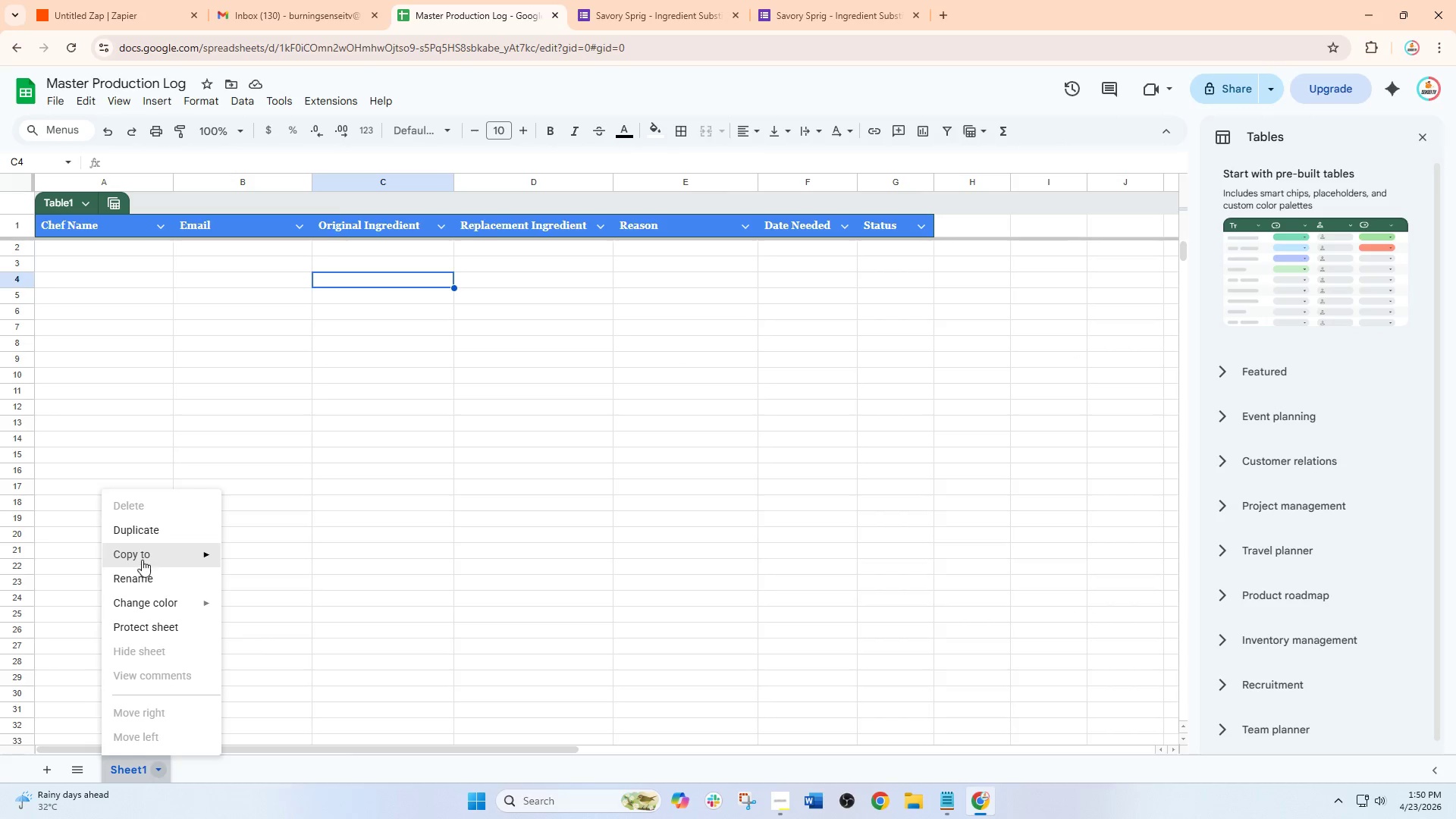 
left_click([142, 579])
 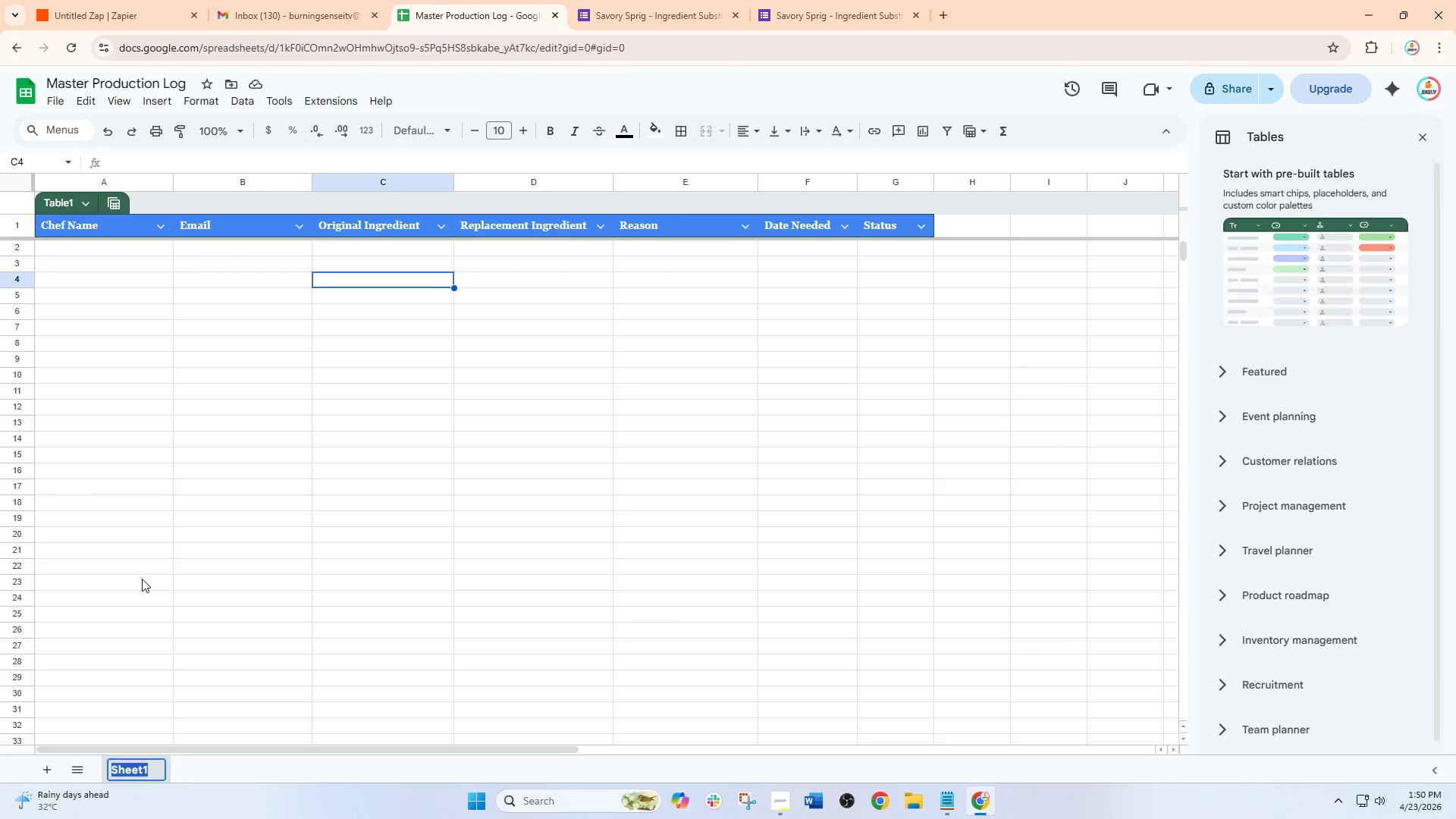 
type(Substitution Request q)
key(Backspace)
type(QU)
key(Backspace)
type(ueue)
 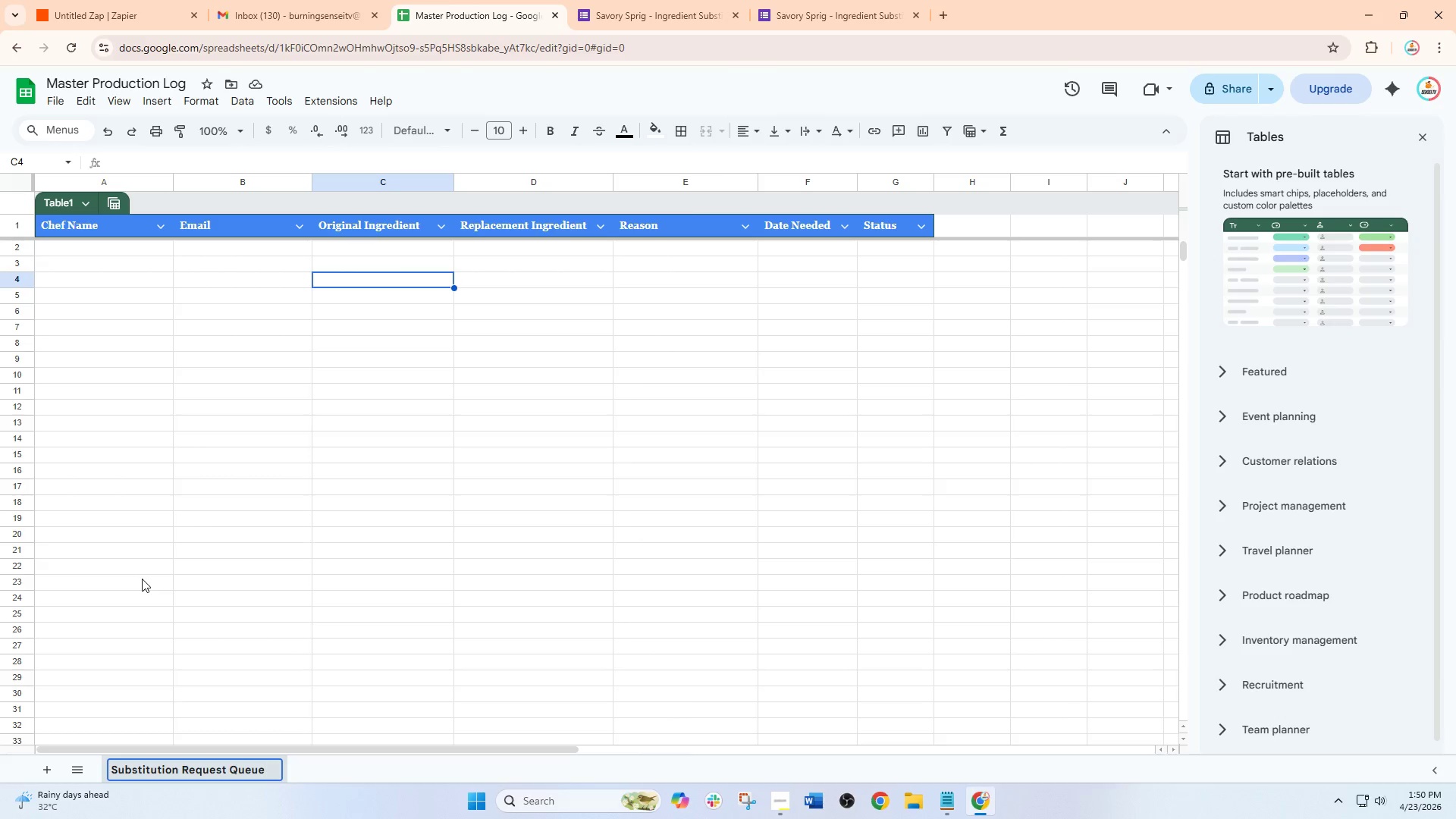 
wait(8.25)
 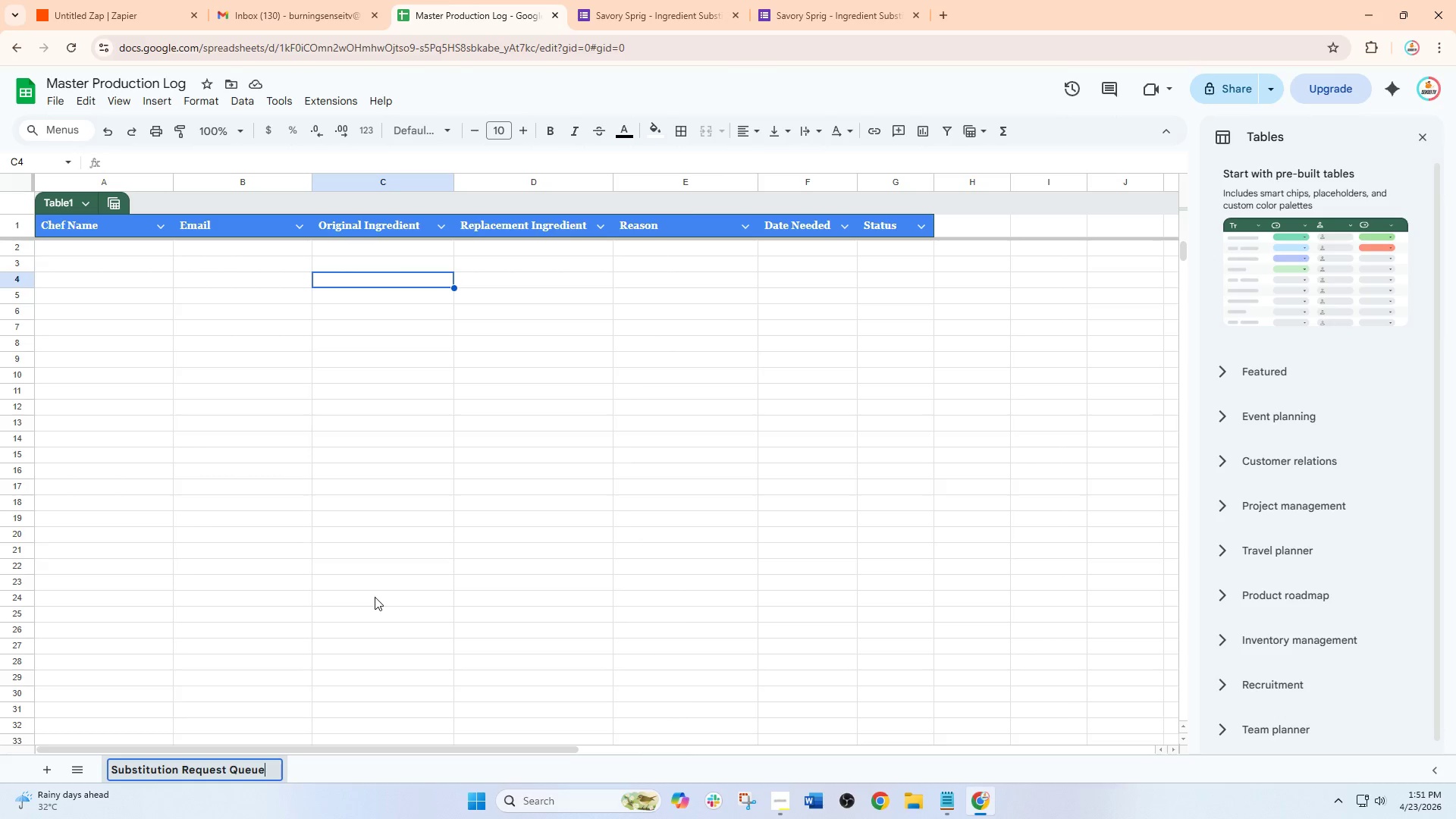 
double_click([486, 0])
 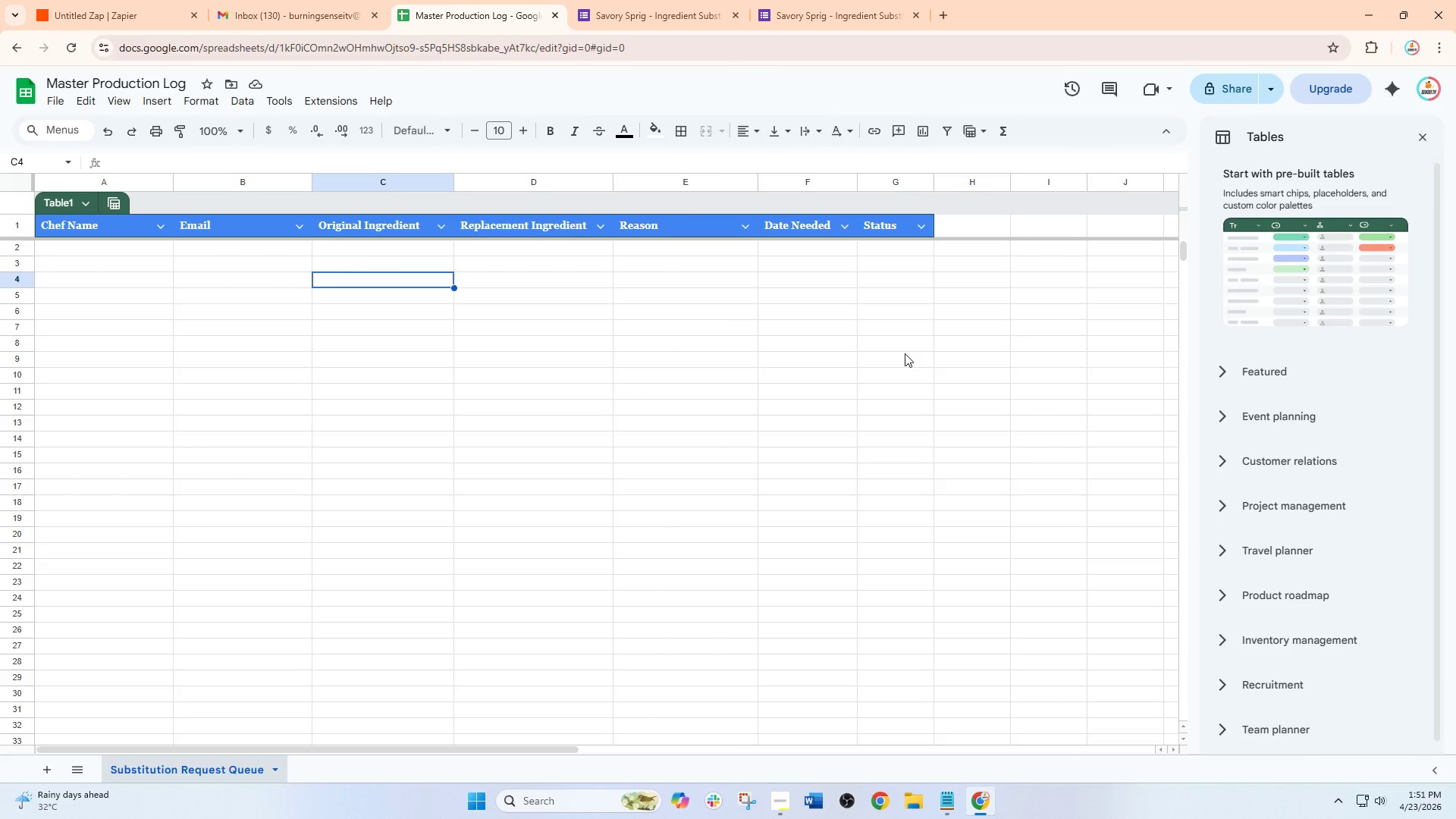 
wait(26.44)
 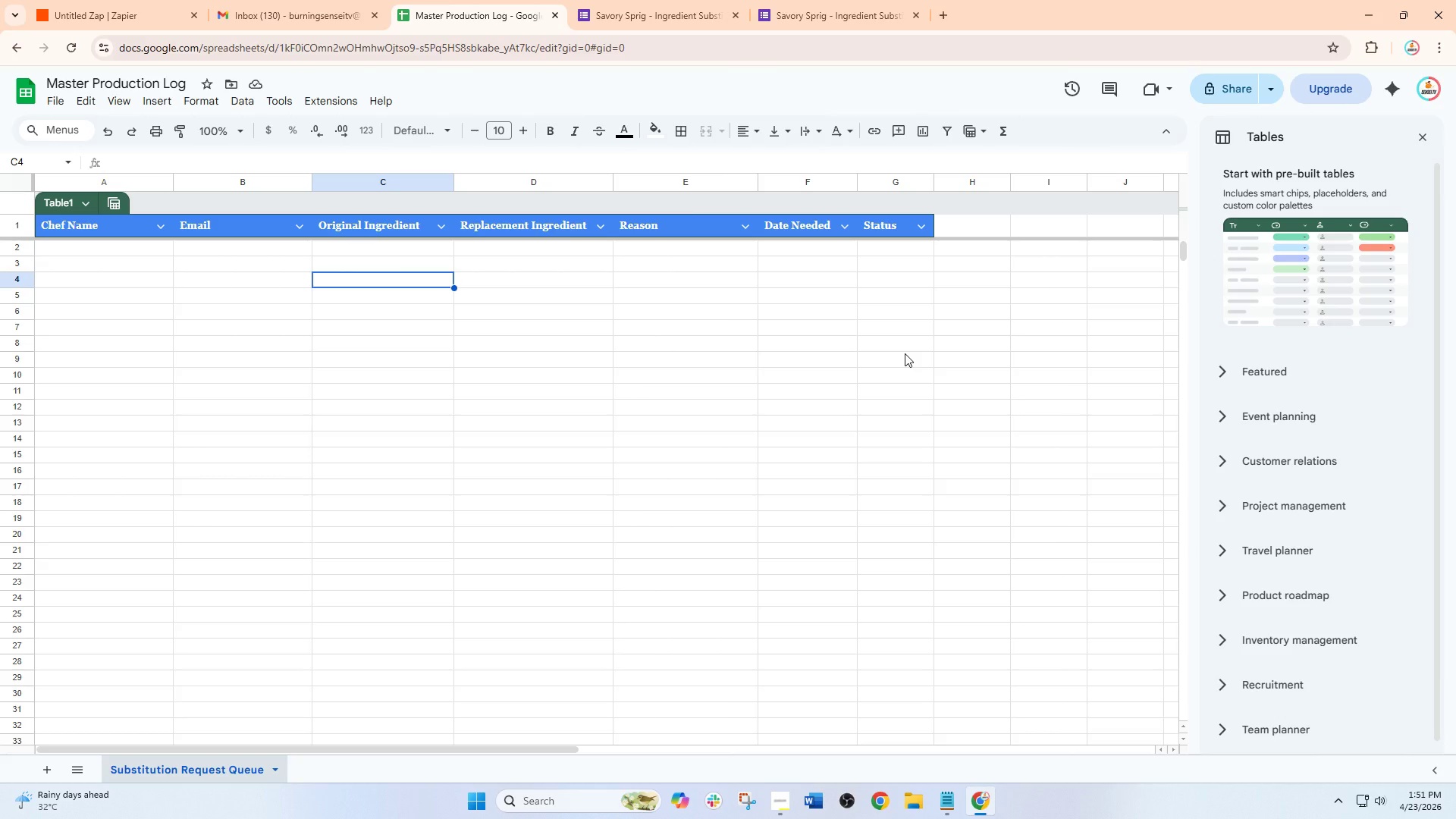 
left_click([128, 0])
 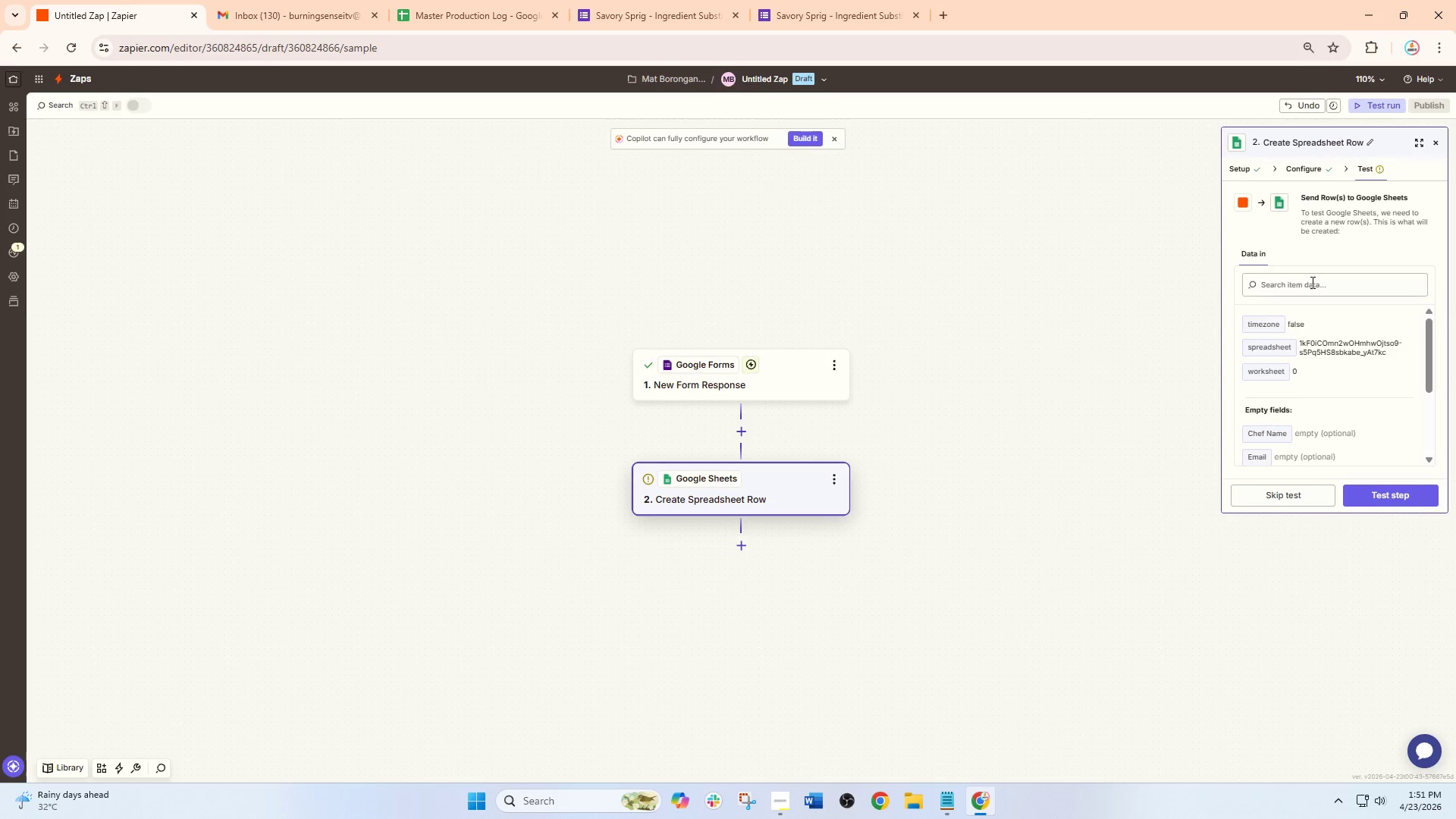 
left_click([753, 497])
 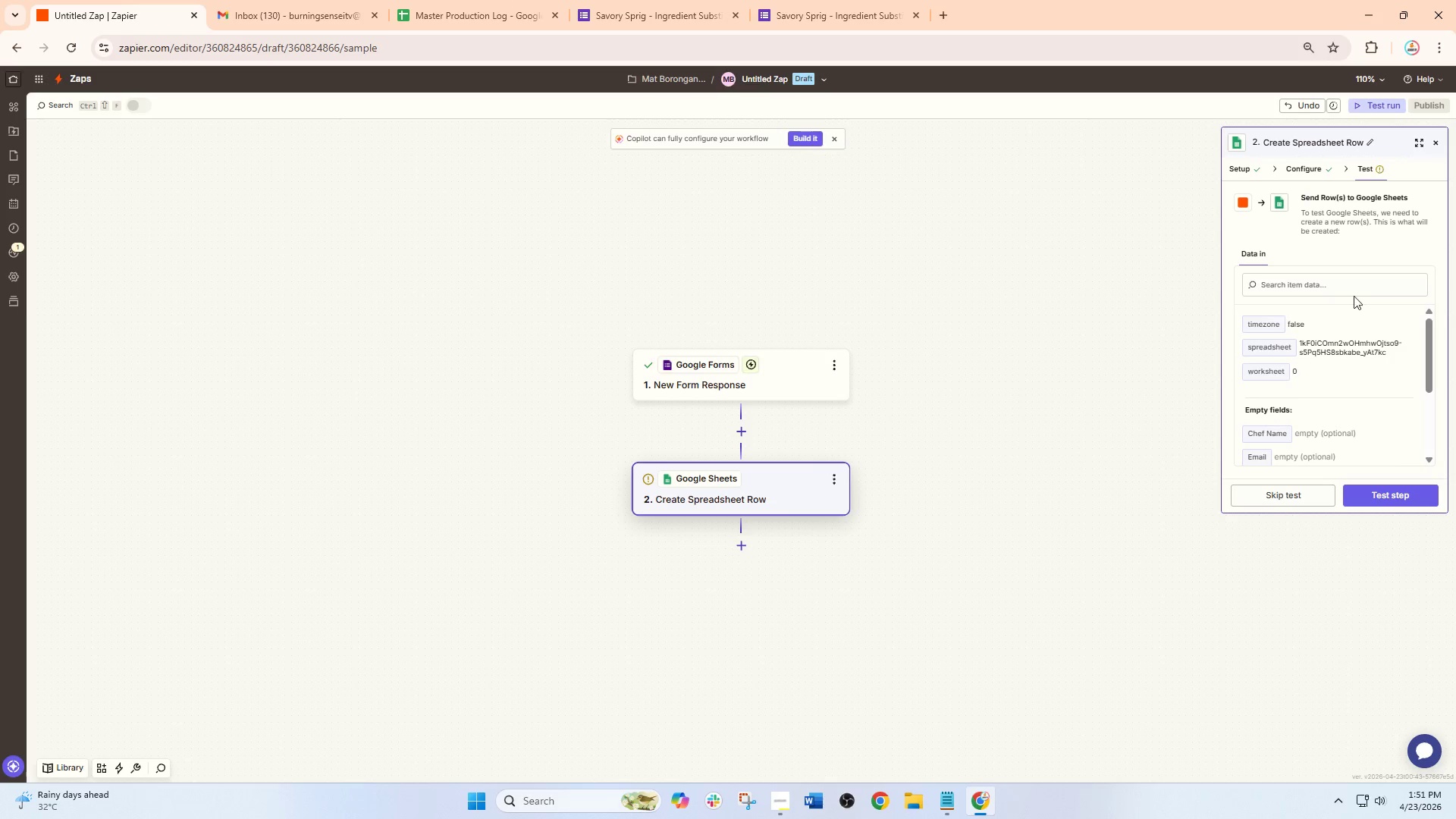 
left_click([1311, 168])
 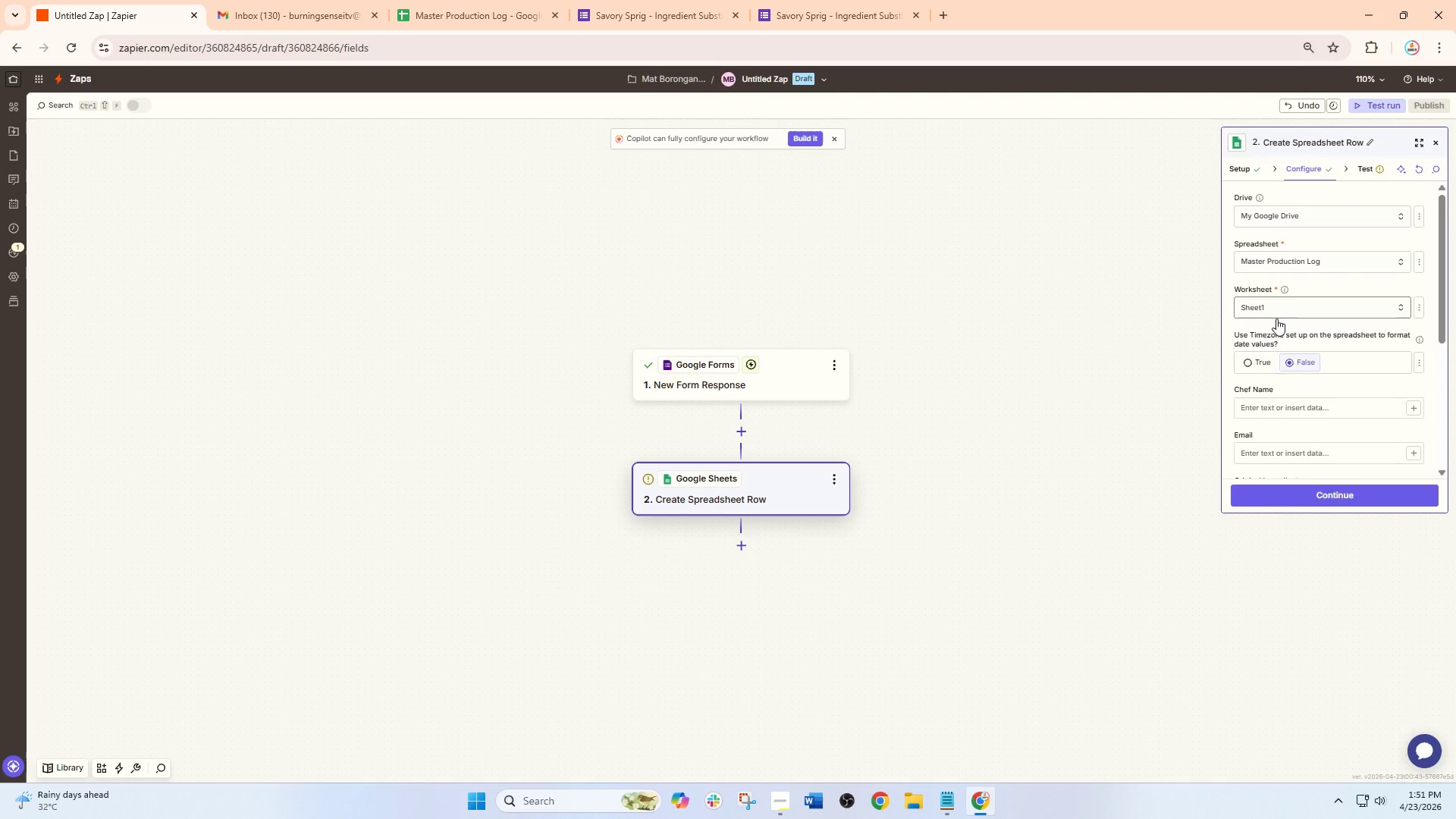 
wait(5.66)
 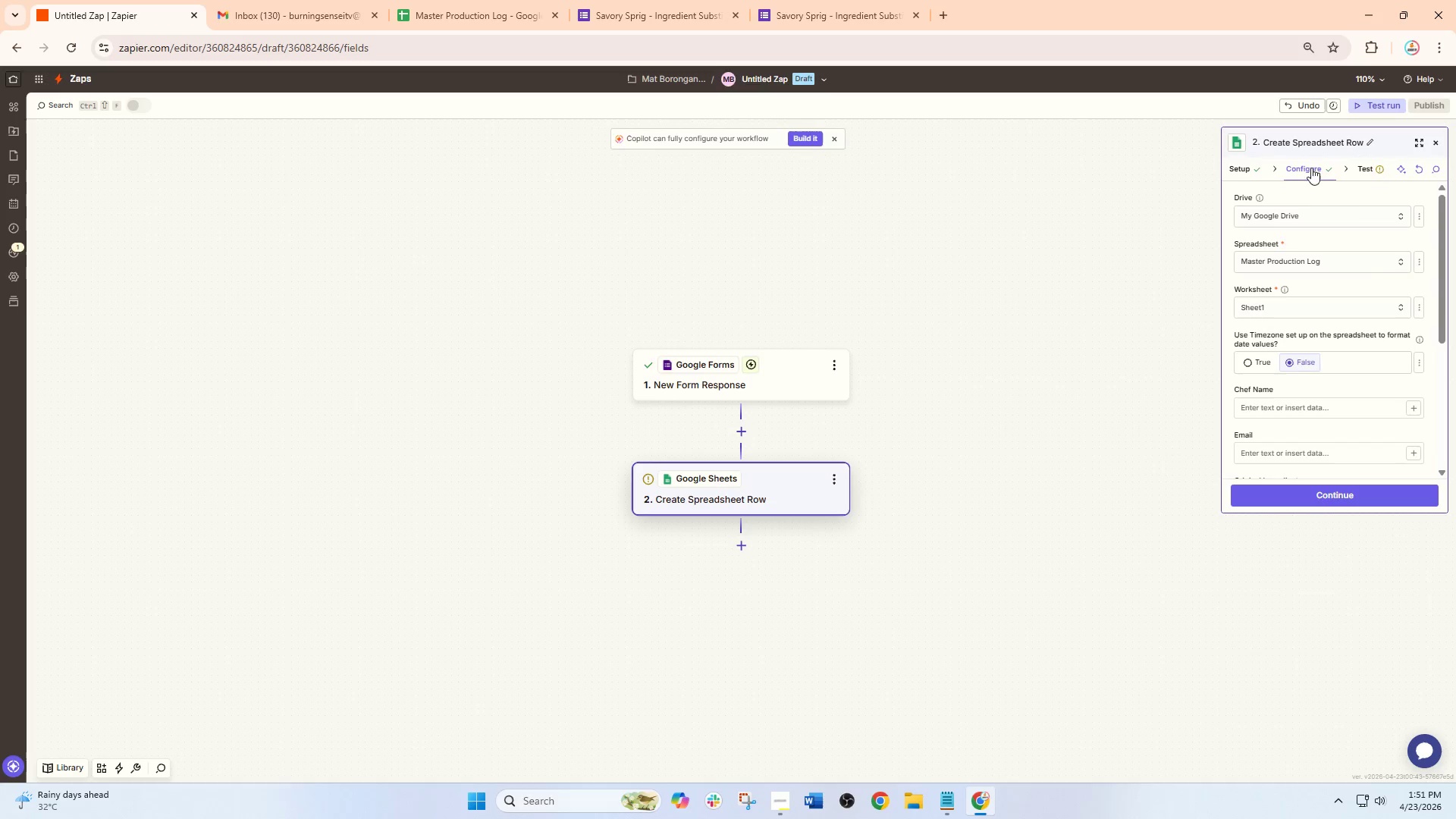 
left_click([1414, 141])
 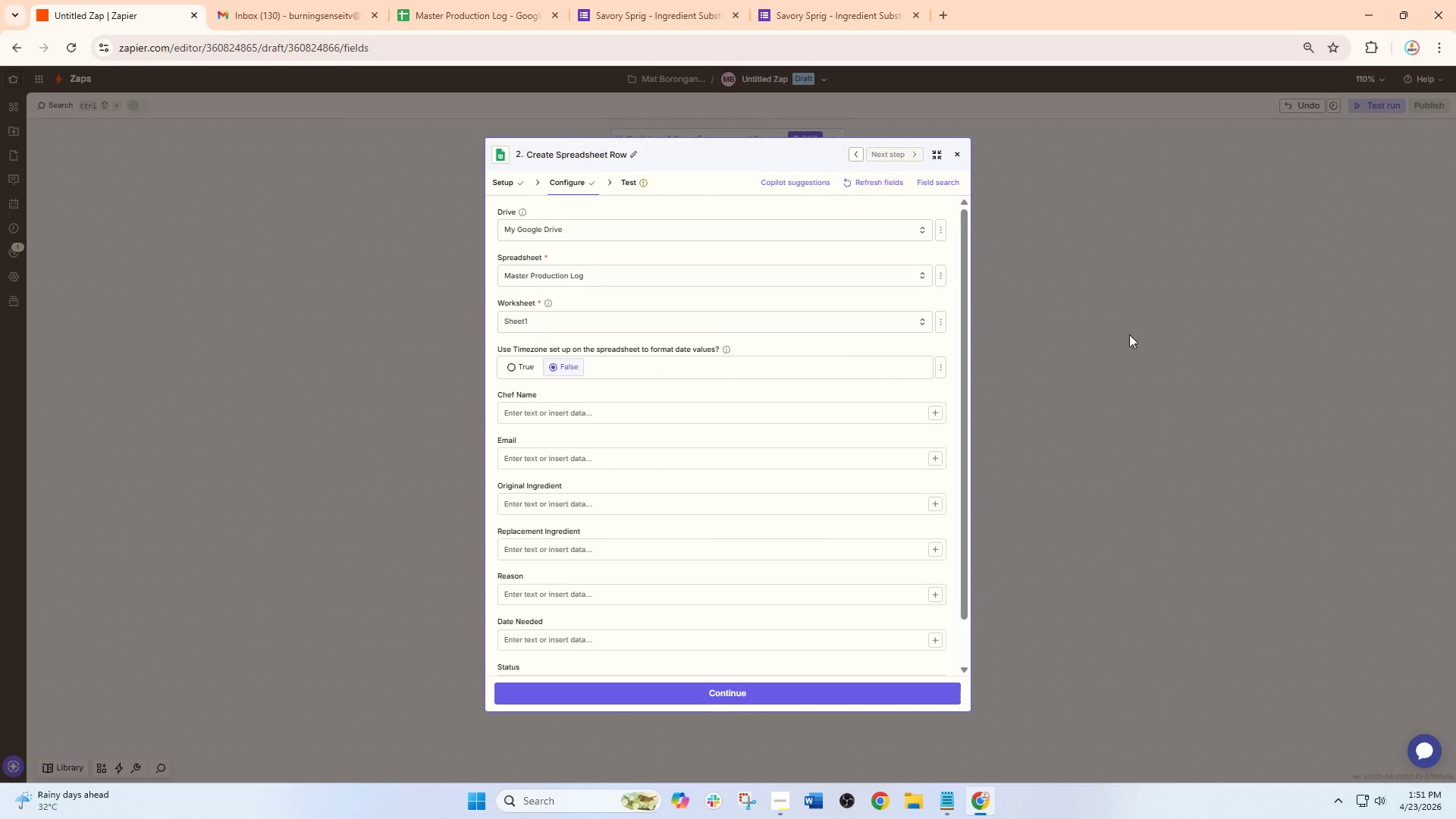 
hold_key(key=ControlLeft, duration=0.64)
scroll: coordinate [971, 439], scroll_direction: up, amount: 1.0
 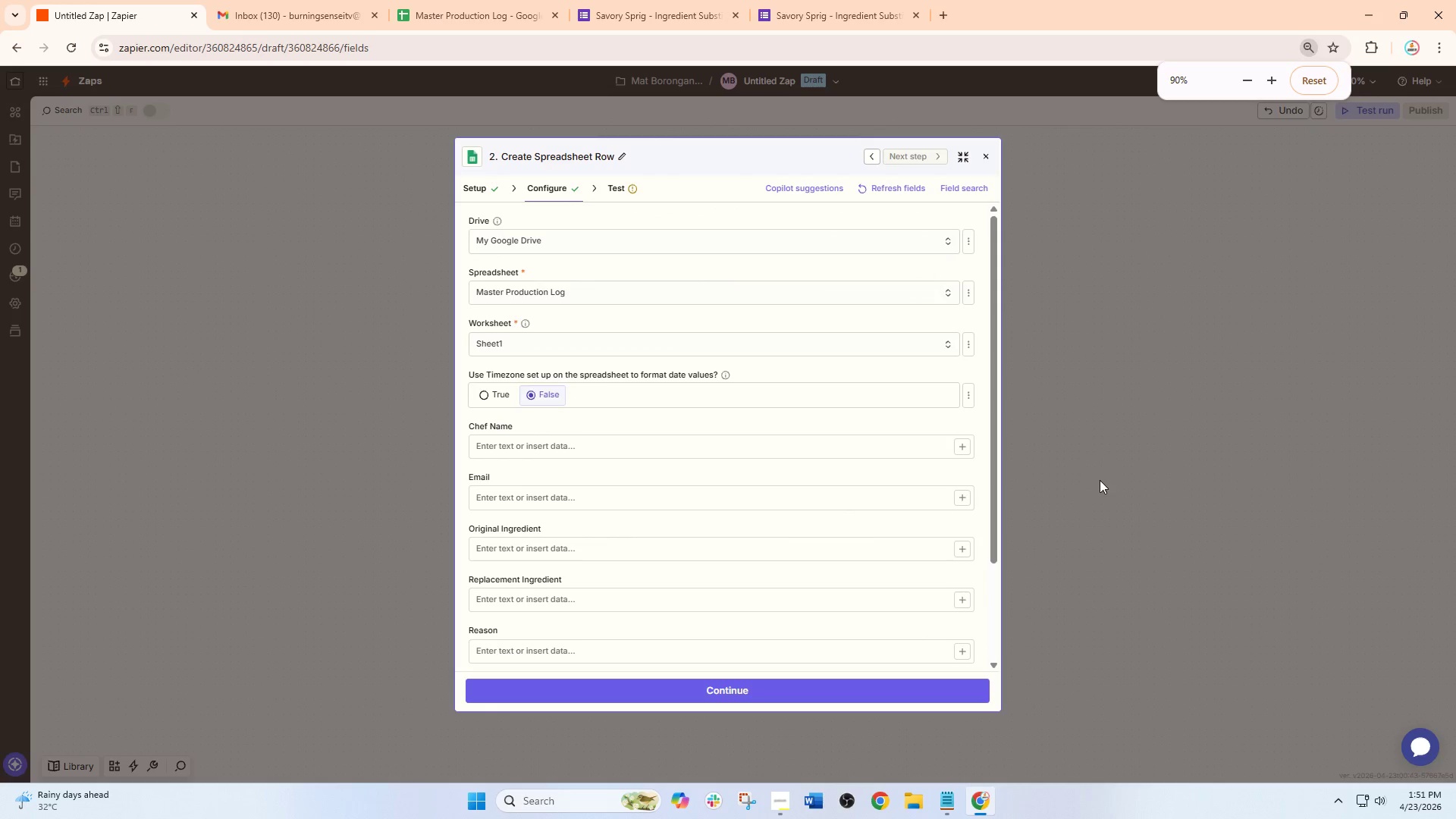 
left_click_drag(start_coordinate=[1102, 481], to_coordinate=[1095, 446])
 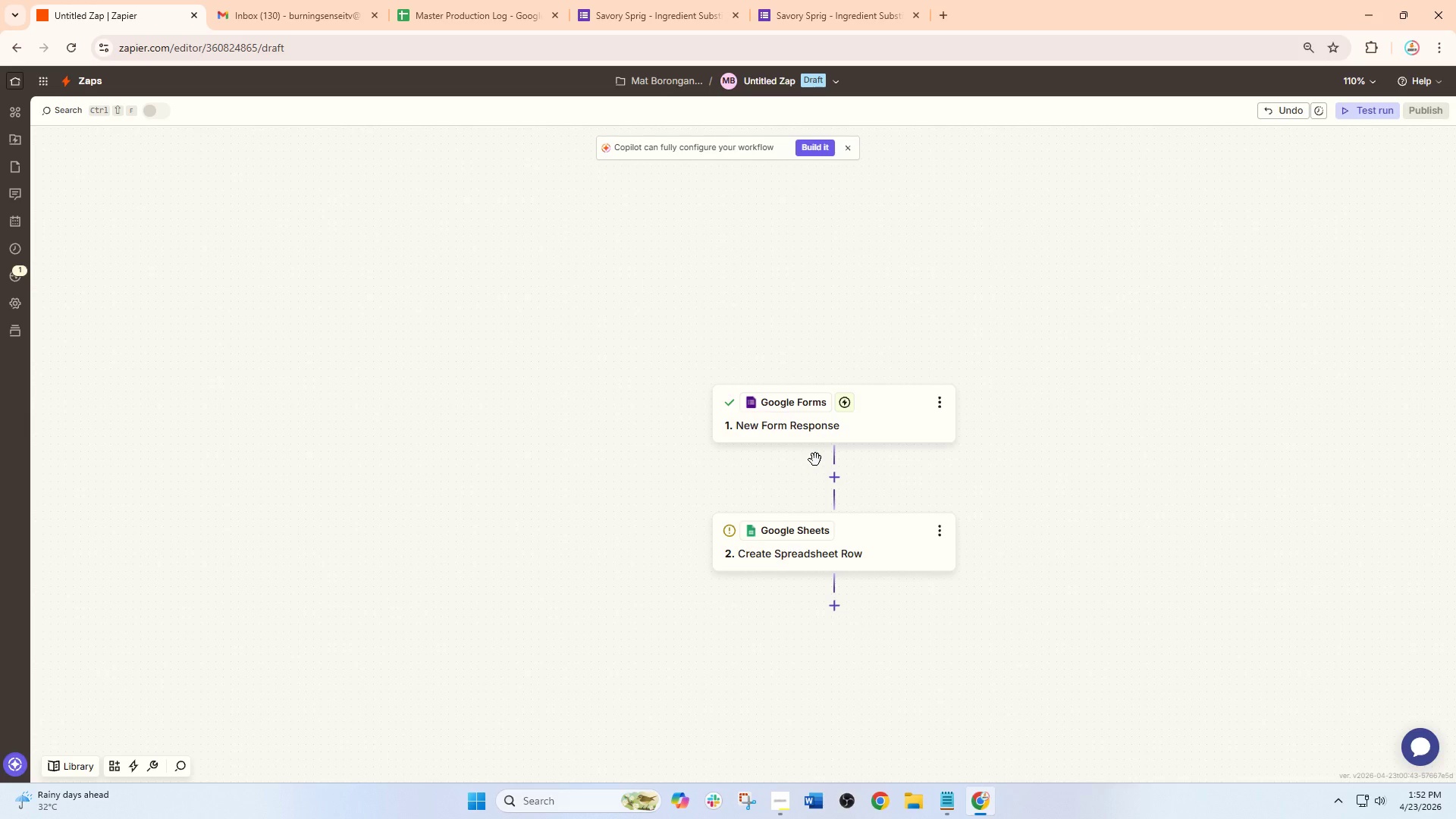 
wait(21.72)
 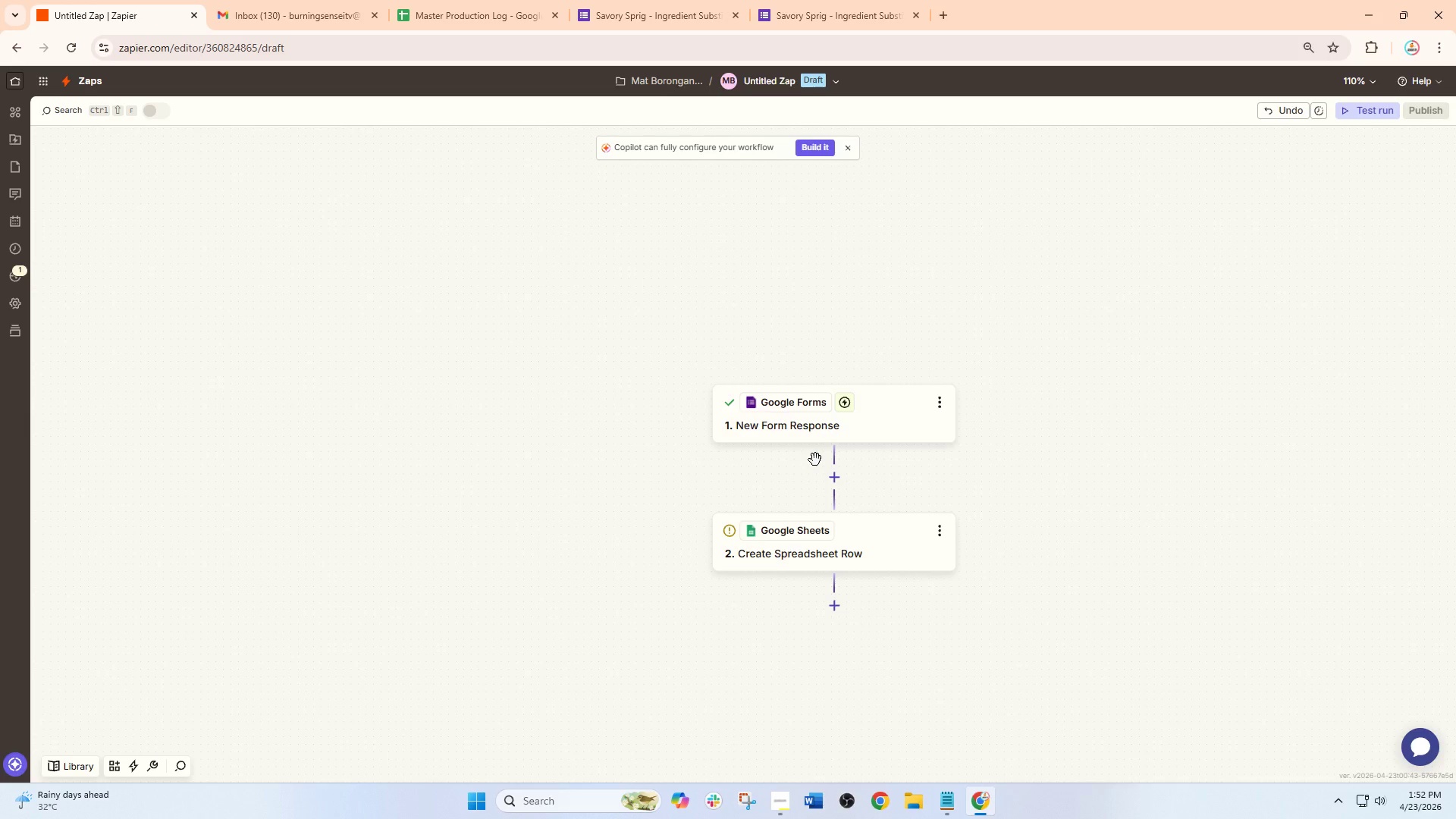 
left_click_drag(start_coordinate=[1029, 535], to_coordinate=[805, 391])
 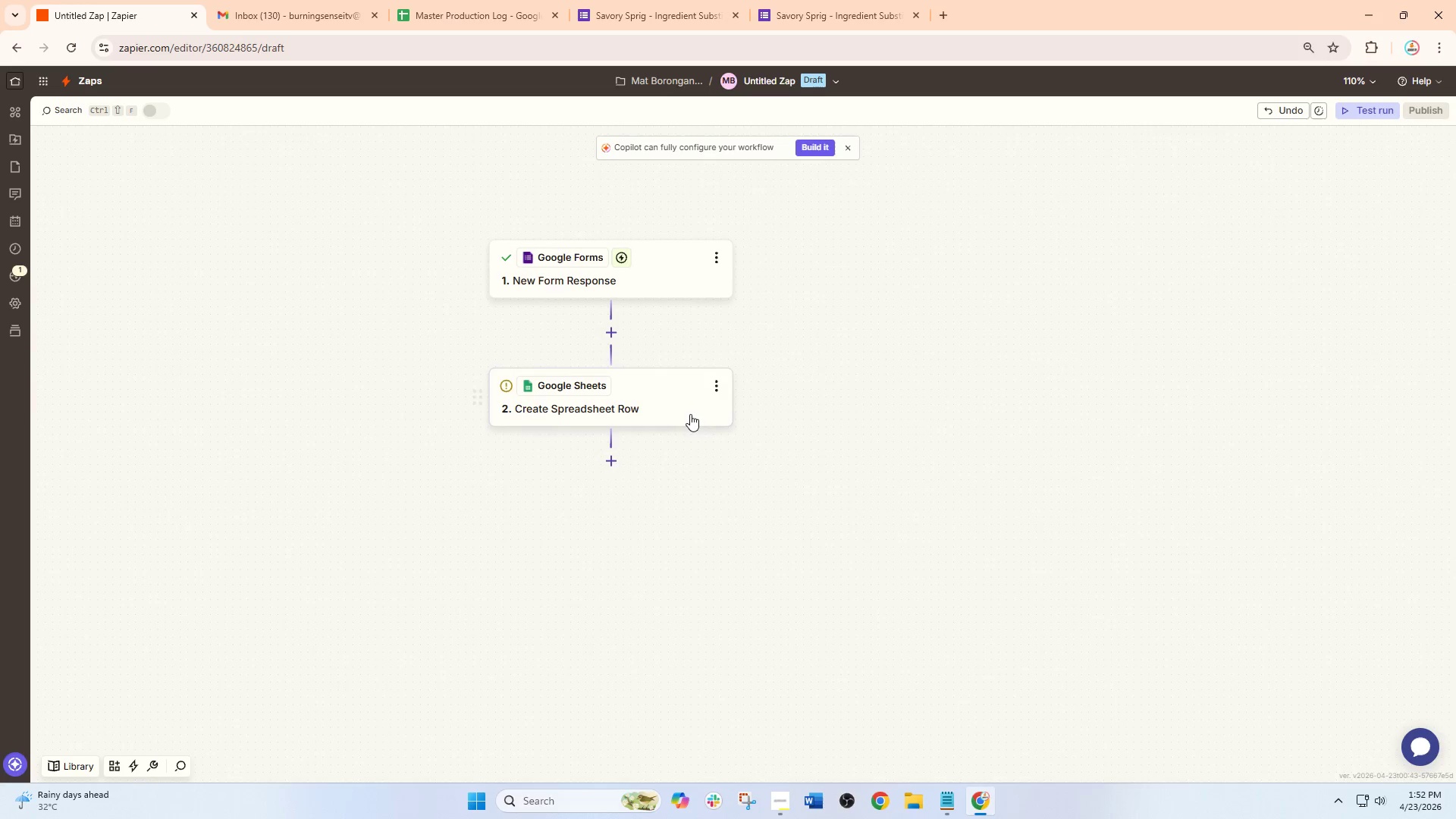 
left_click([690, 414])
 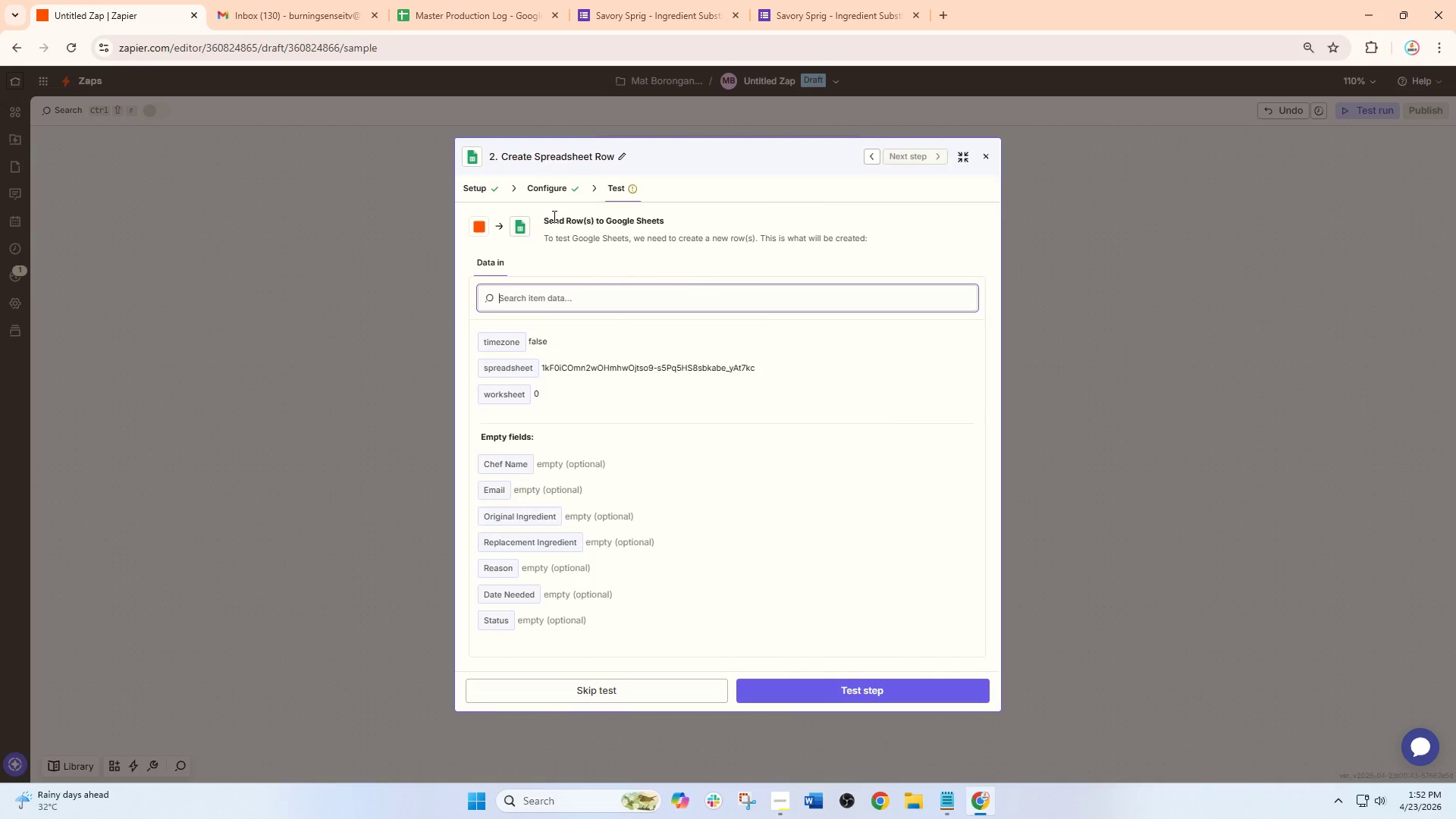 
left_click([547, 195])
 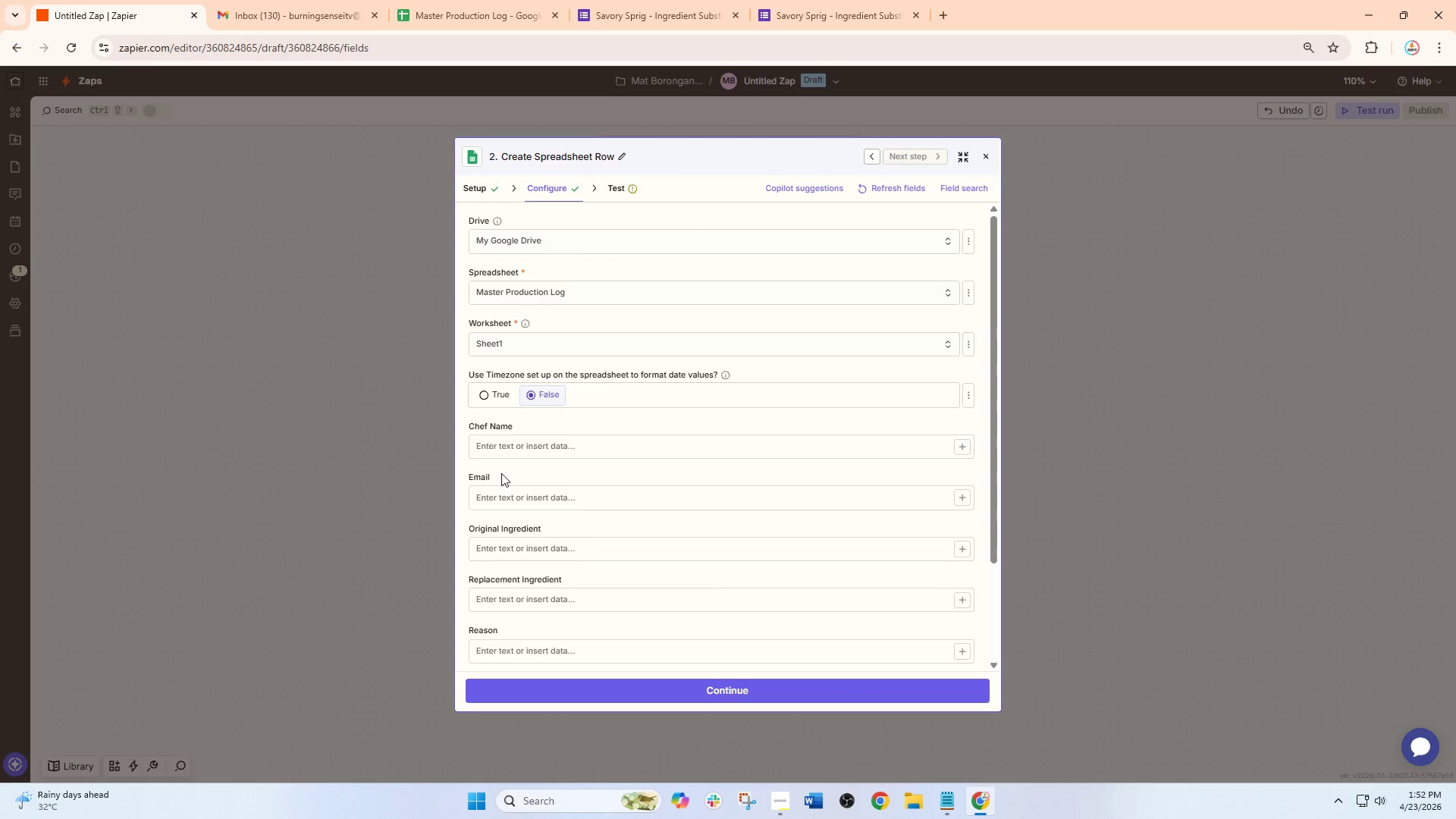 
left_click([506, 450])
 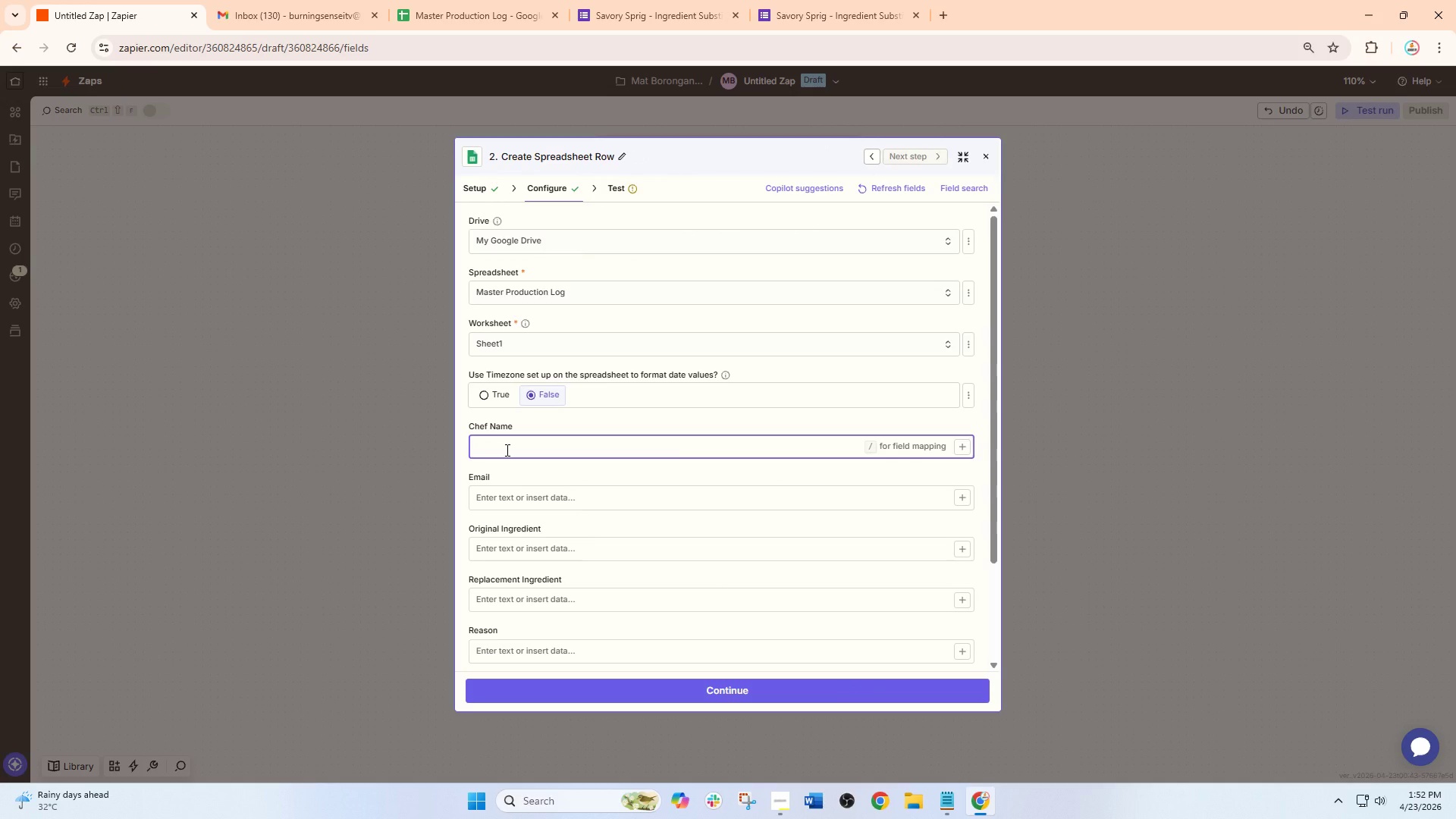 
key(Slash)
 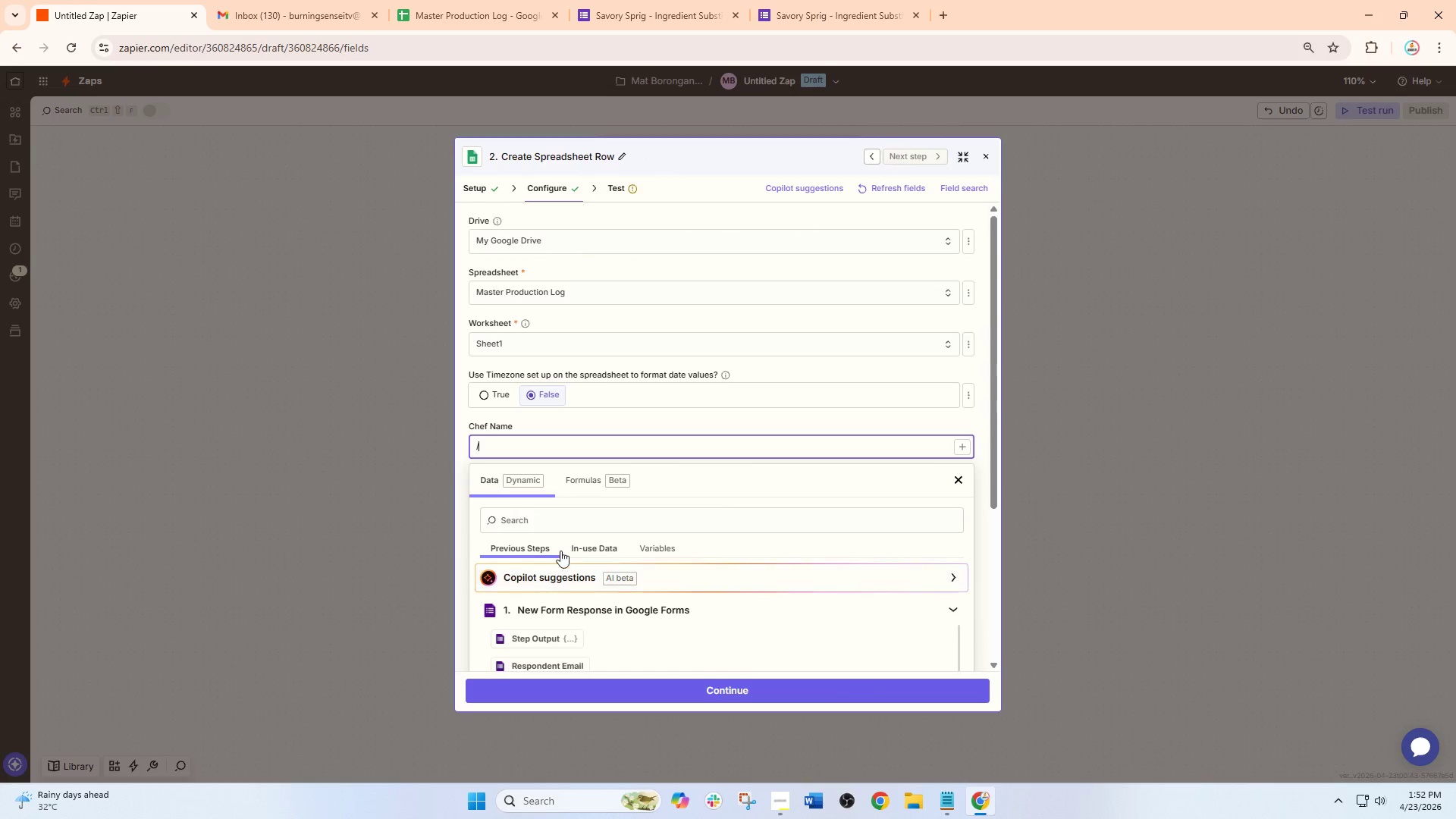 
left_click([541, 513])
 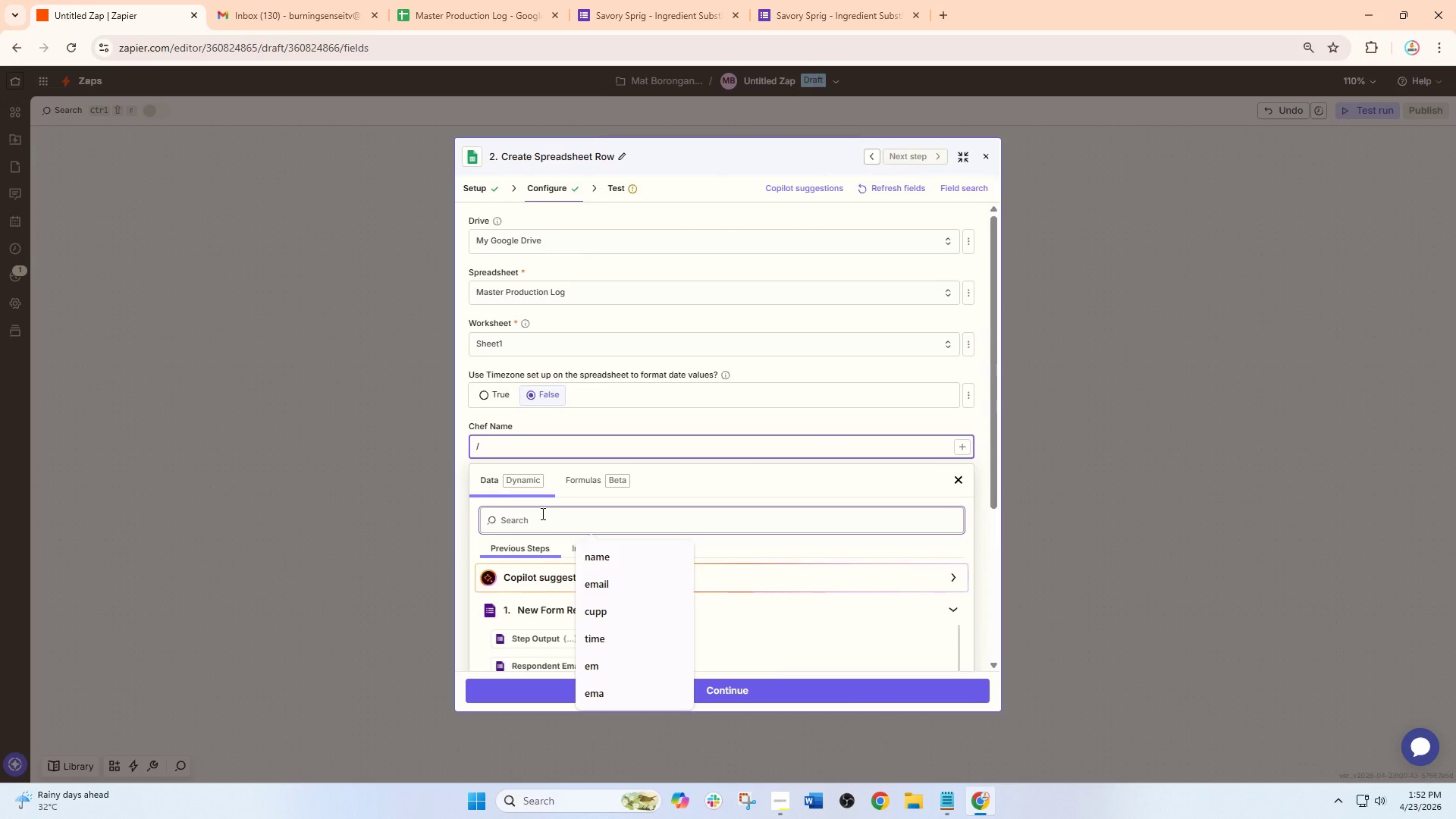 
type(name)
 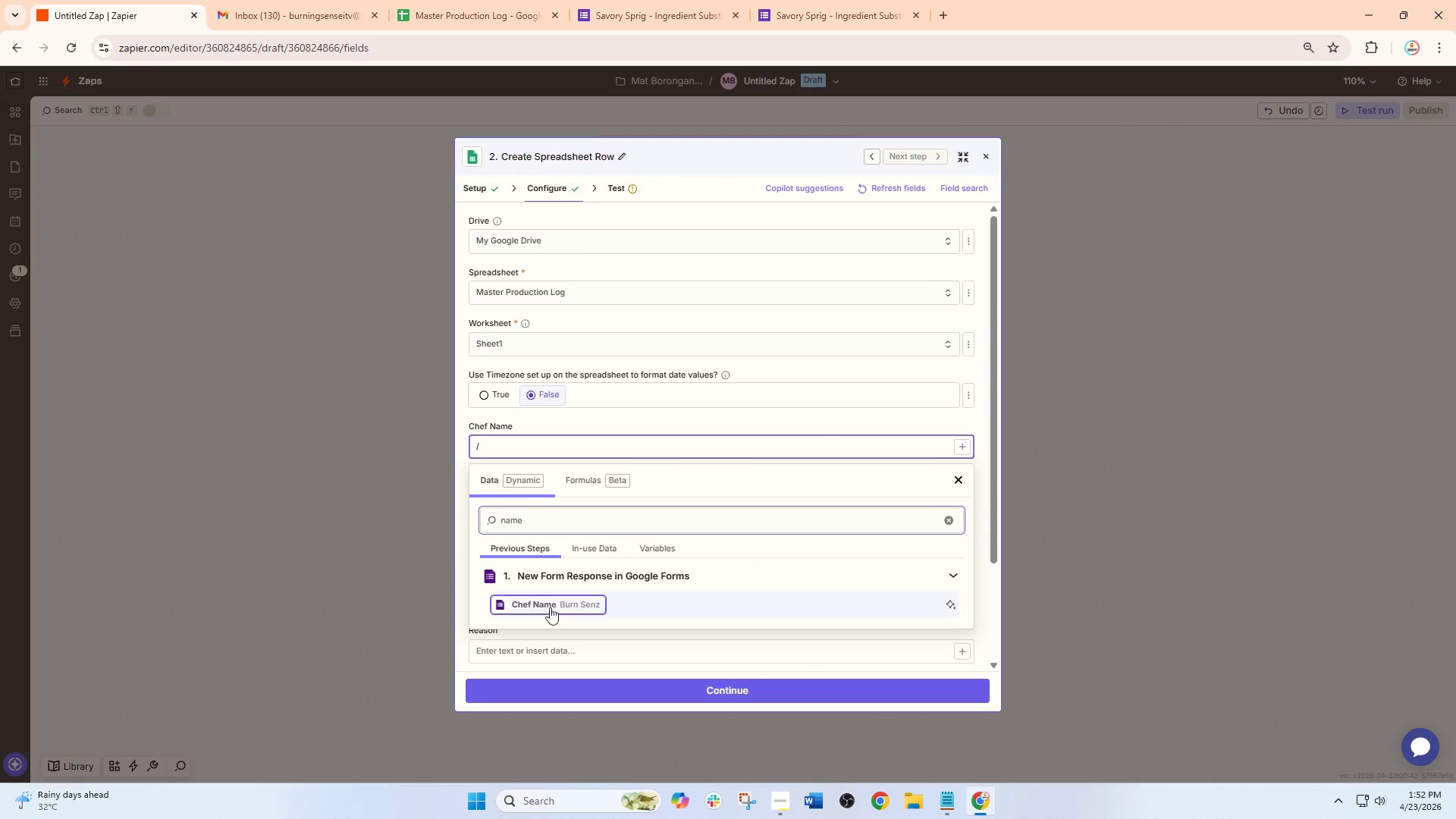 
left_click([568, 612])
 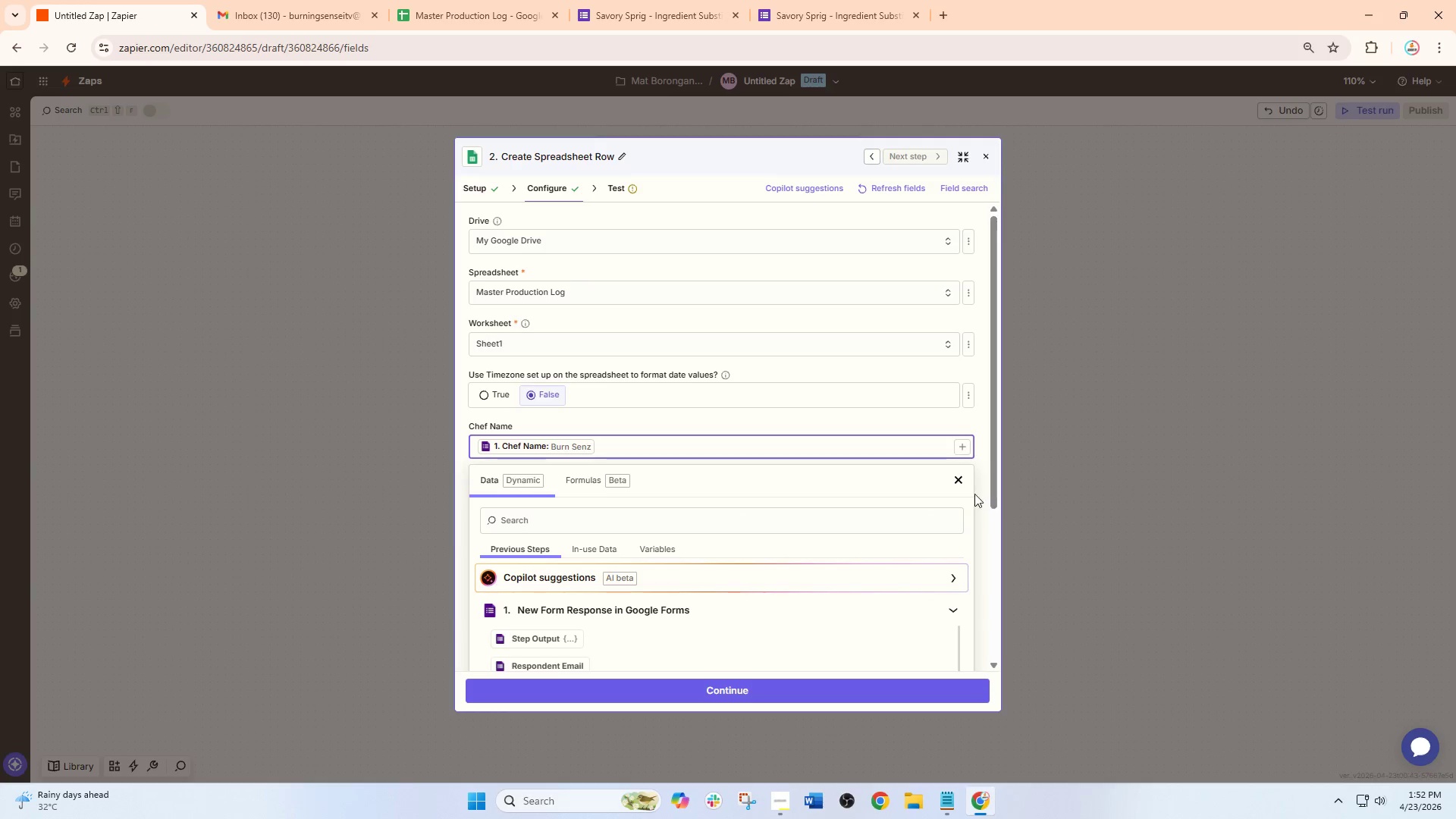 
left_click([958, 482])
 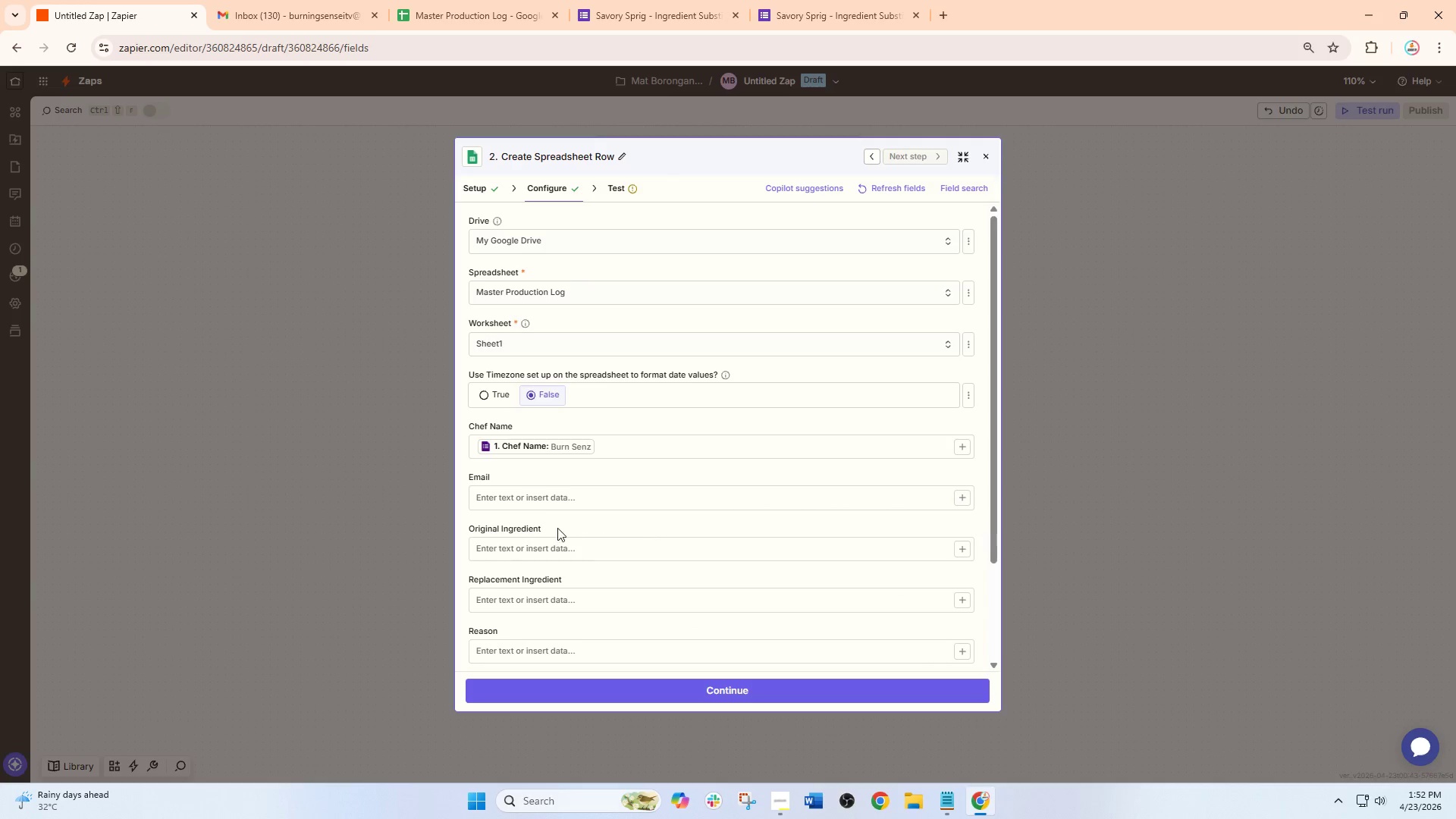 
left_click([523, 497])
 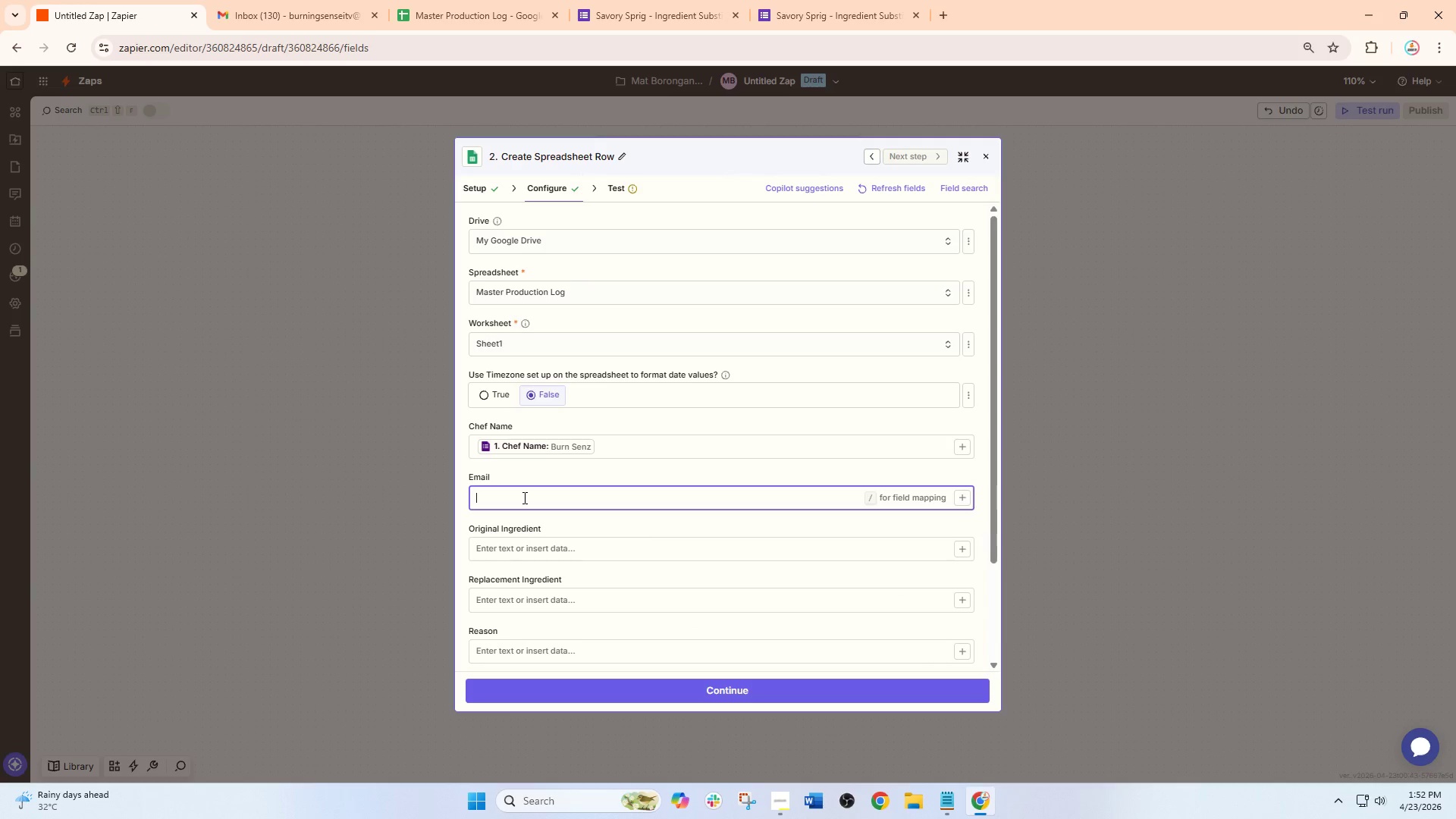 
key(Slash)
 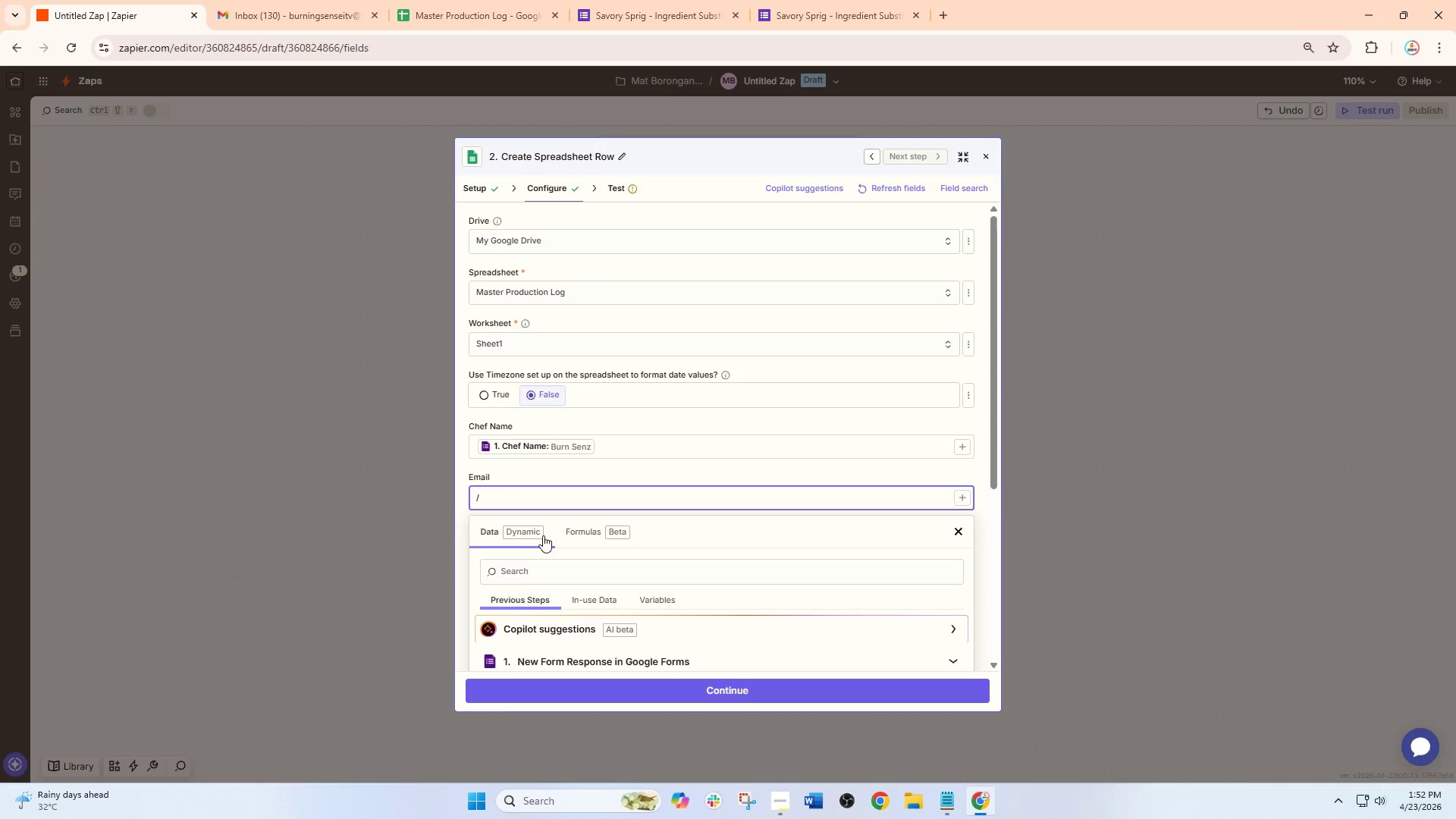 
left_click([542, 581])
 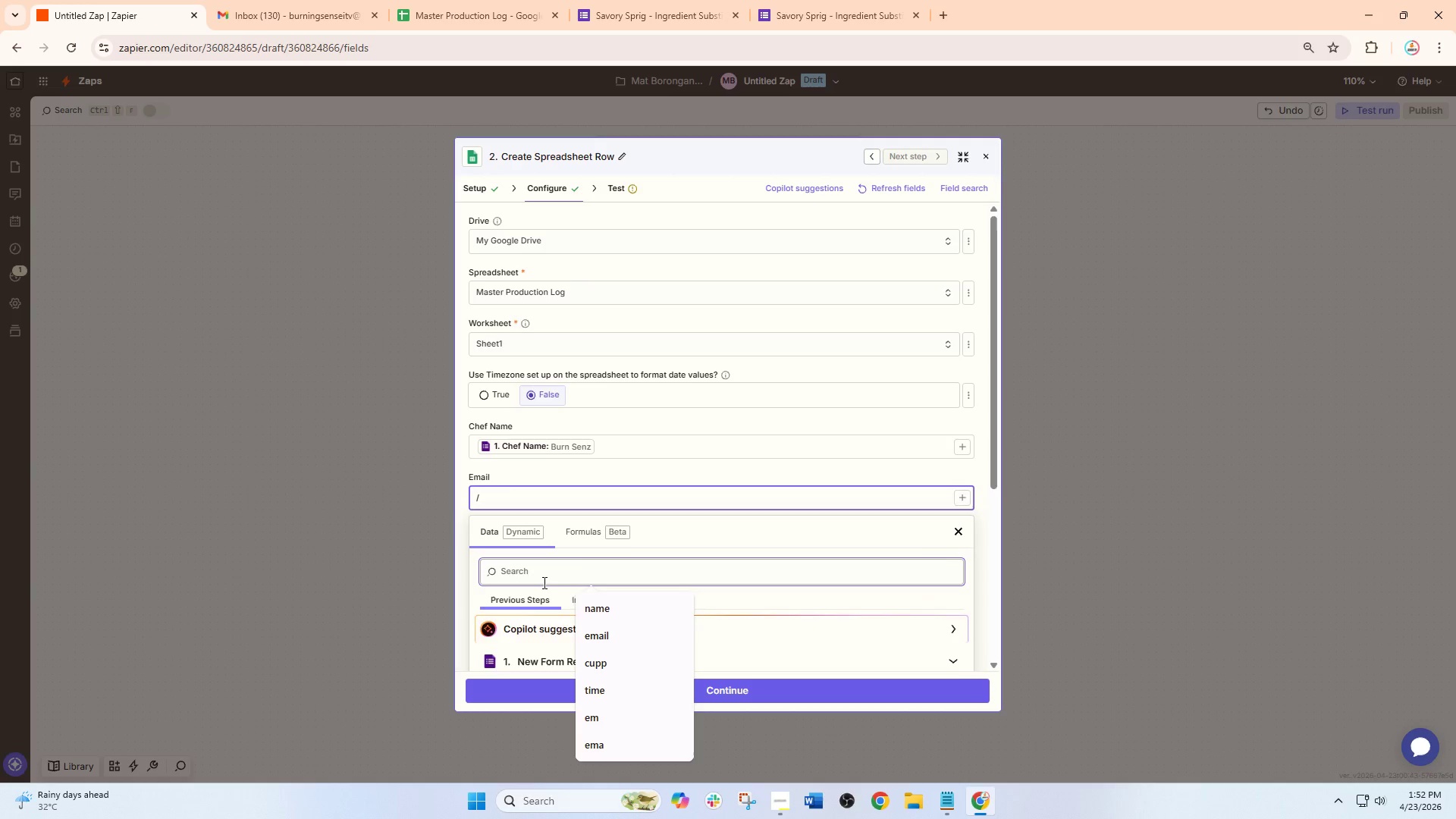 
type(emai)
 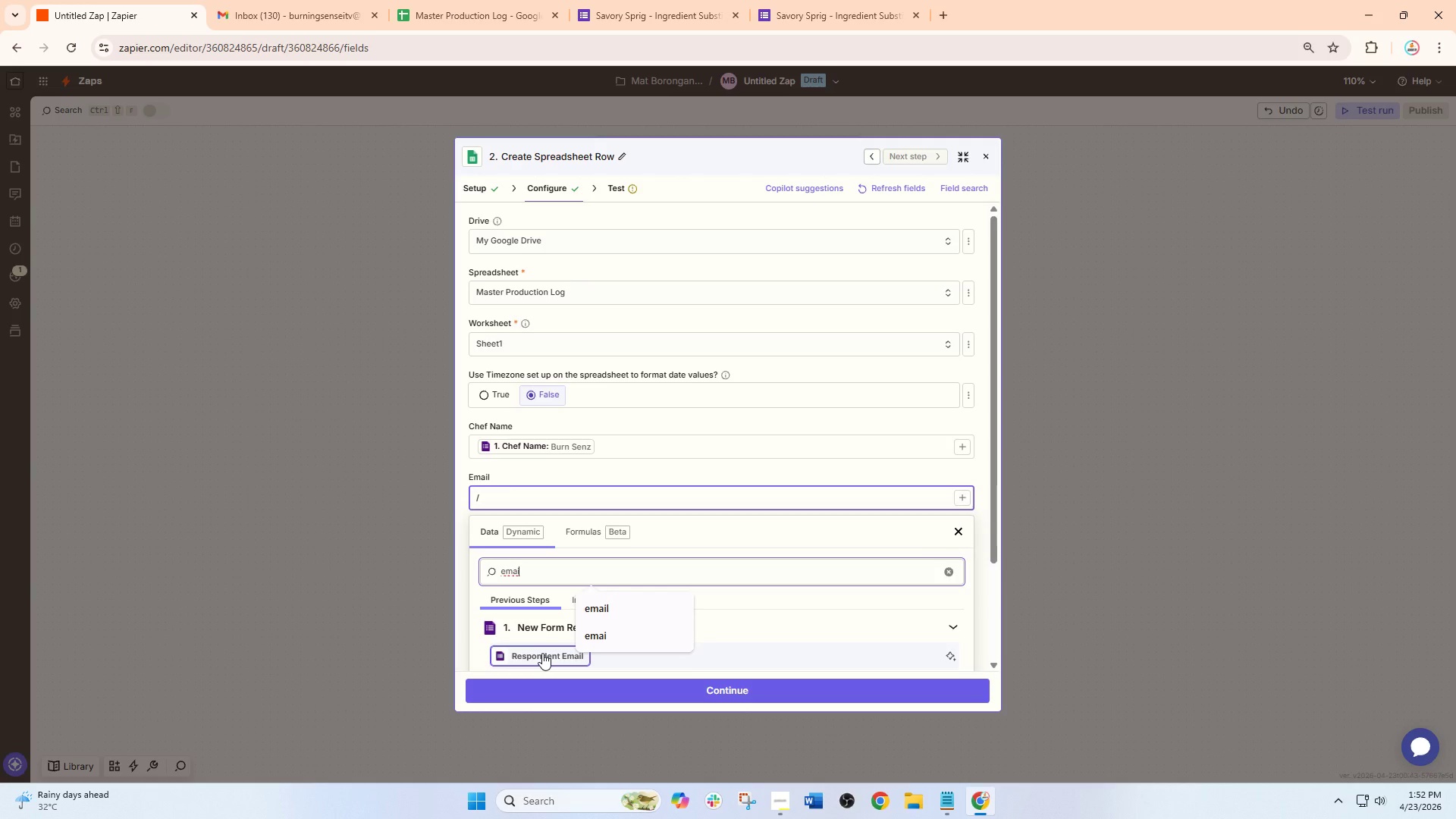 
scroll: coordinate [543, 652], scroll_direction: down, amount: 2.0
 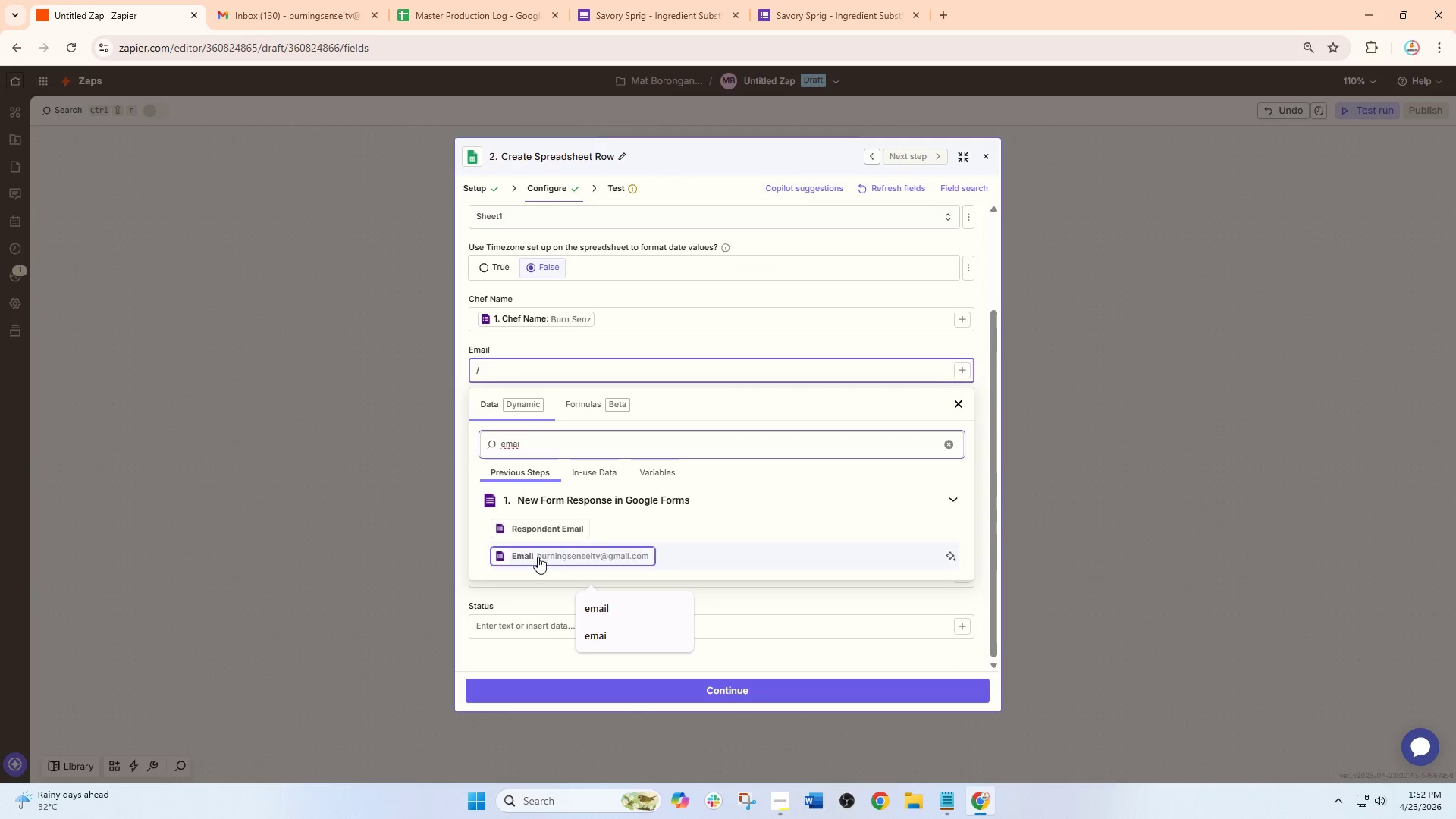 
left_click([538, 557])
 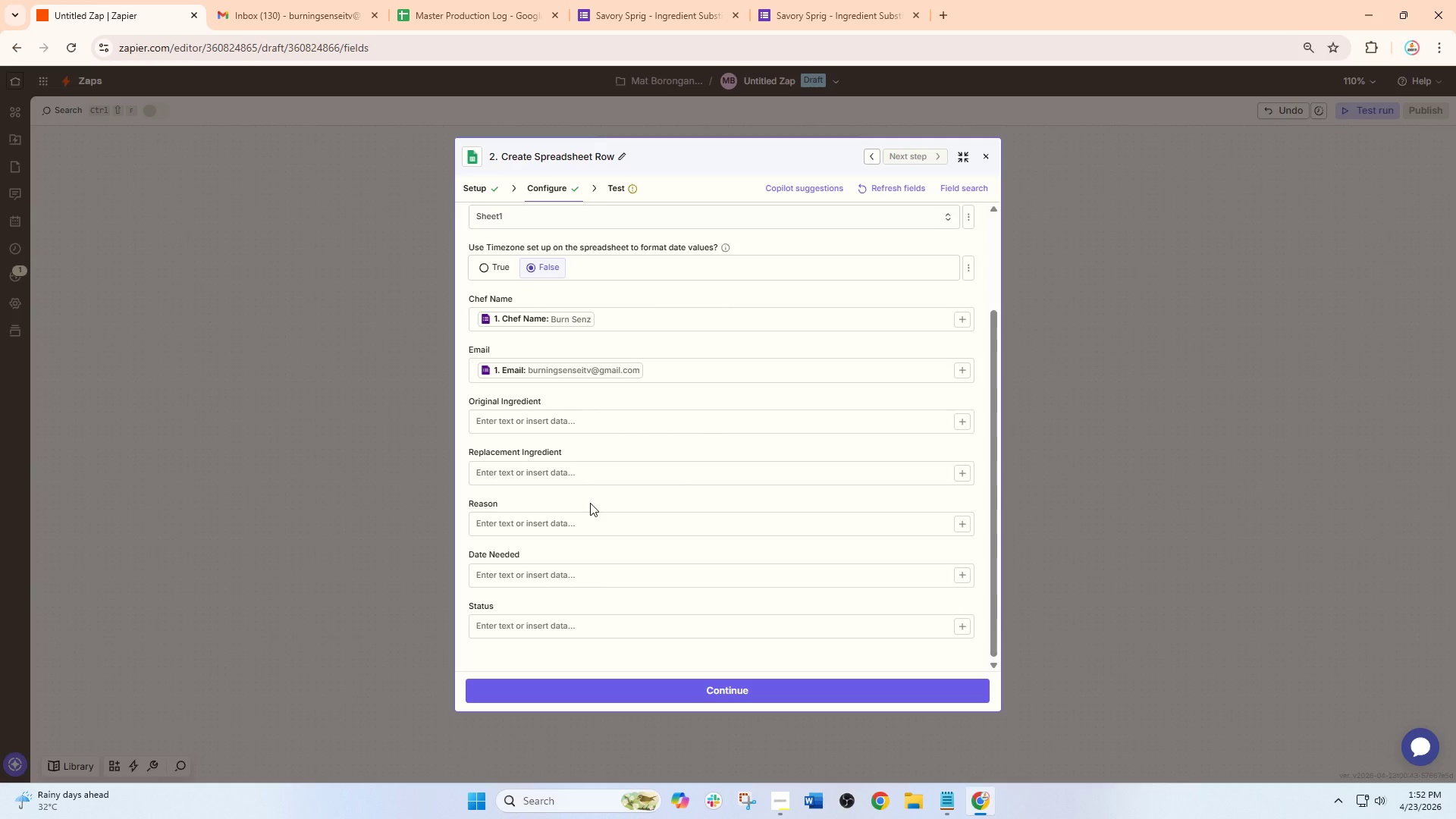 
wait(21.91)
 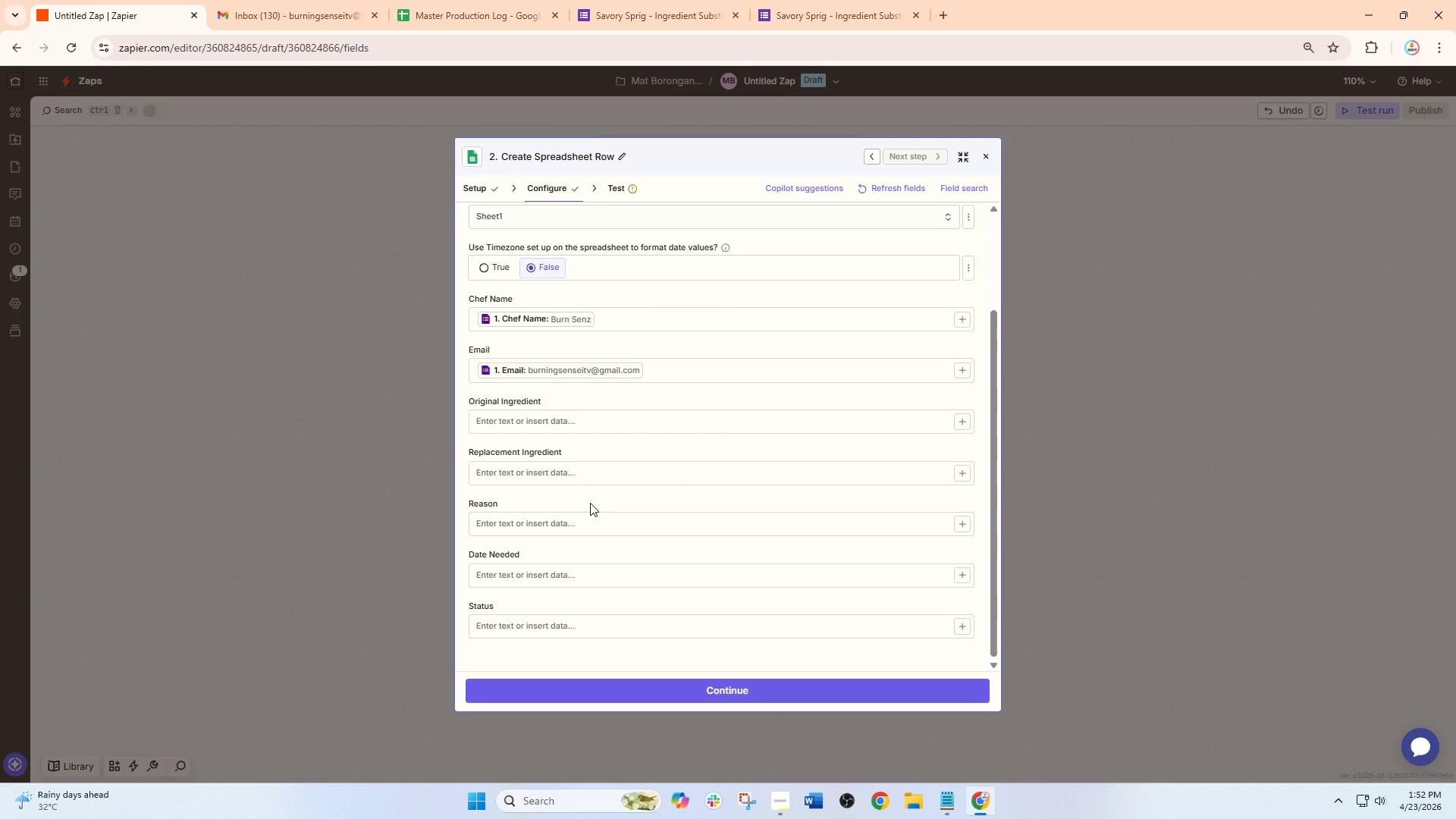 
left_click([570, 422])
 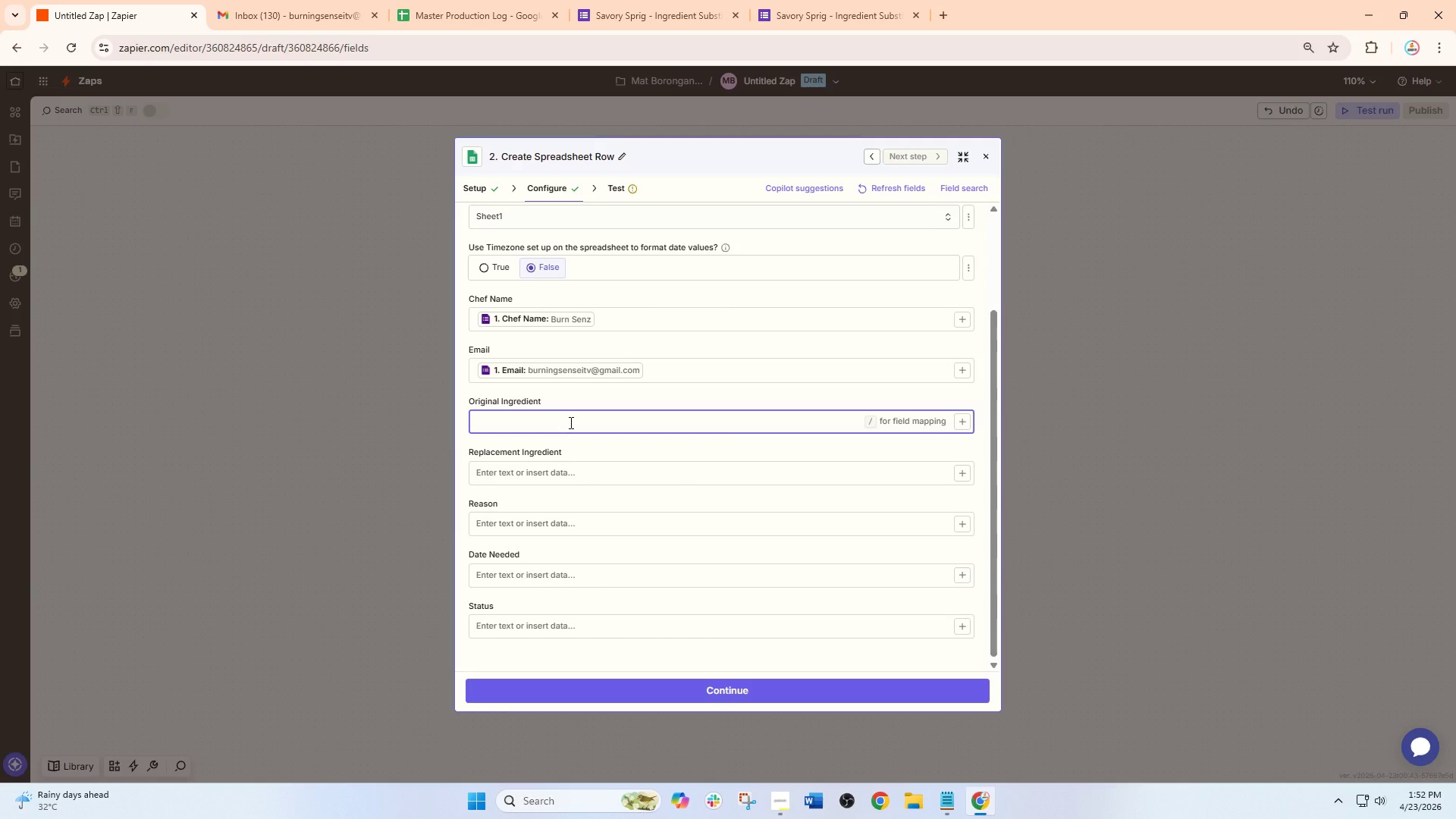 
key(Slash)
 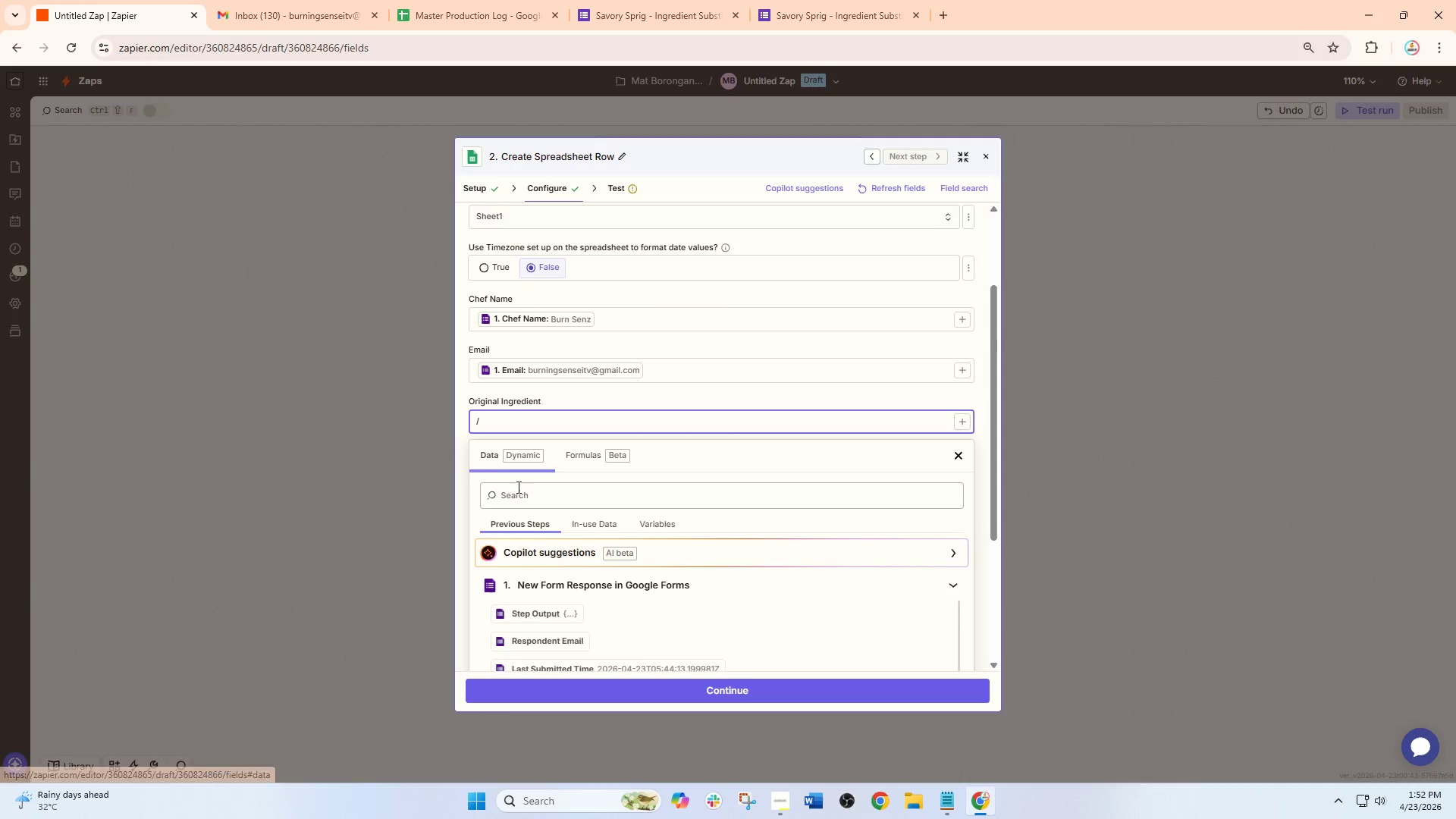 
left_click([517, 487])
 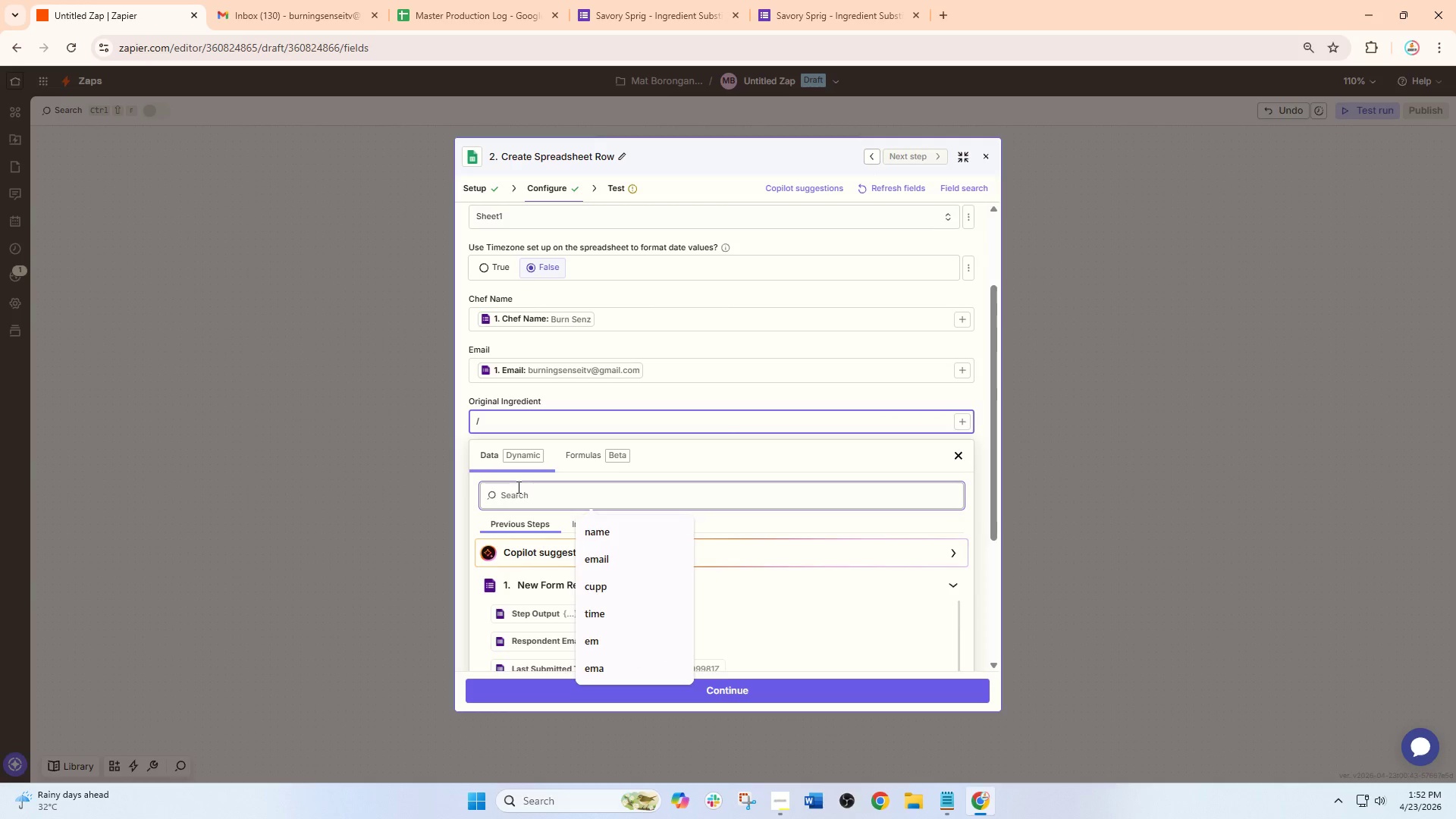 
type(ori)
 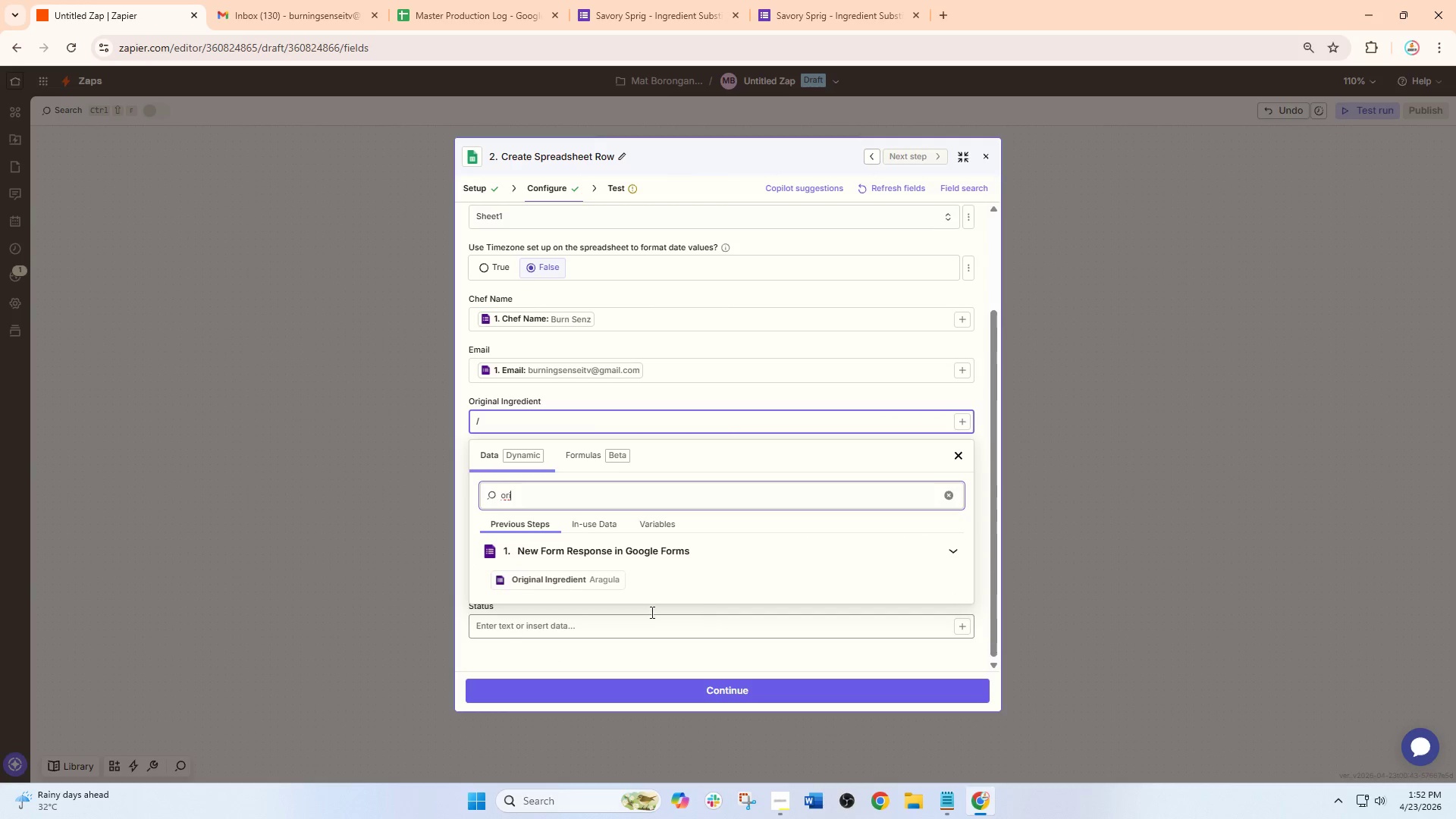 
left_click([597, 582])
 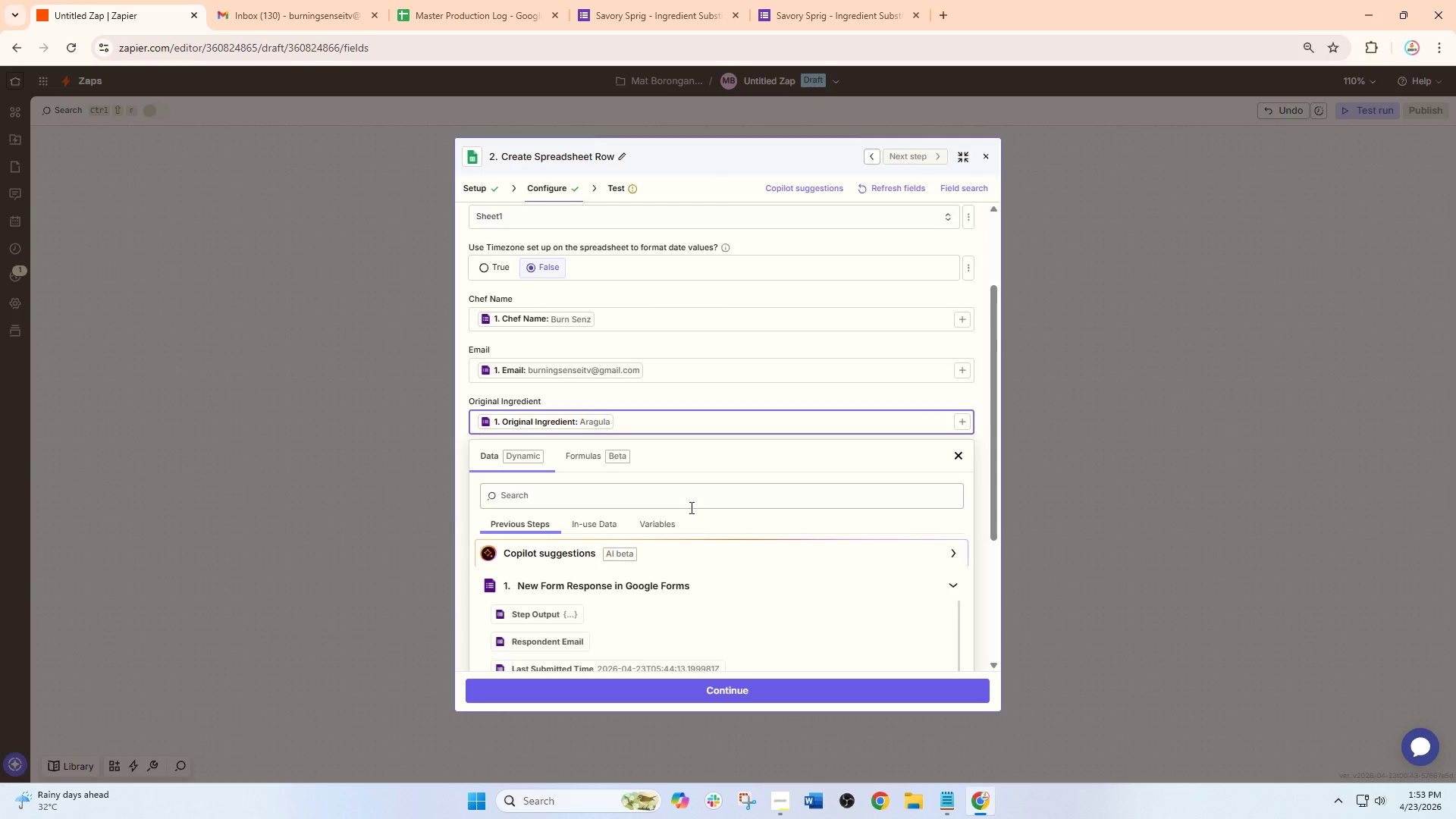 
wait(17.62)
 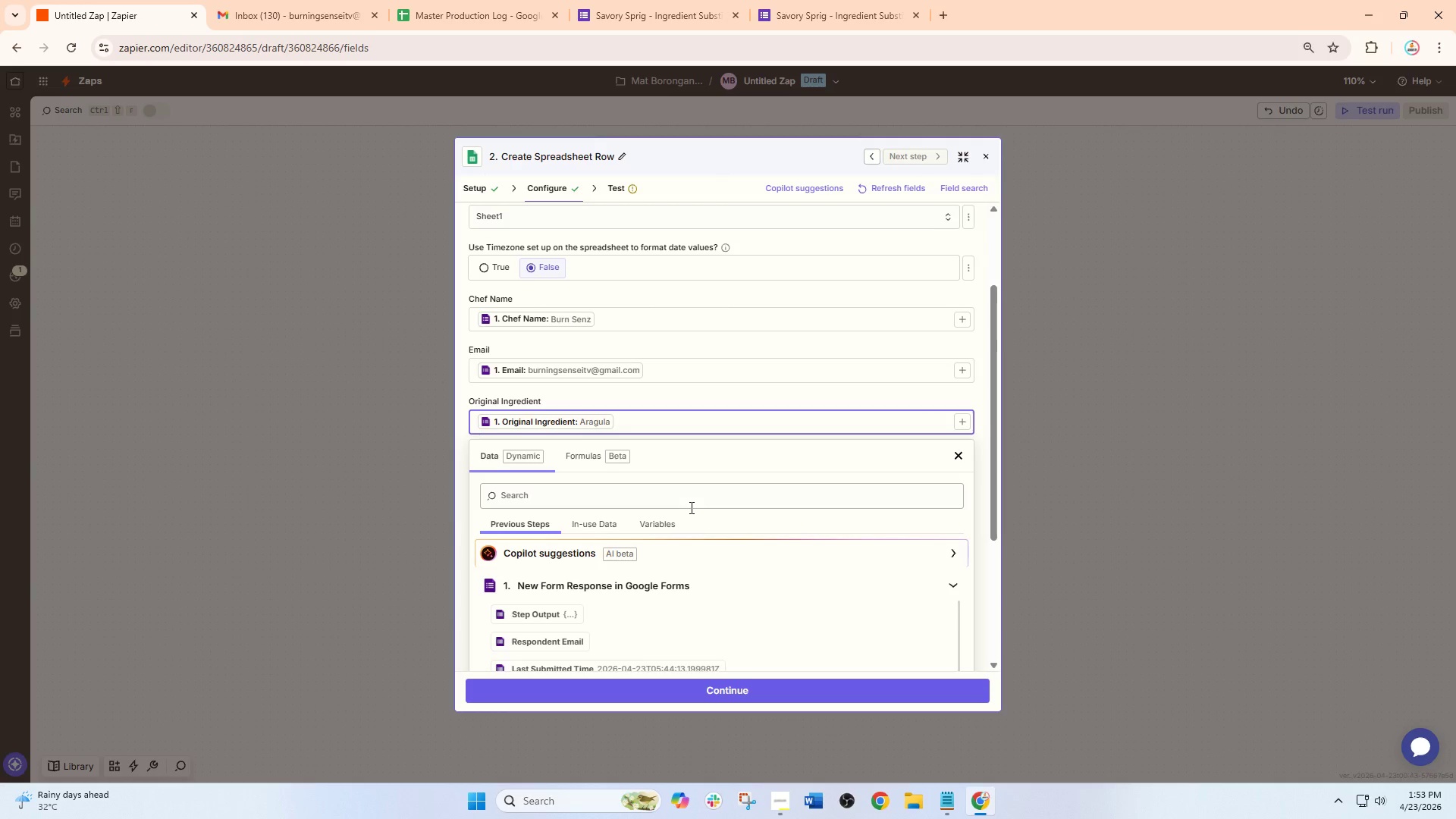 
scroll: coordinate [642, 479], scroll_direction: down, amount: 1.0
 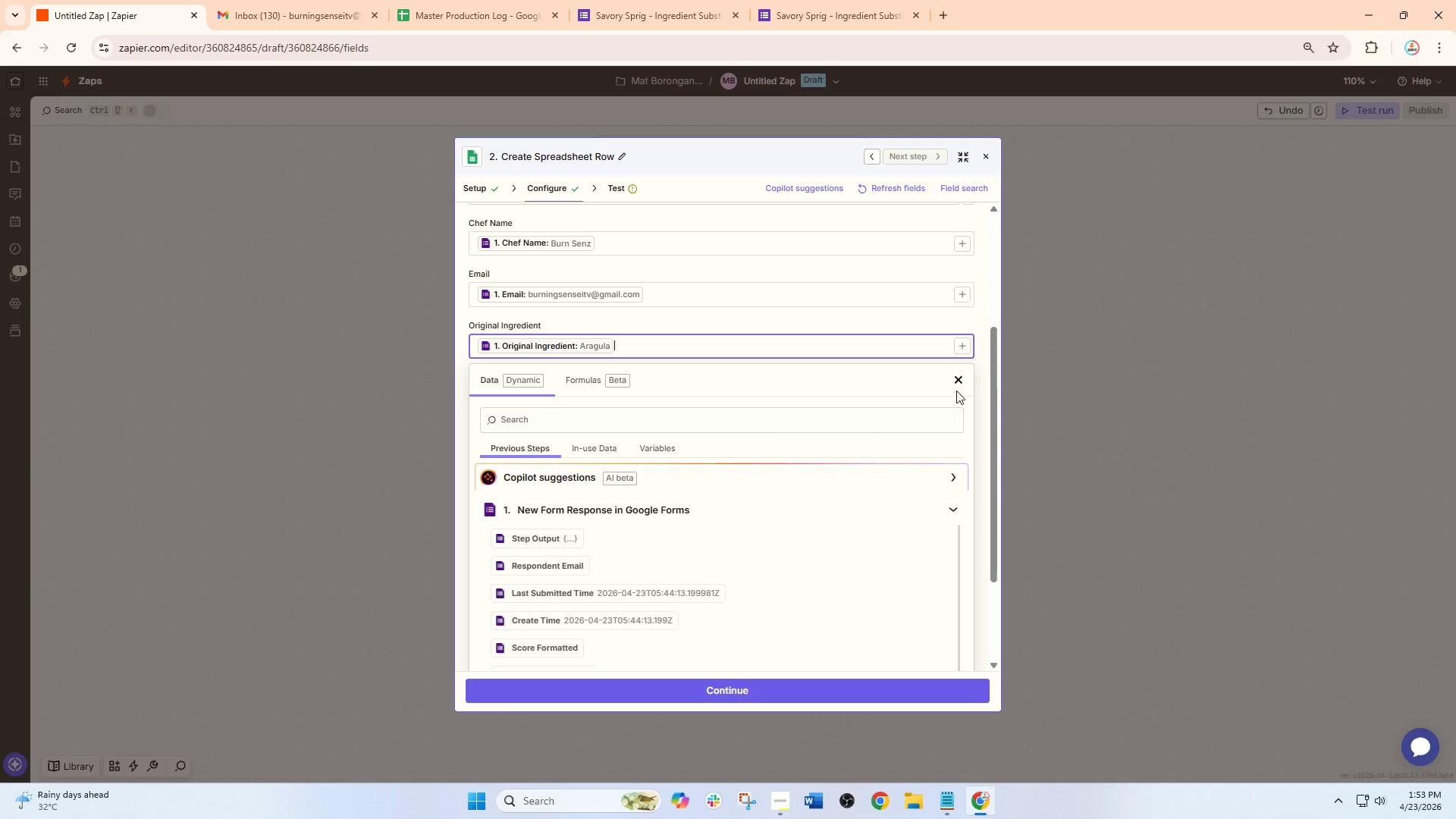 
left_click([959, 379])
 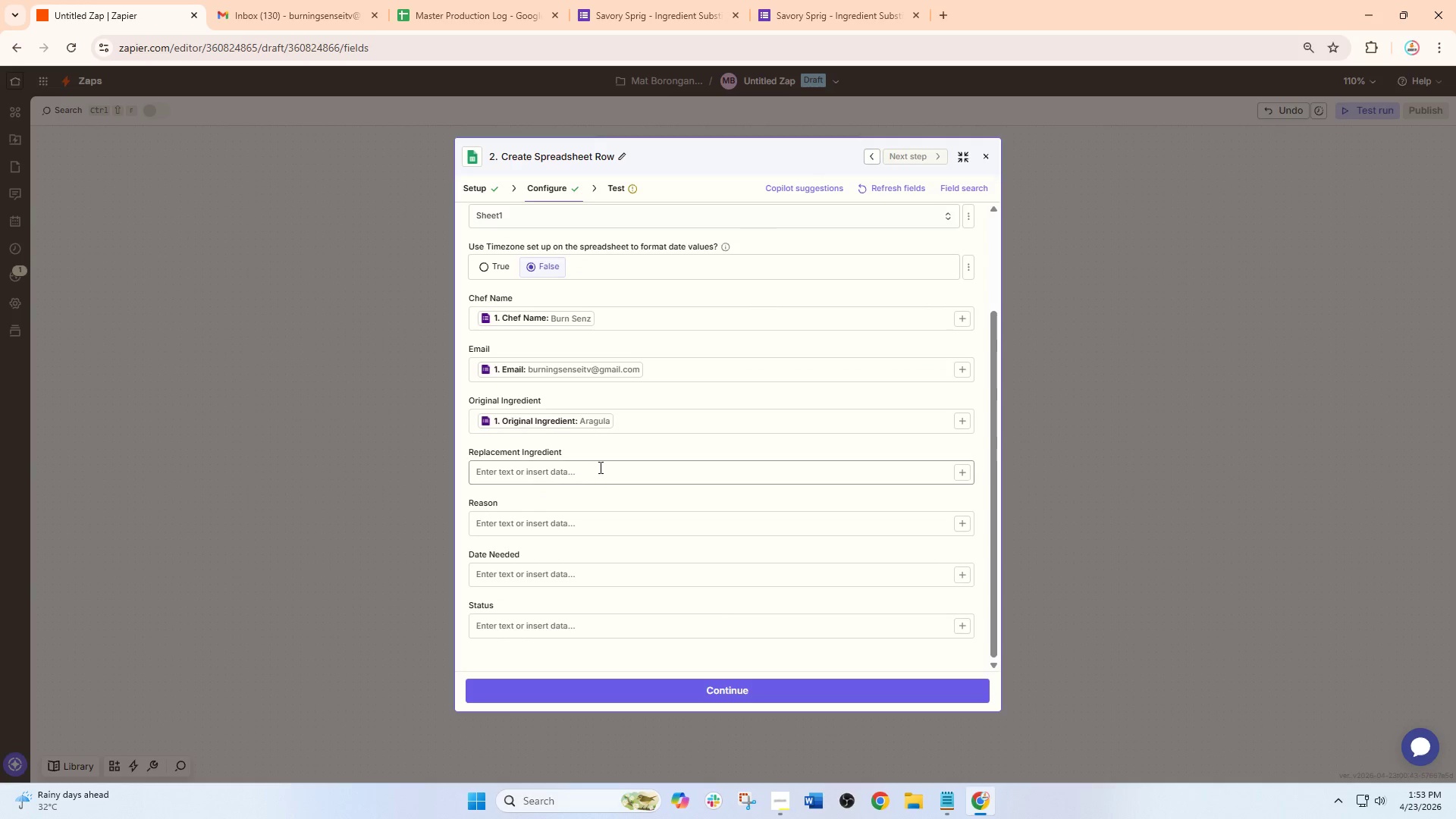 
left_click([560, 480])
 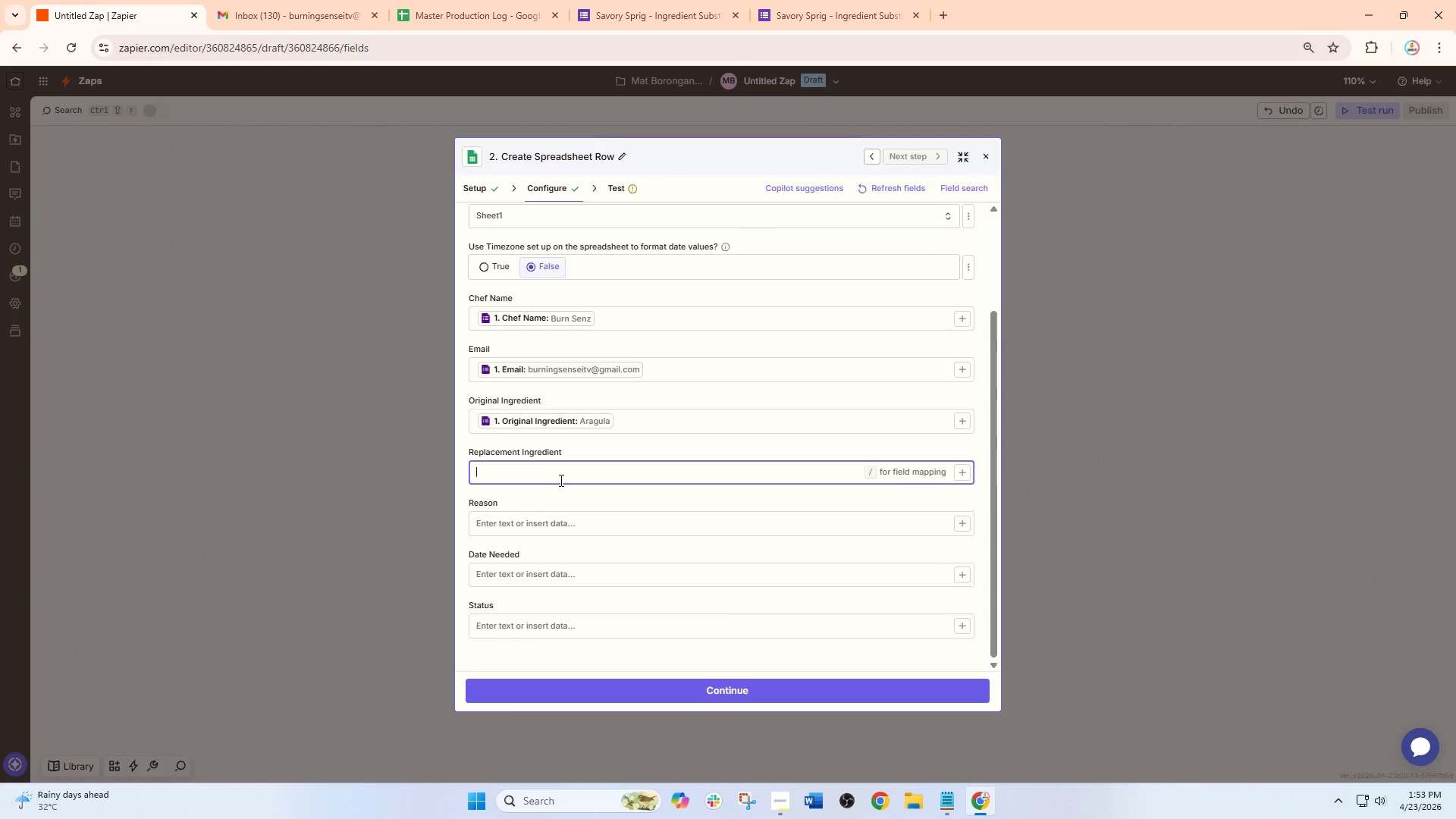 
key(Slash)
 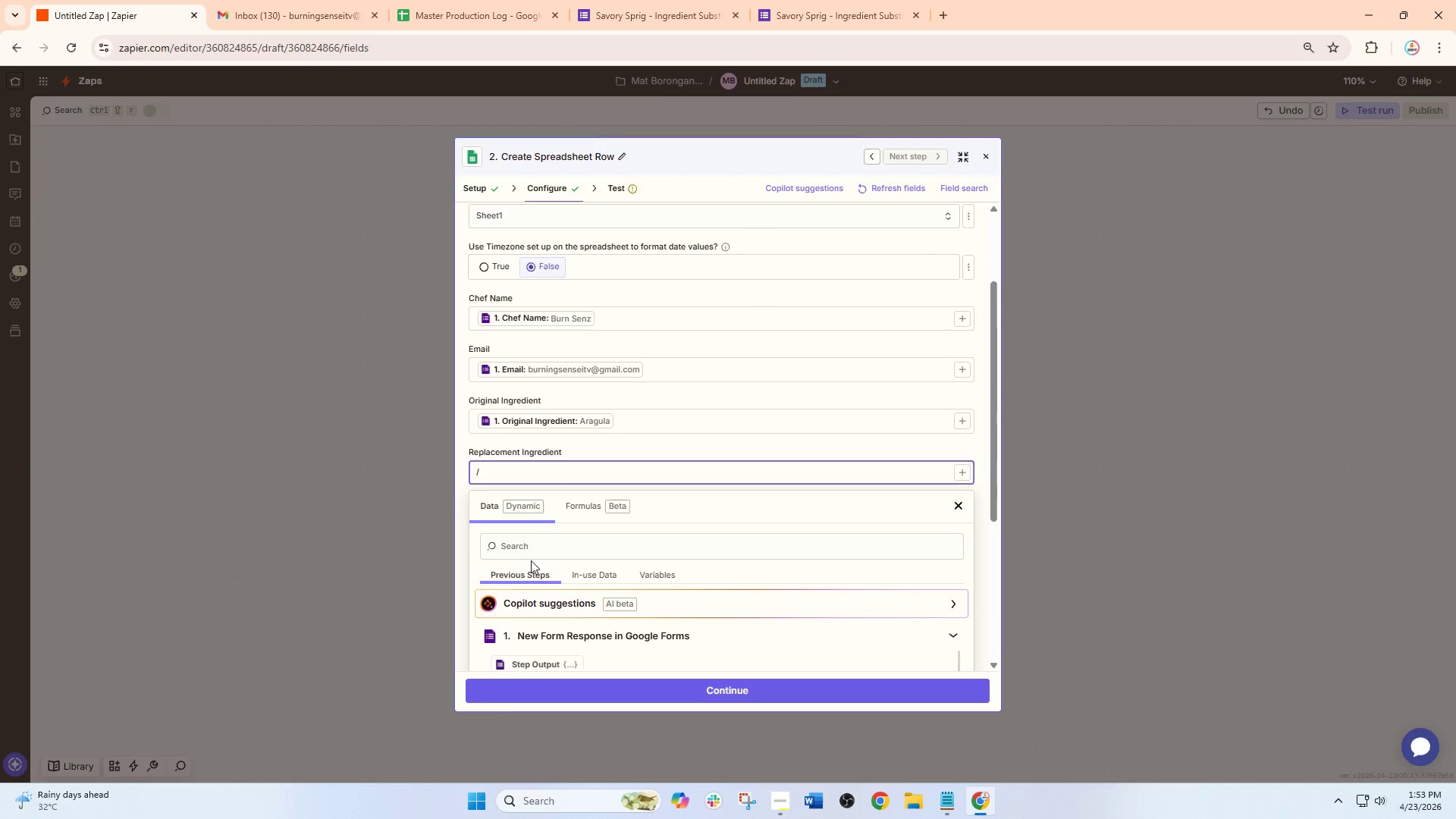 
double_click([533, 546])
 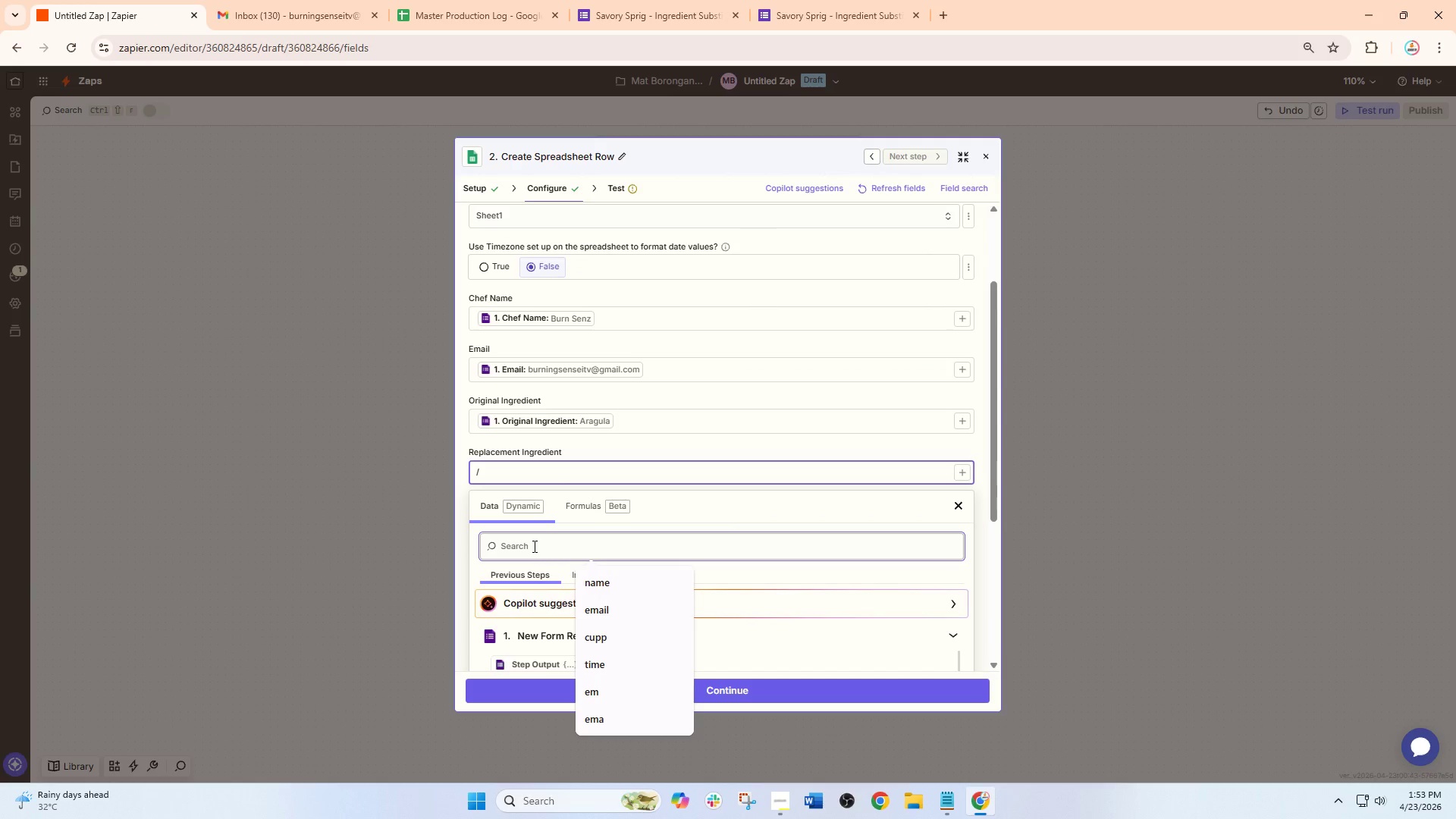 
type(rewp)
key(Backspace)
key(Backspace)
type(spl)
 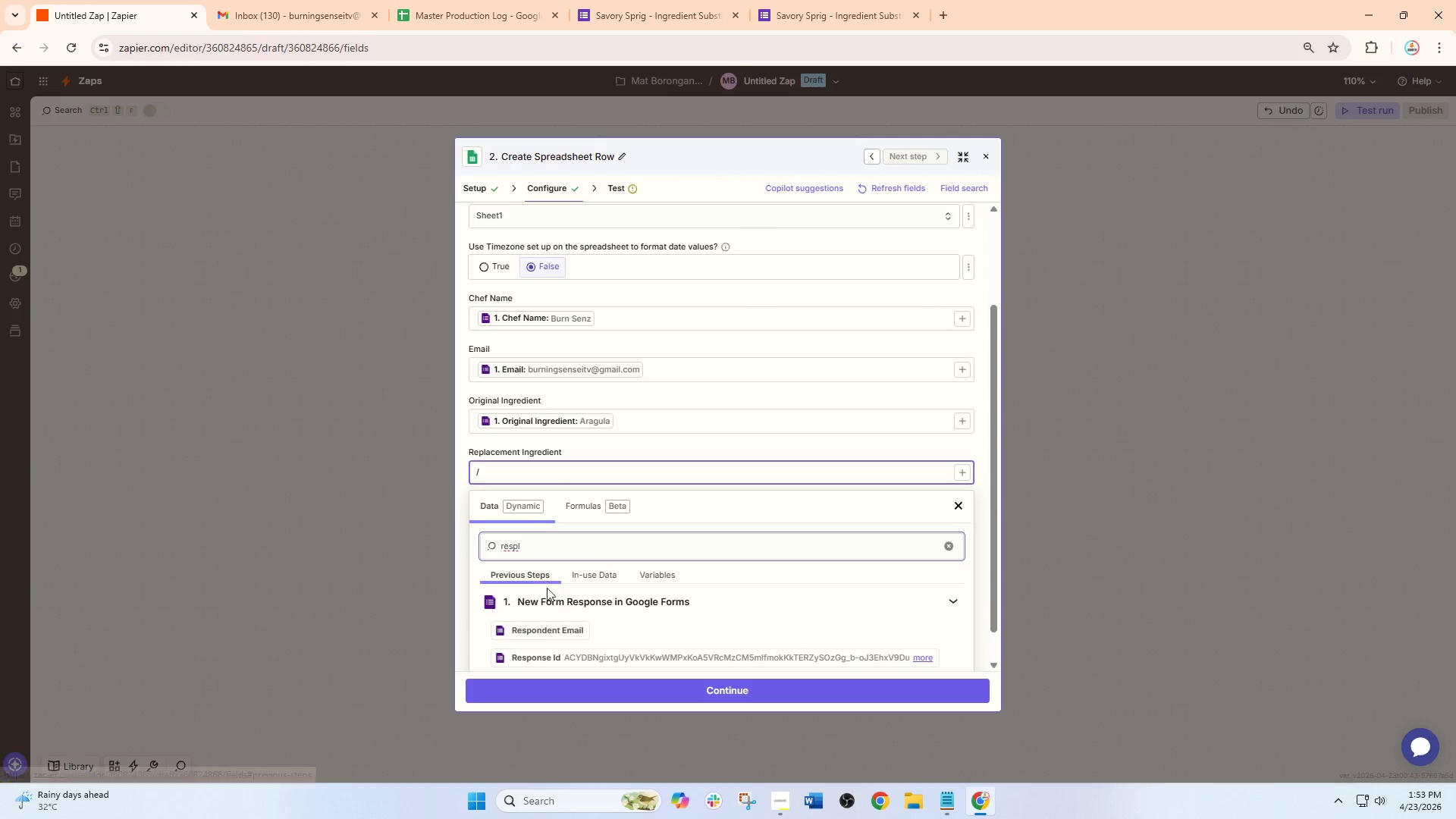 
scroll: coordinate [591, 612], scroll_direction: down, amount: 2.0
 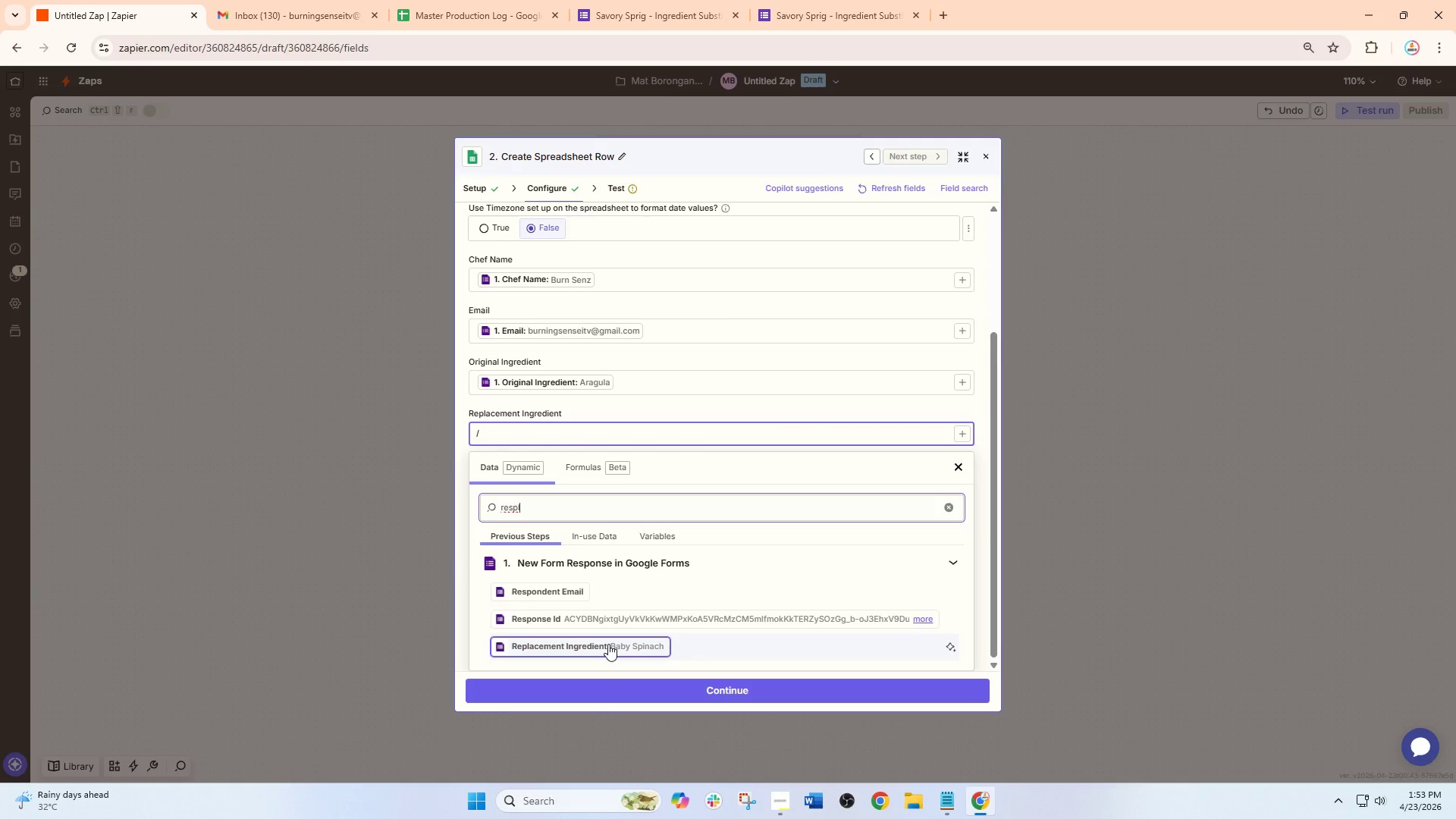 
left_click([608, 644])
 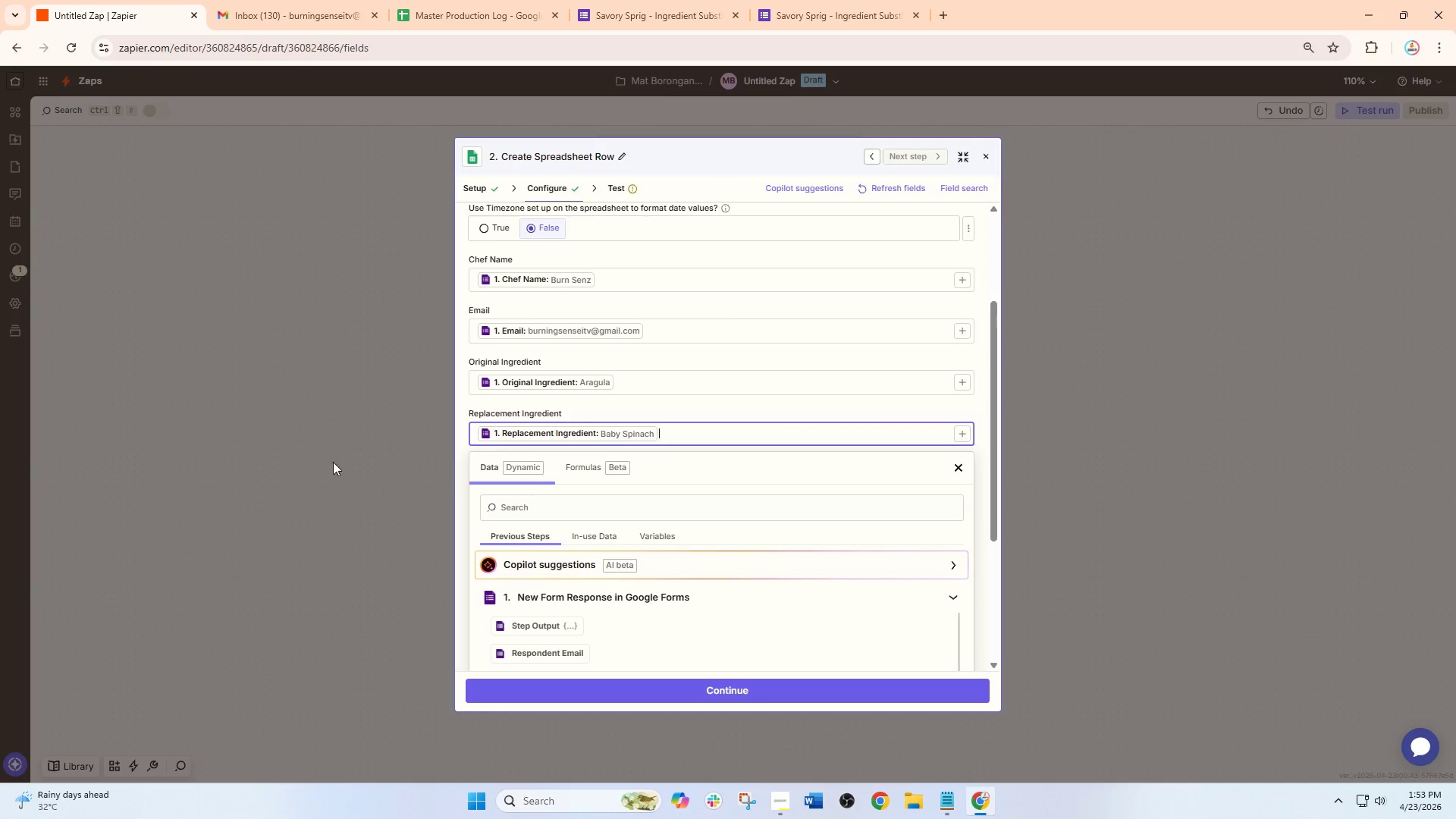 
left_click([314, 454])
 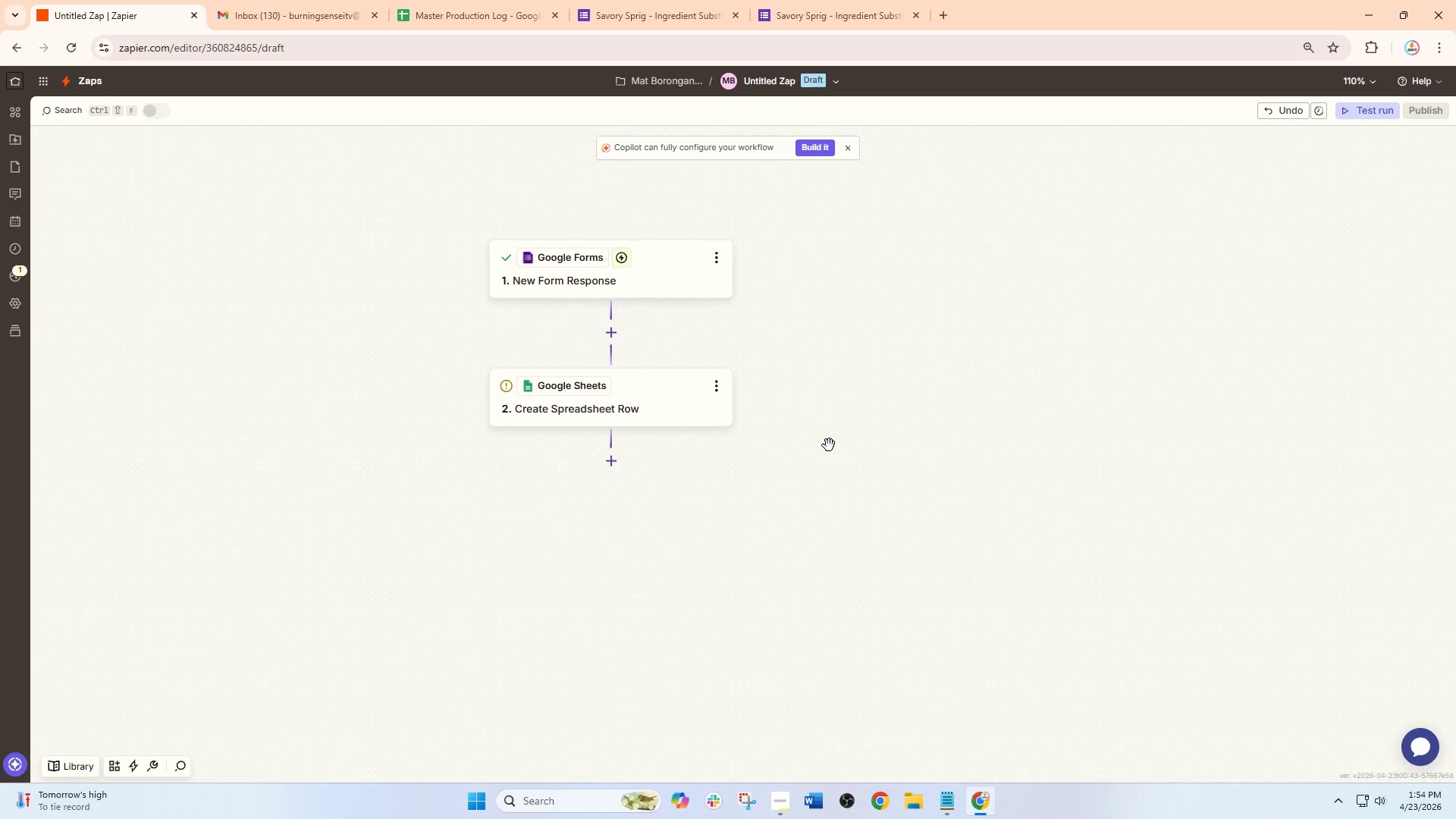 
wait(62.45)
 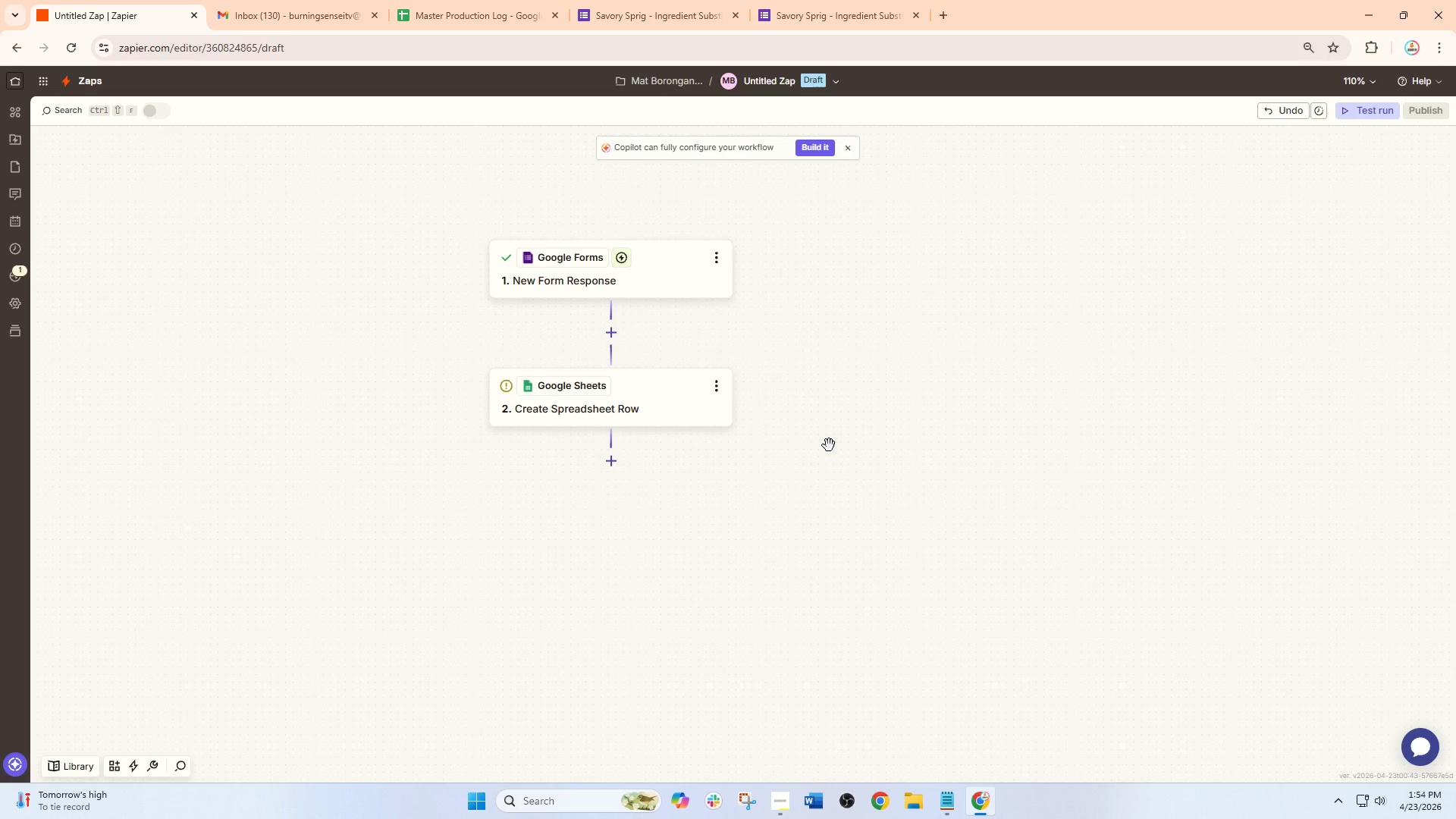 
left_click([635, 405])
 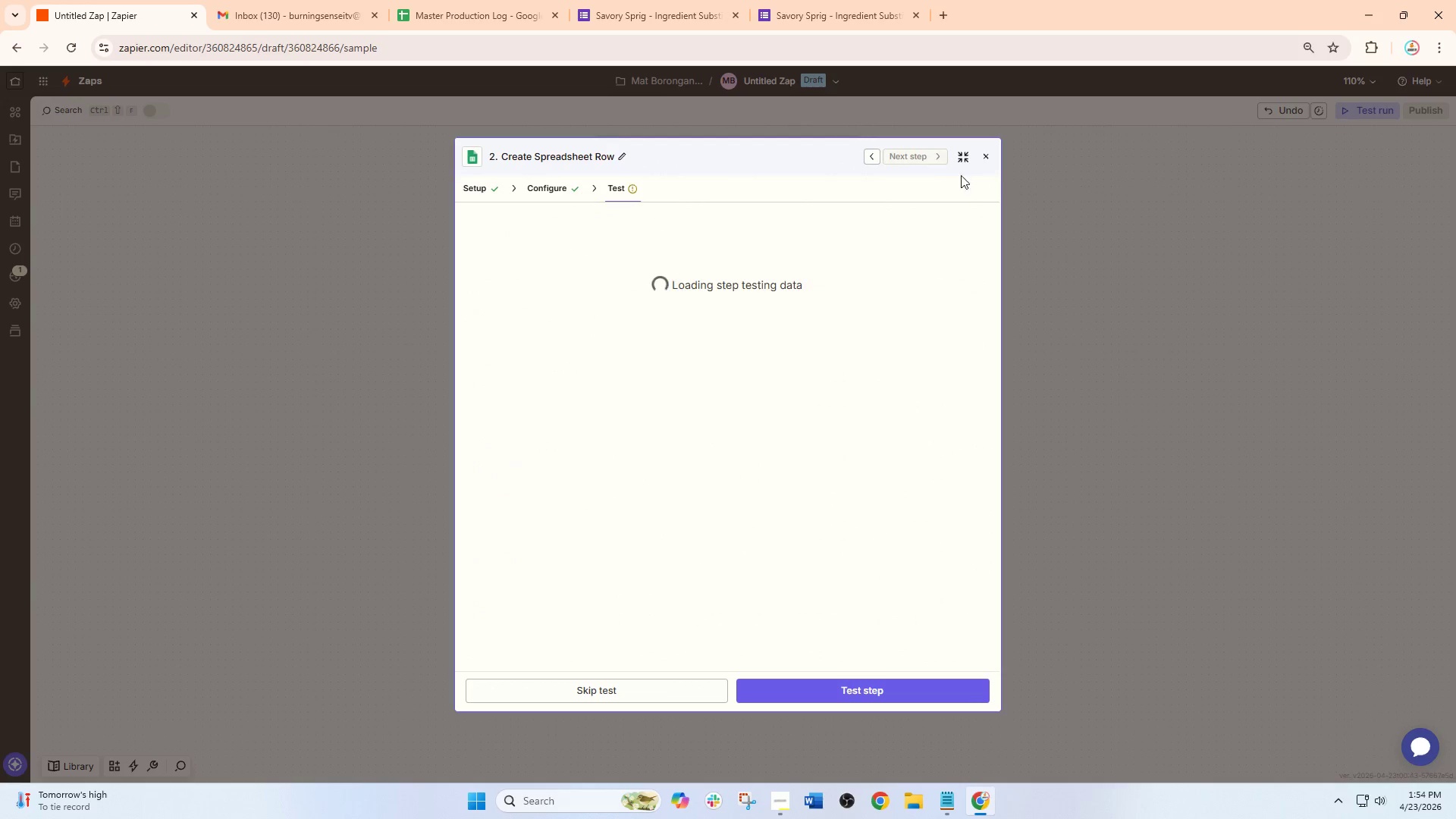 
left_click([986, 158])
 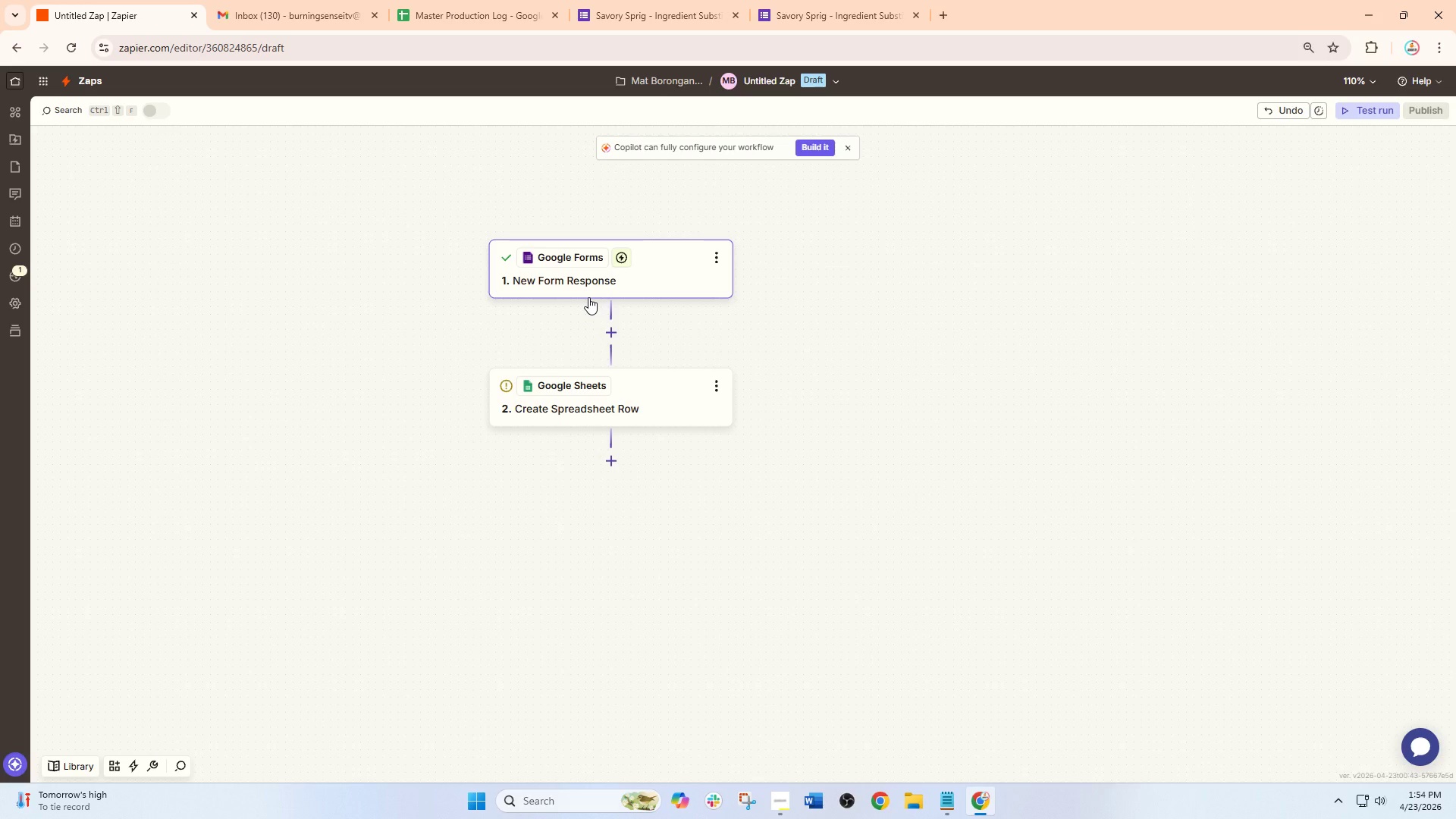 
wait(20.45)
 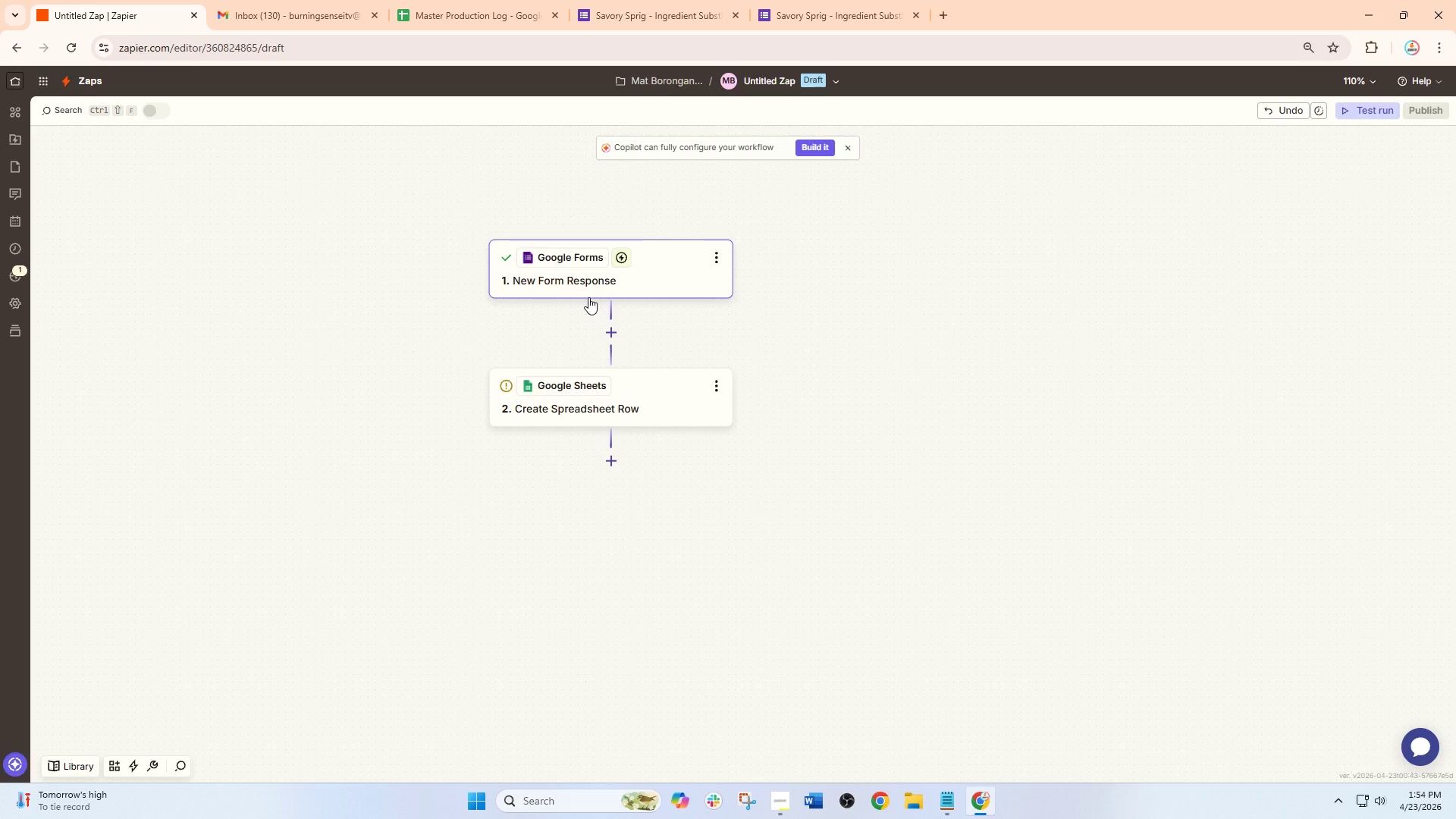 
left_click([620, 394])
 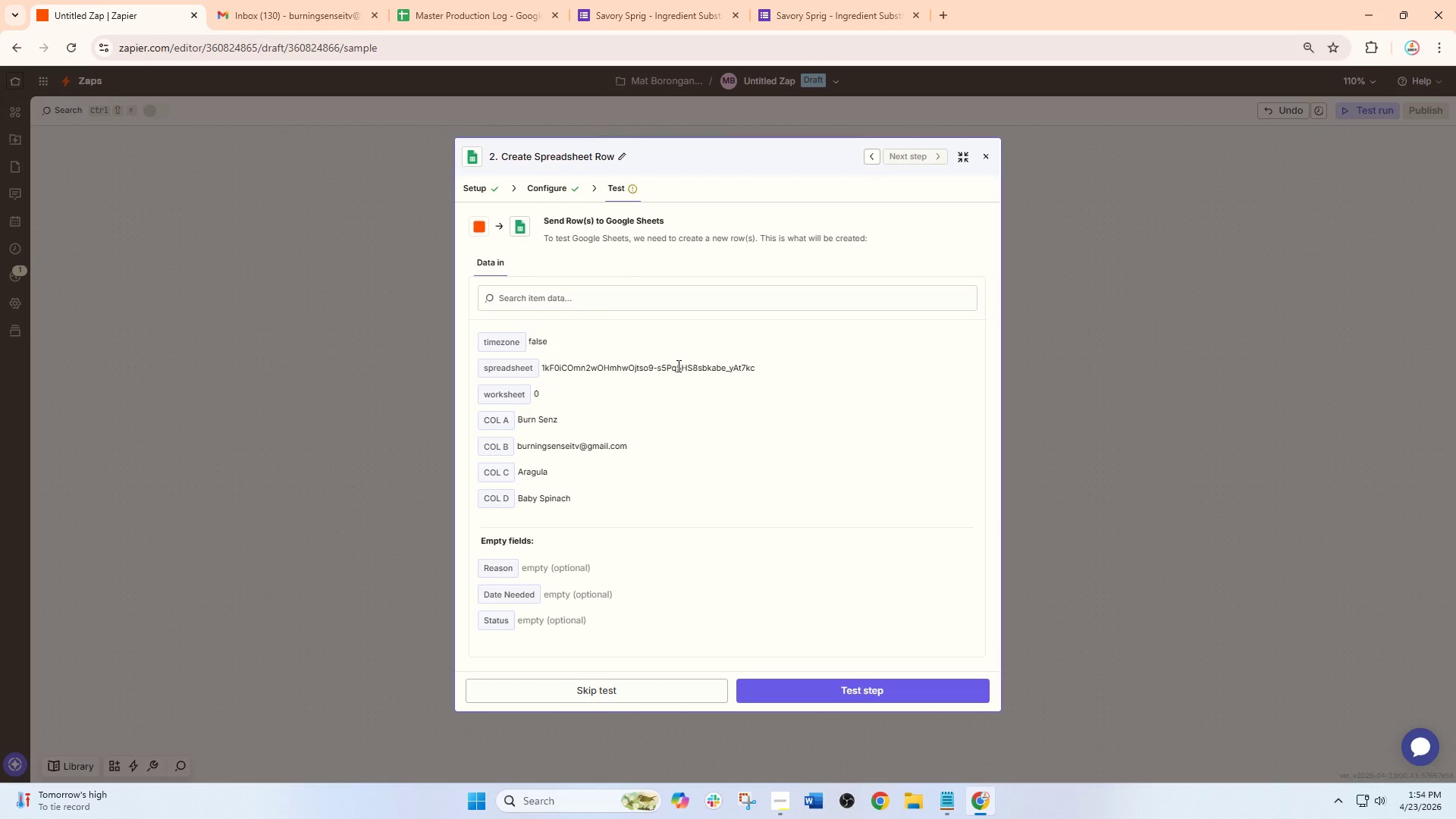 
wait(8.06)
 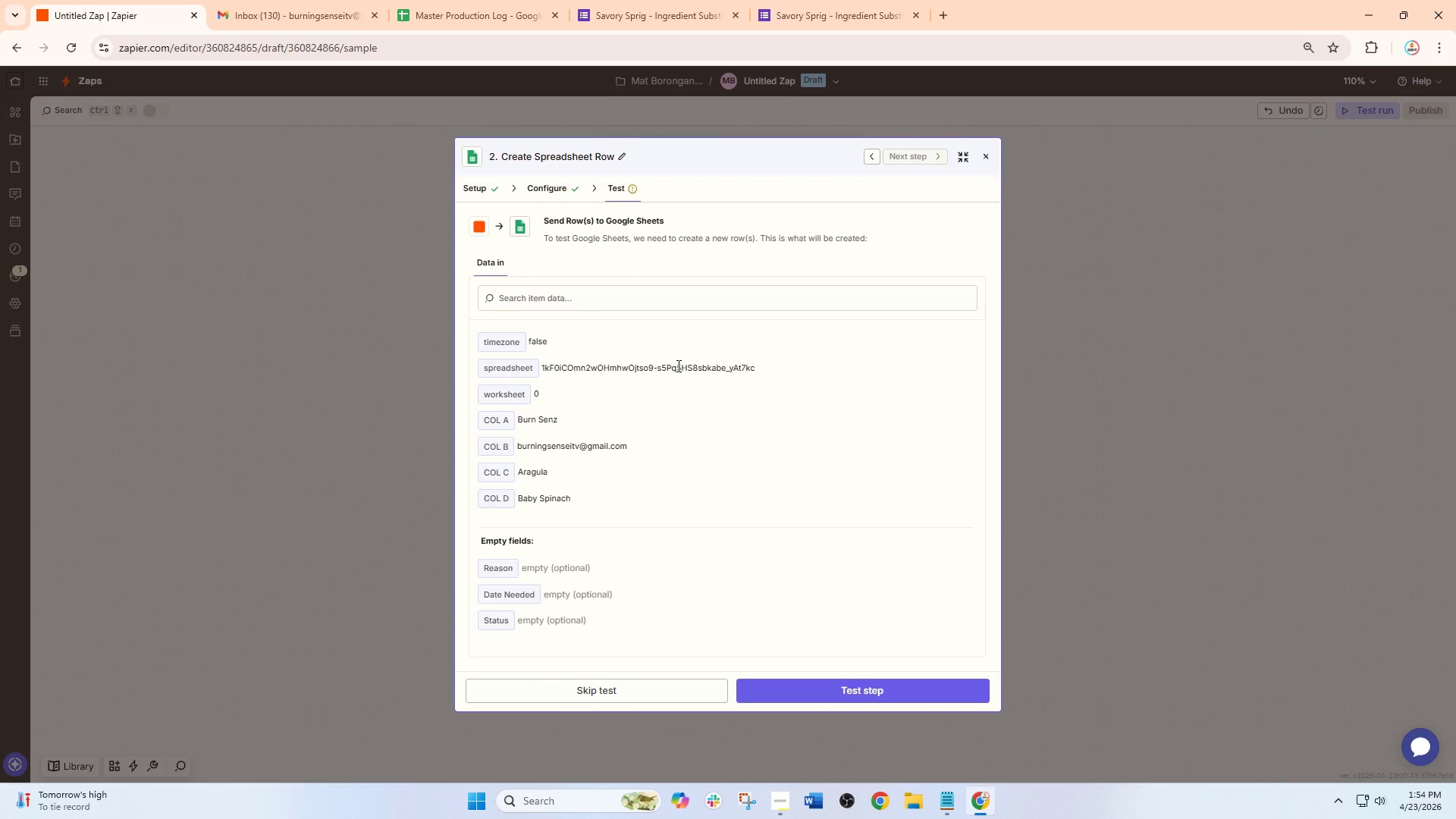 
left_click([553, 181])
 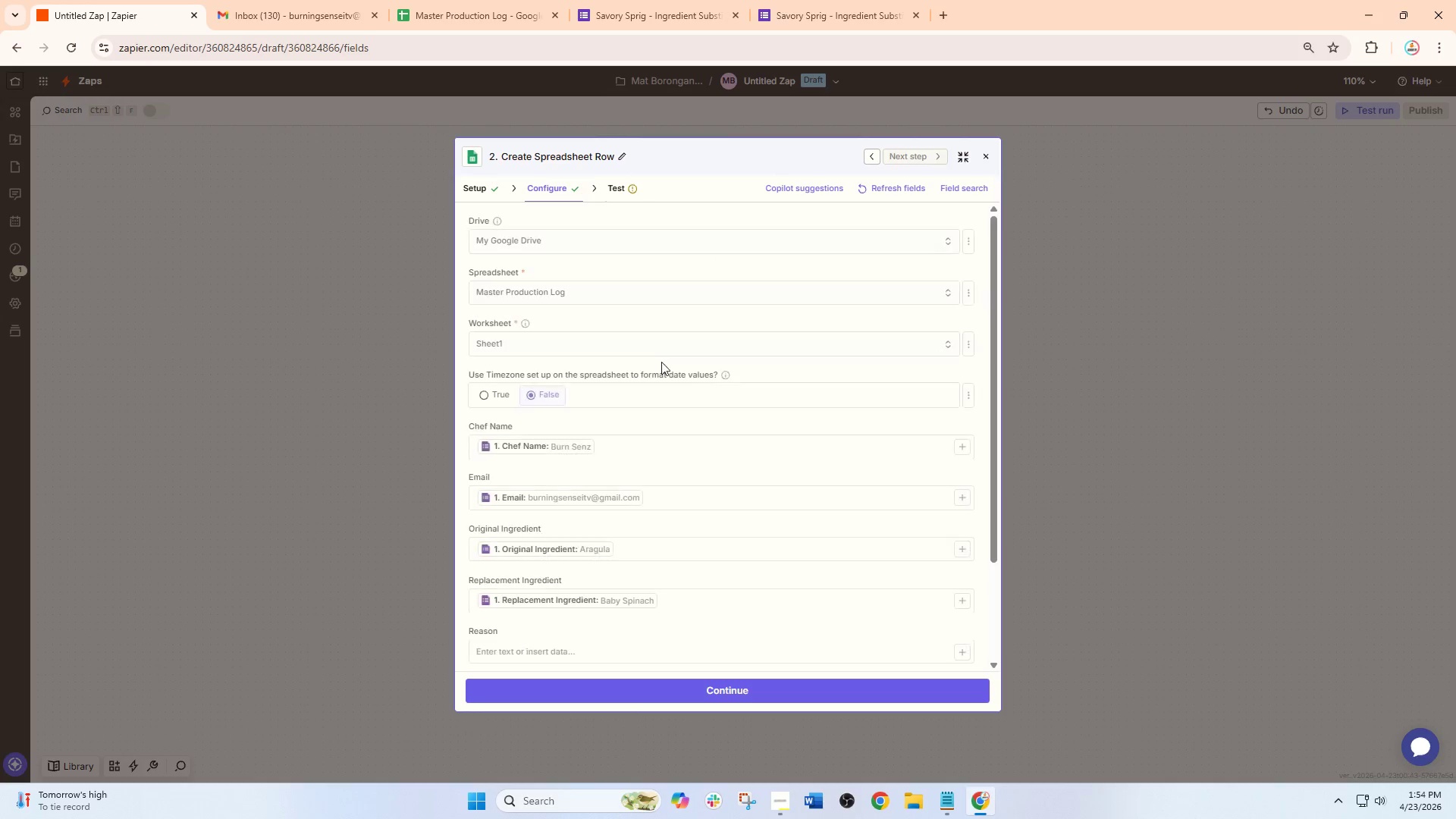 
scroll: coordinate [665, 383], scroll_direction: down, amount: 3.0
 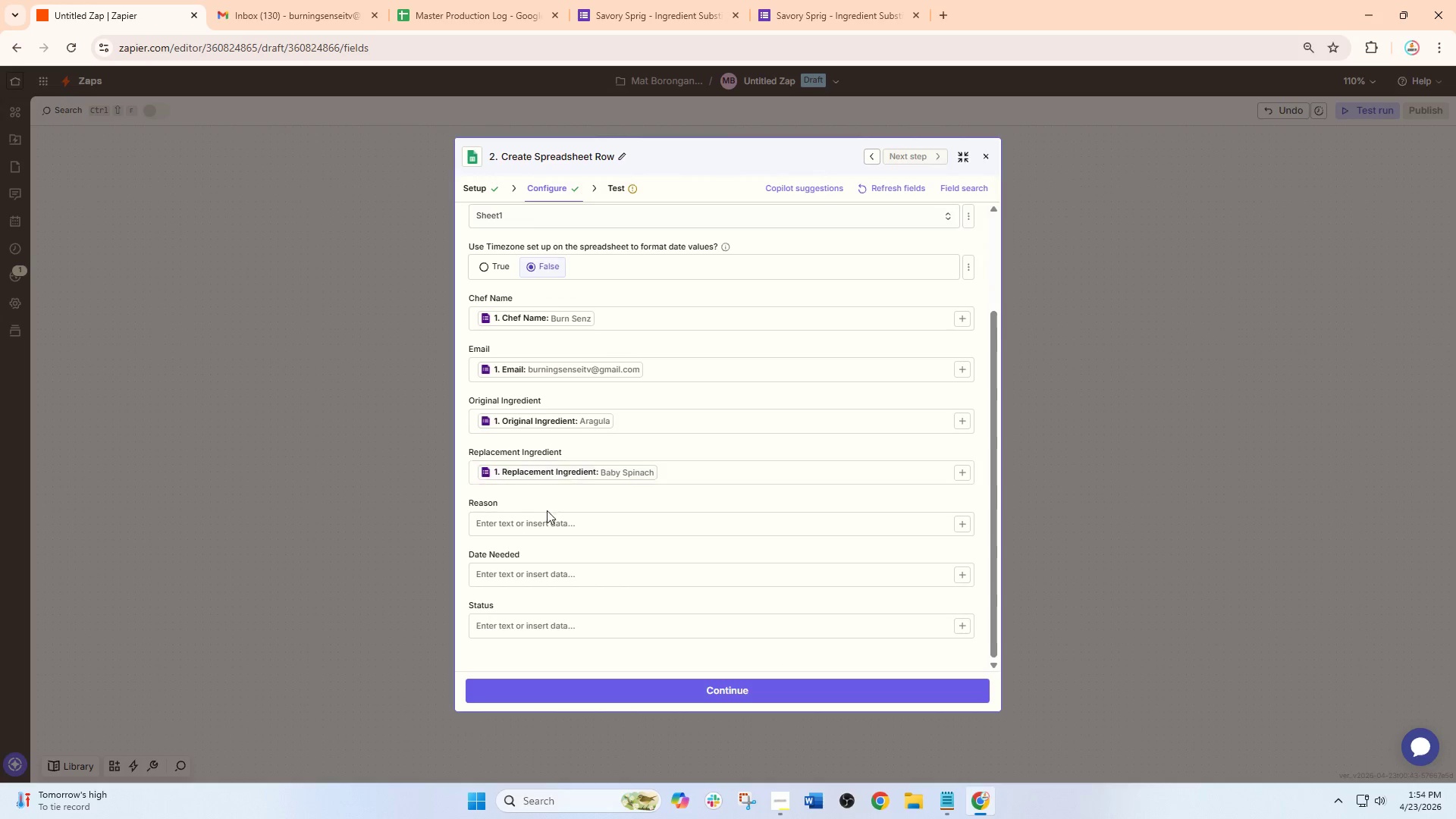 
left_click([535, 522])
 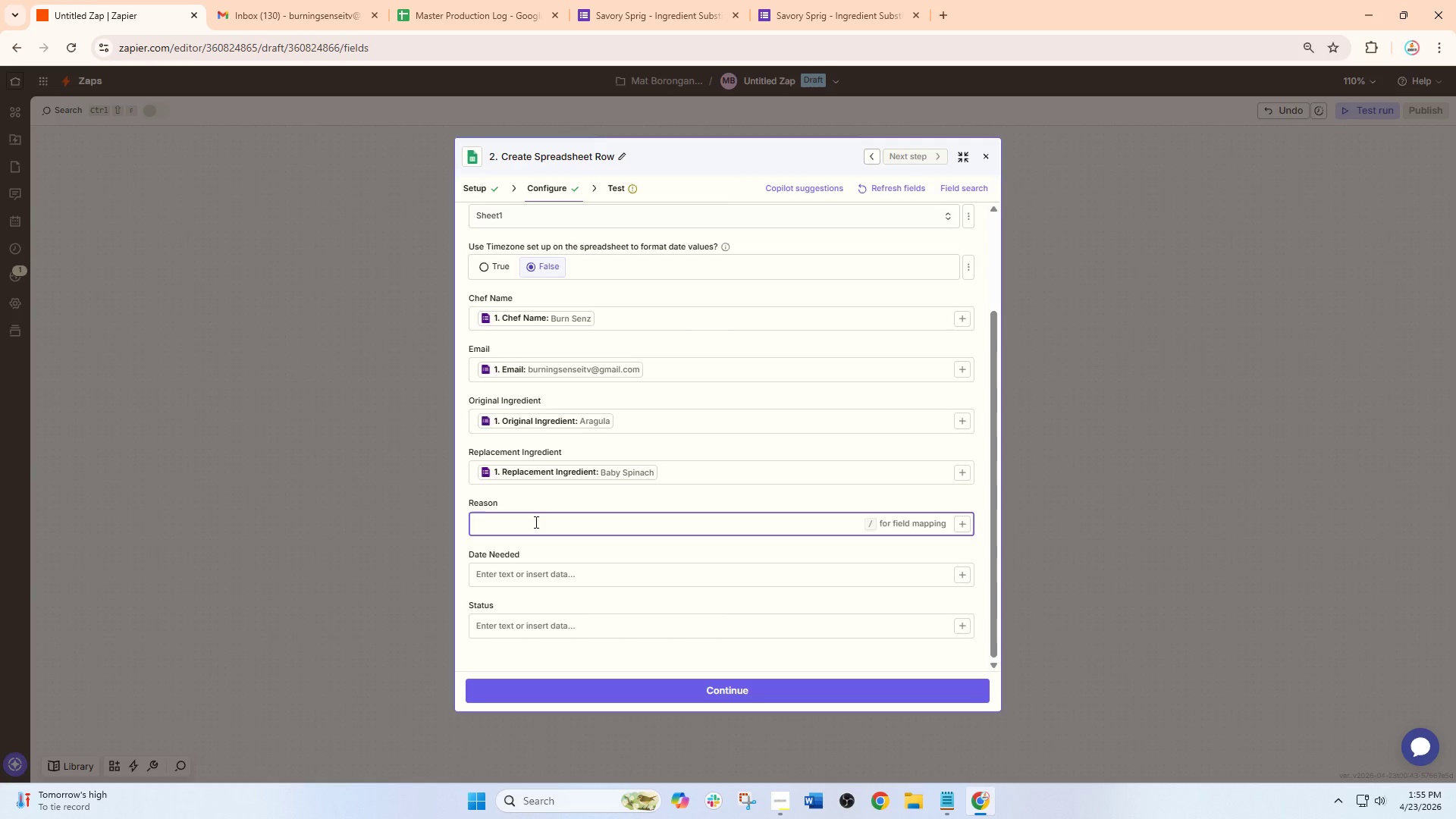 
key(Slash)
 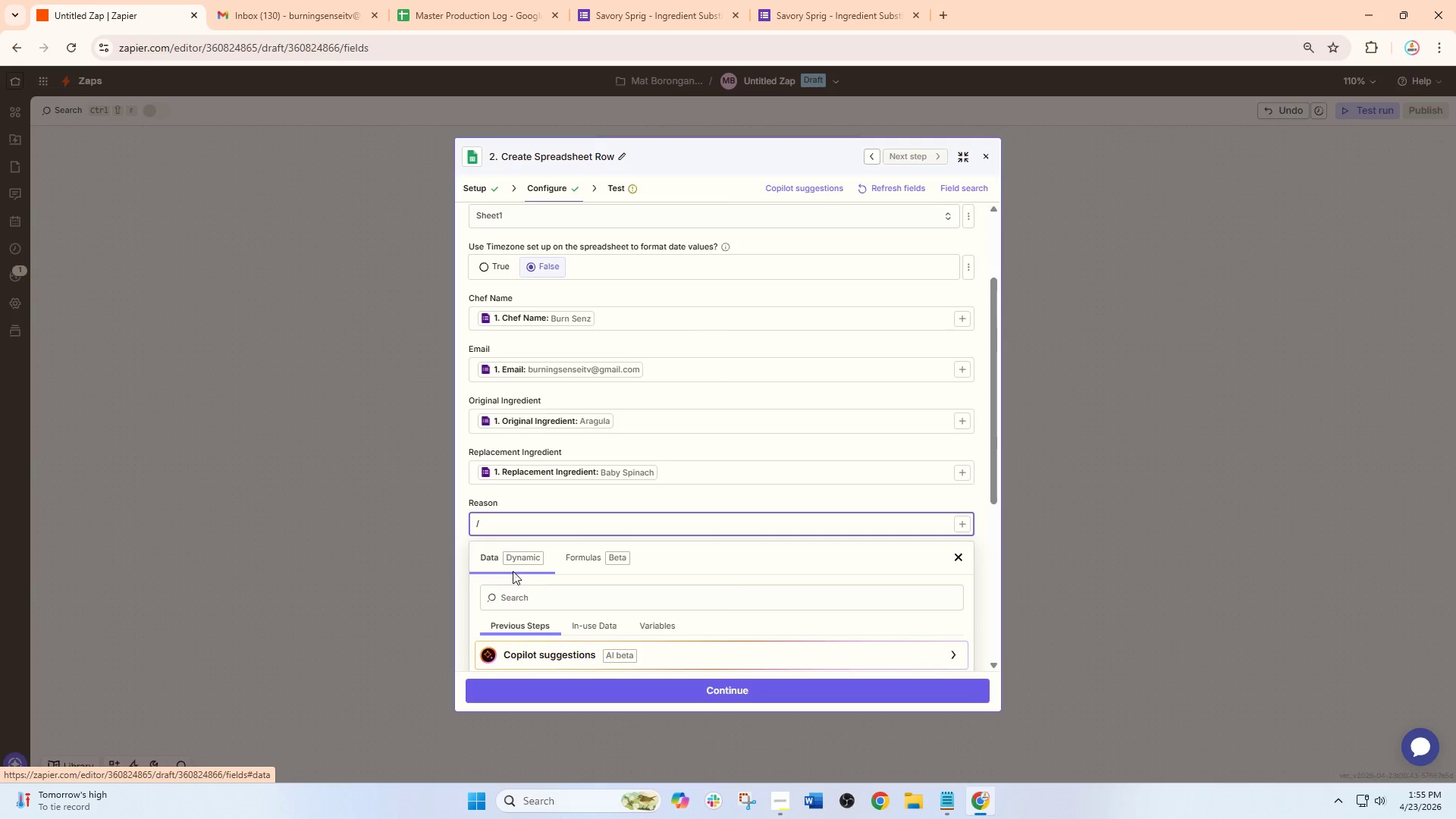 
left_click([515, 592])
 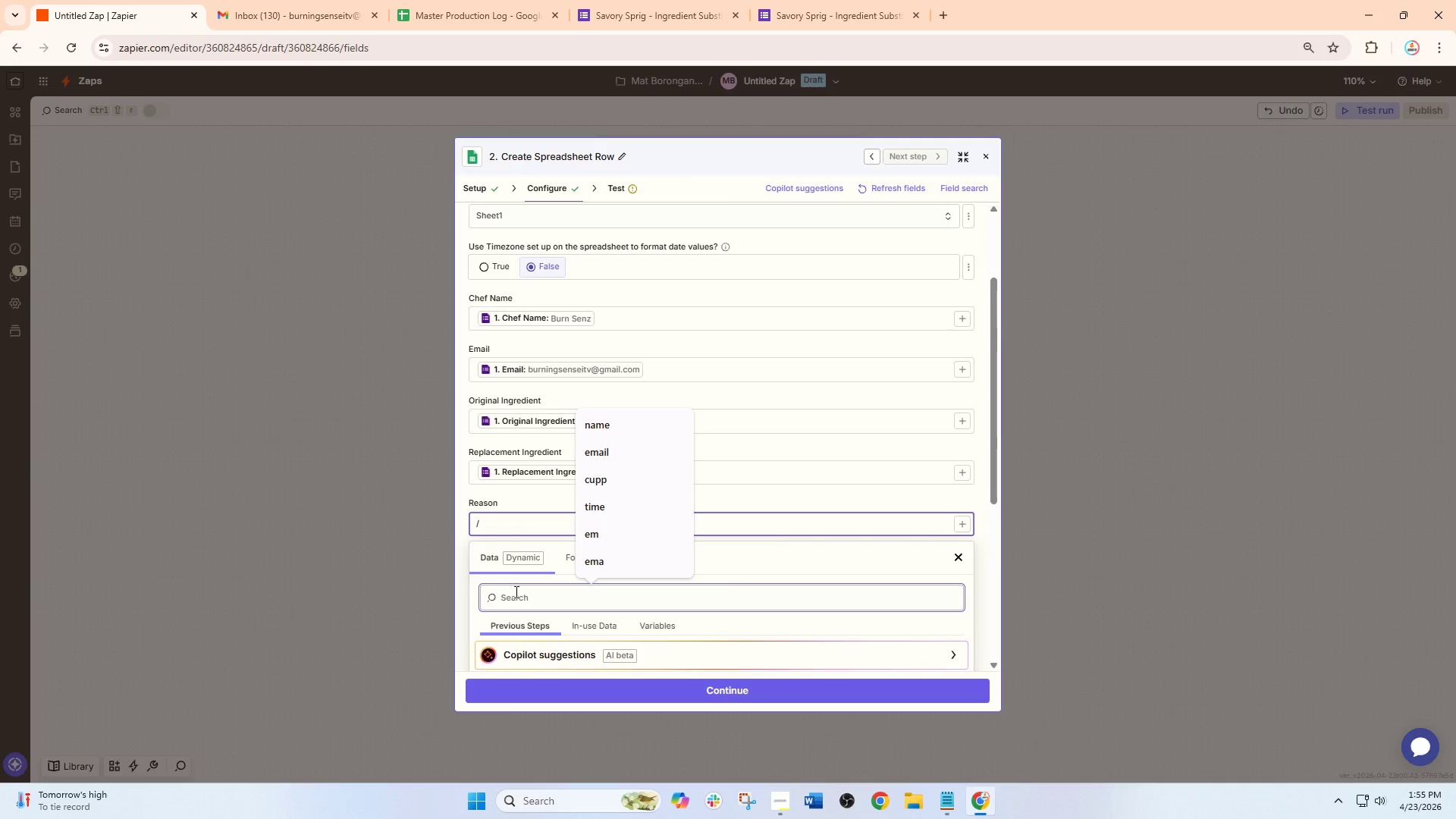 
type(rw)
key(Backspace)
type(eas)
 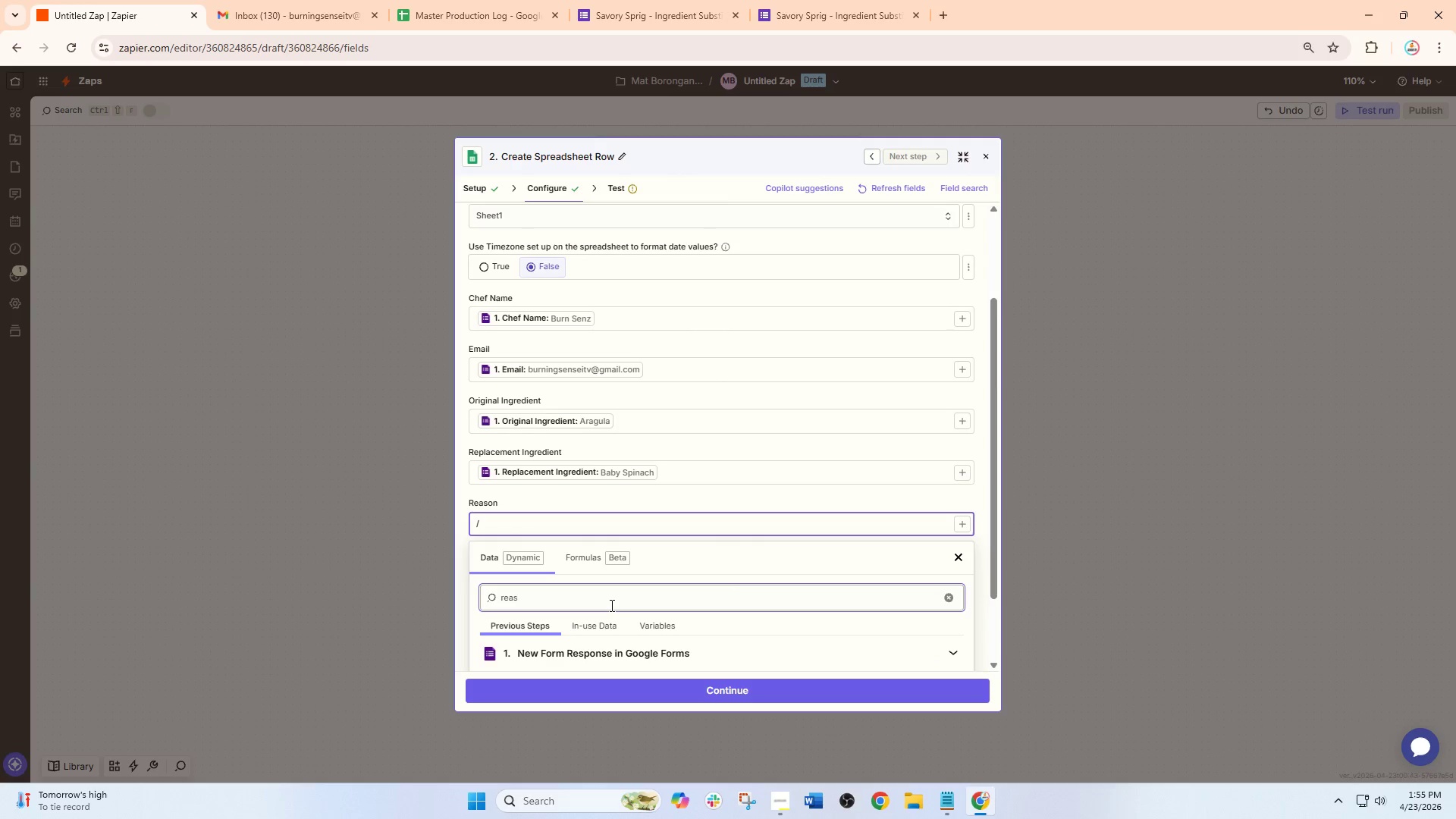 
scroll: coordinate [610, 605], scroll_direction: down, amount: 2.0
 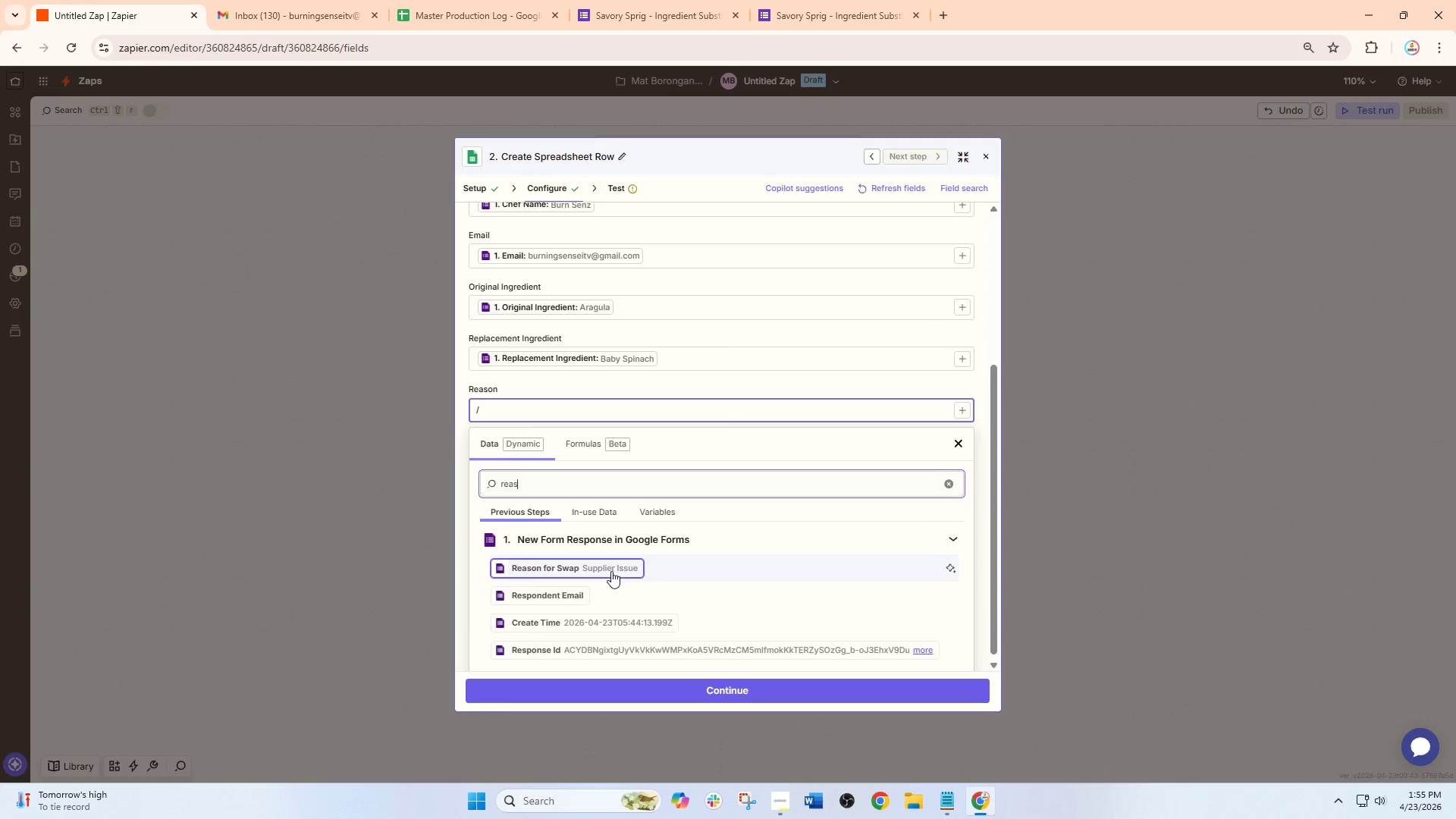 
left_click([608, 564])
 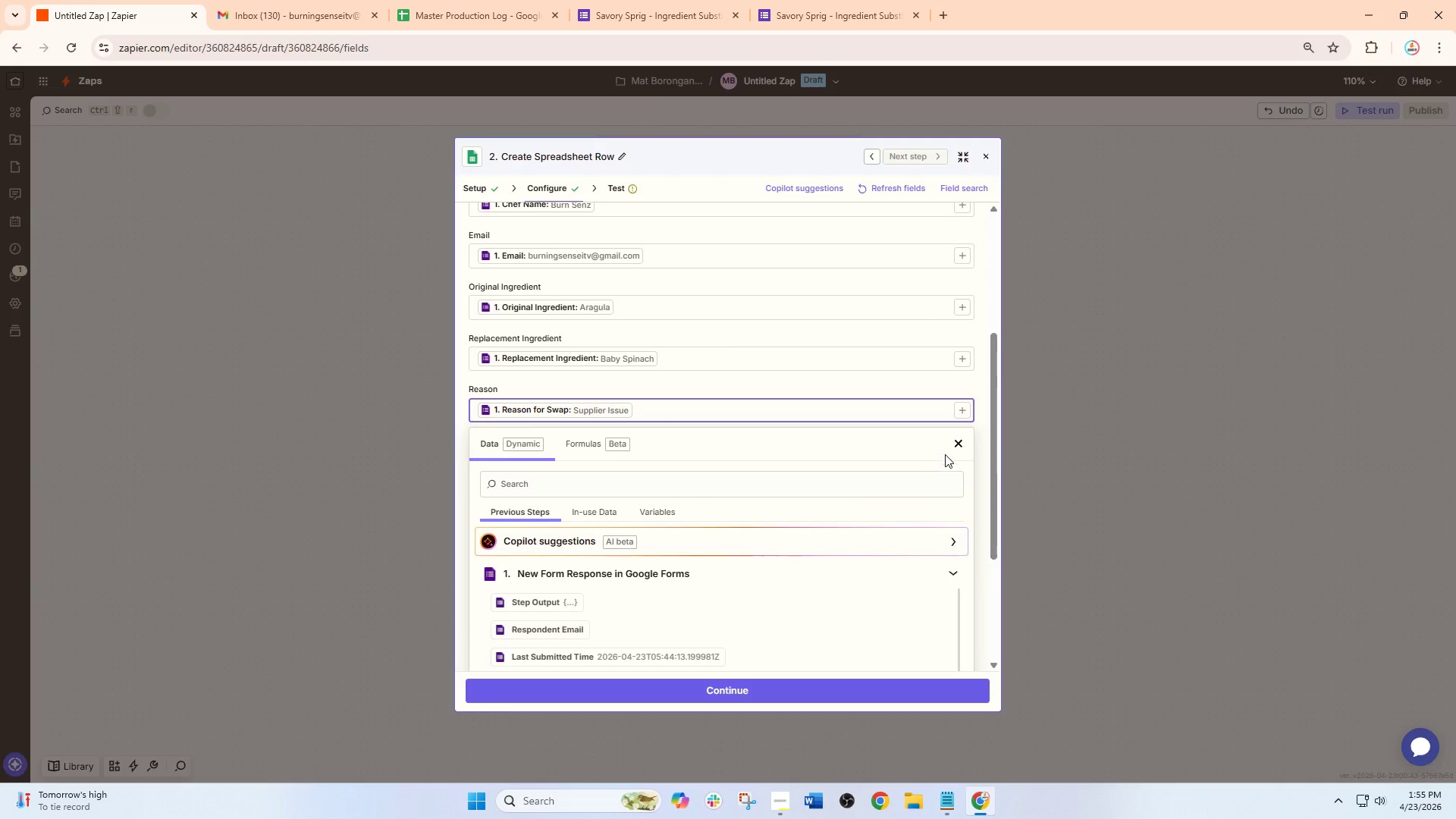 
left_click([950, 445])
 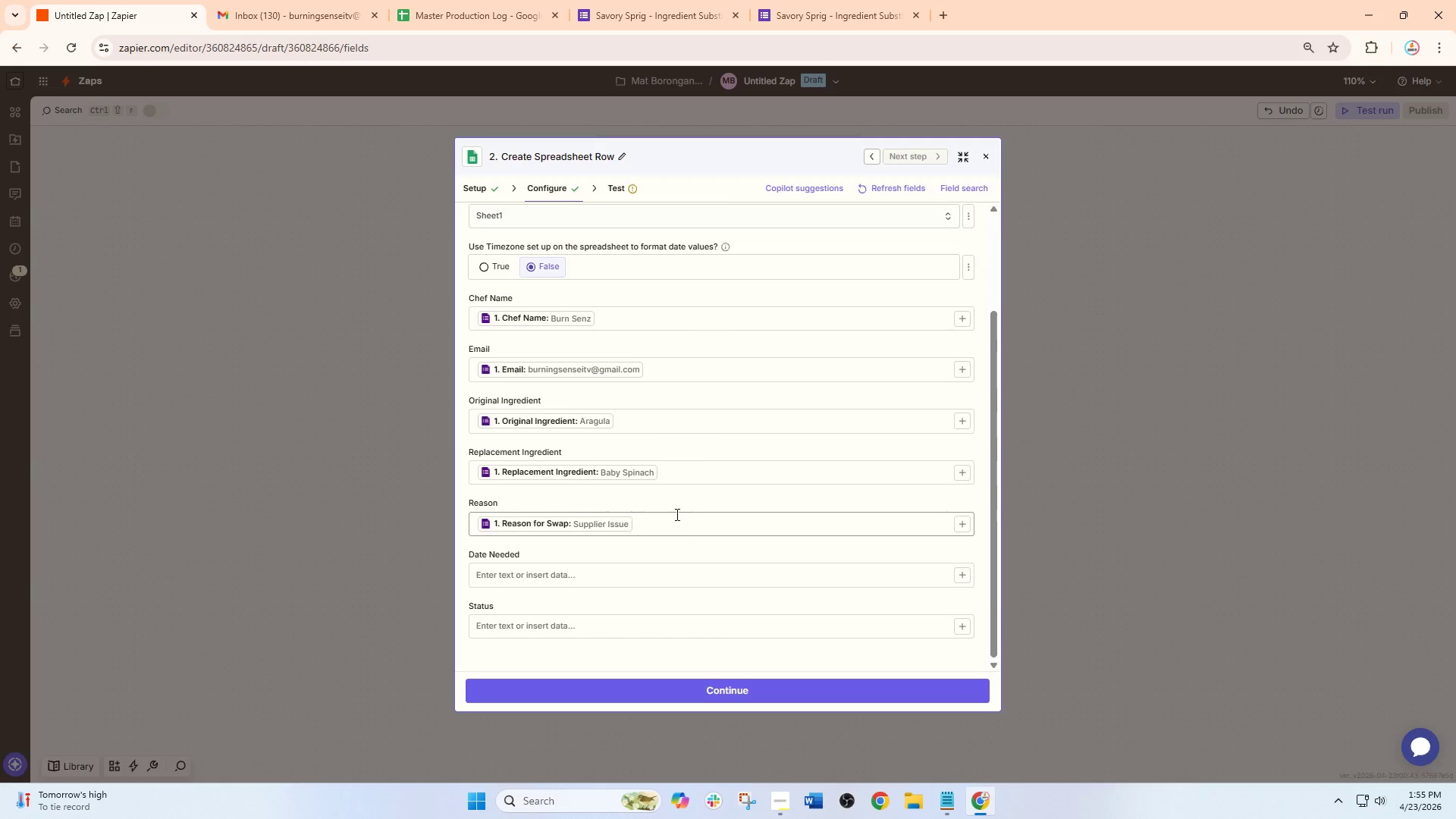 
scroll: coordinate [676, 514], scroll_direction: down, amount: 1.0
 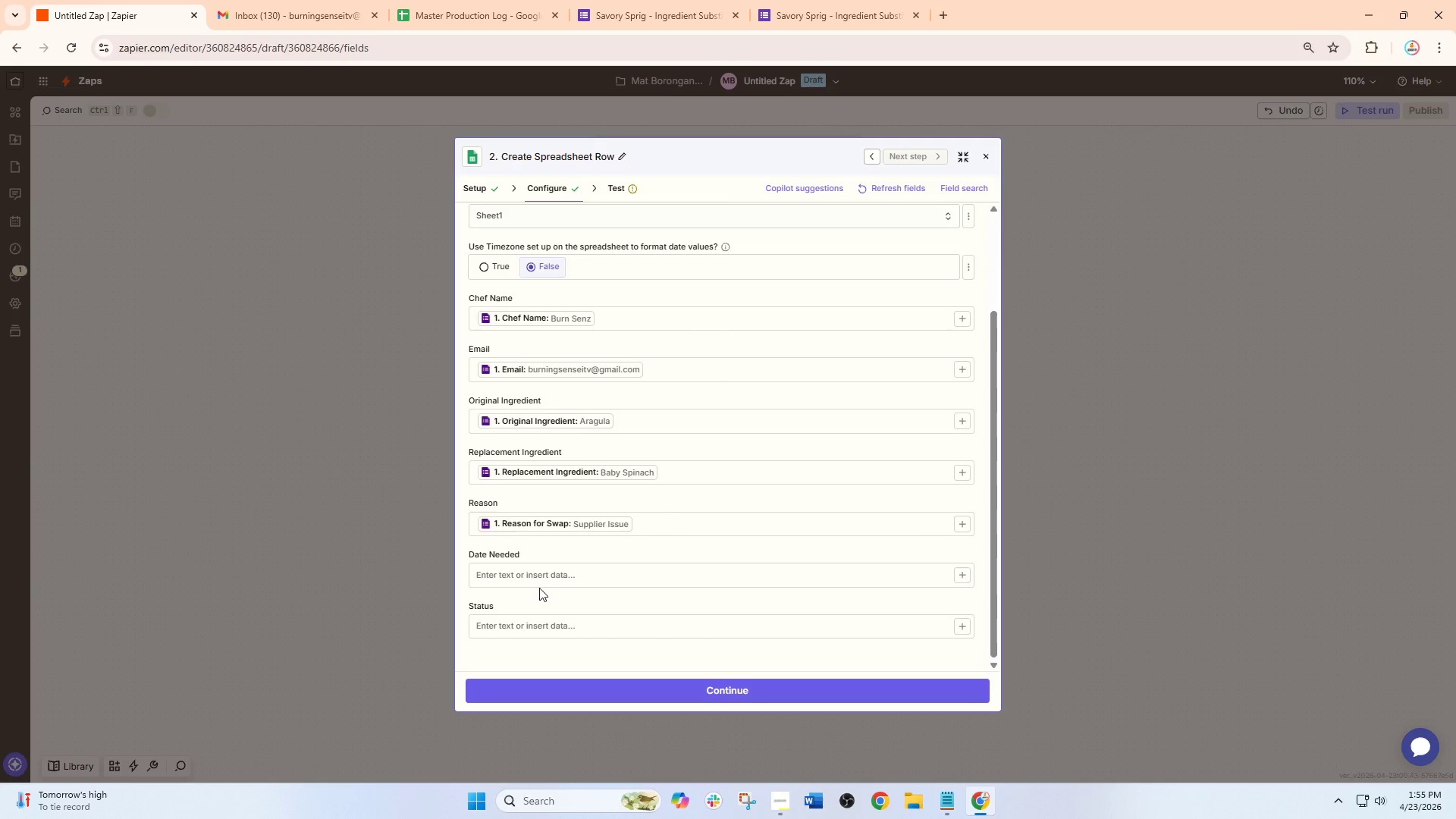 
left_click([539, 588])
 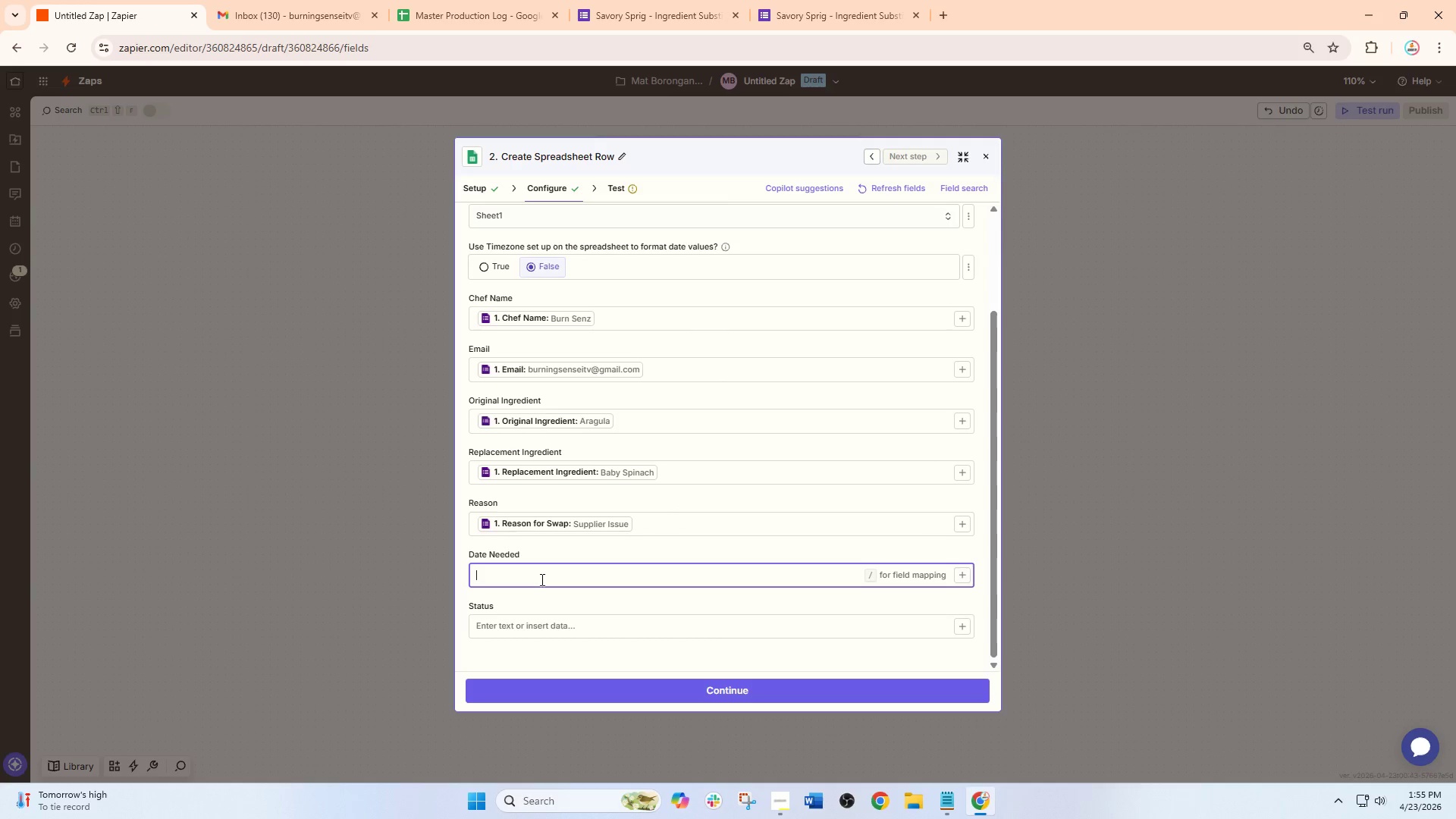 
key(Slash)
 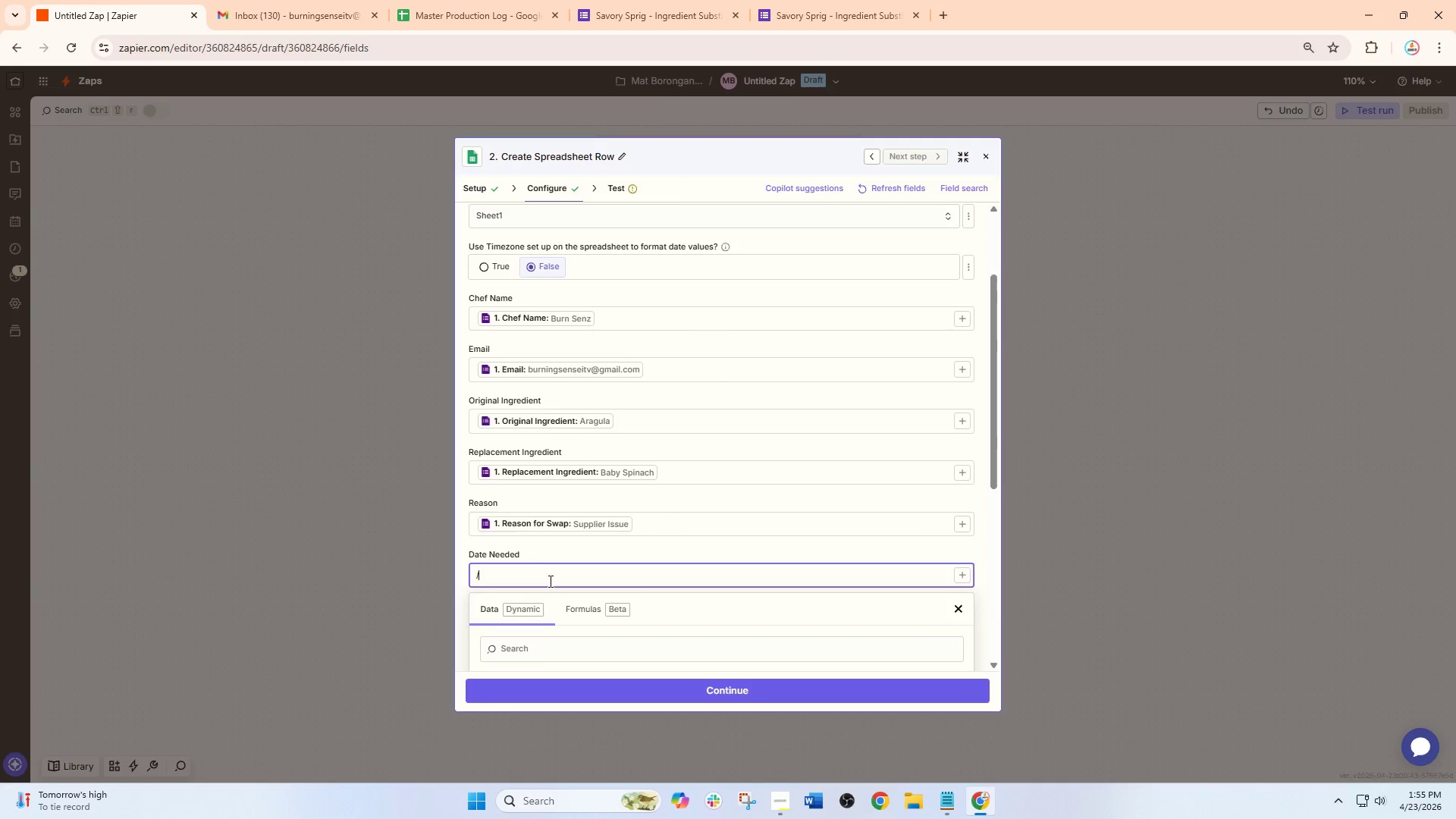 
scroll: coordinate [551, 583], scroll_direction: down, amount: 3.0
 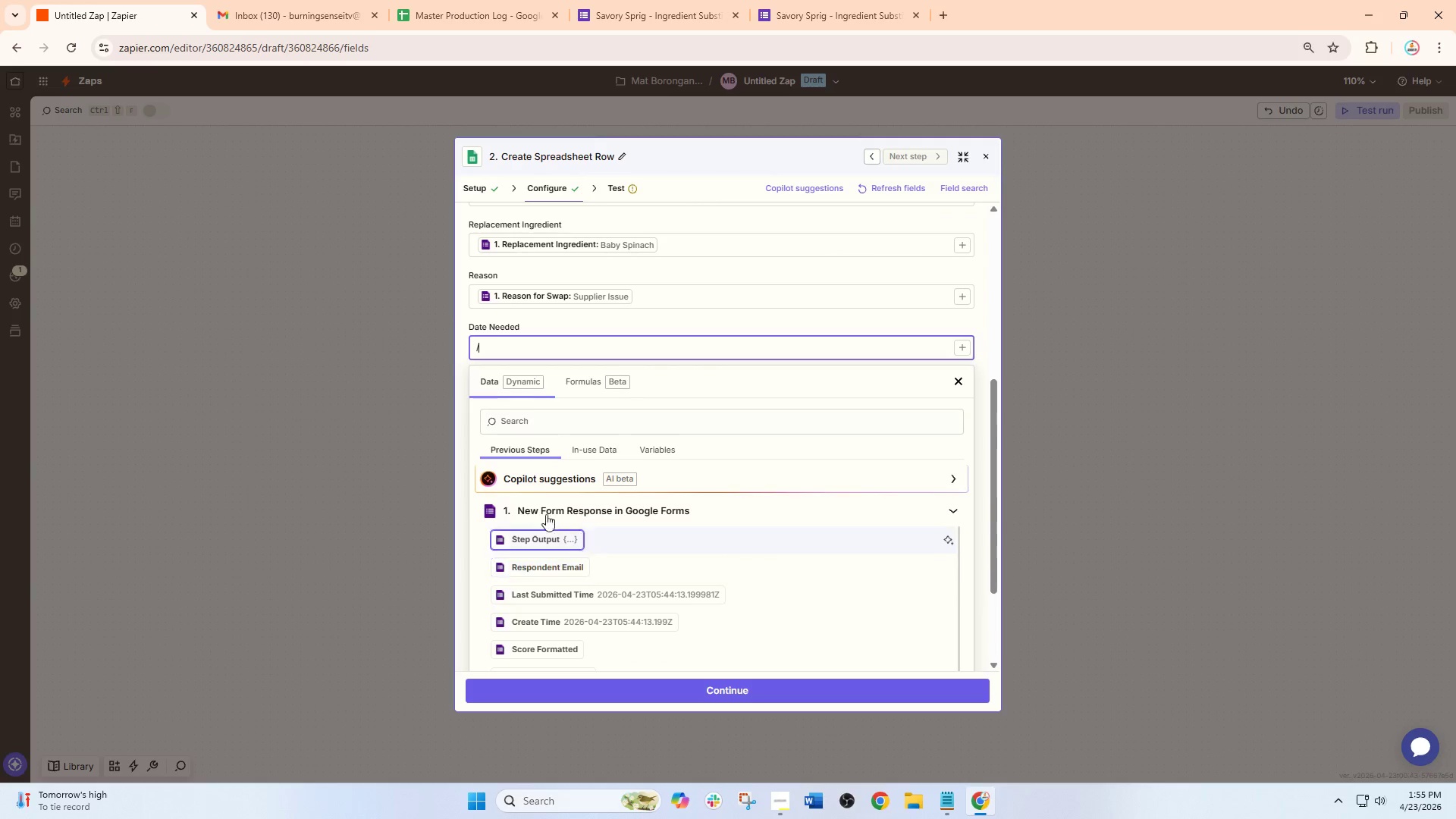 
left_click([533, 428])
 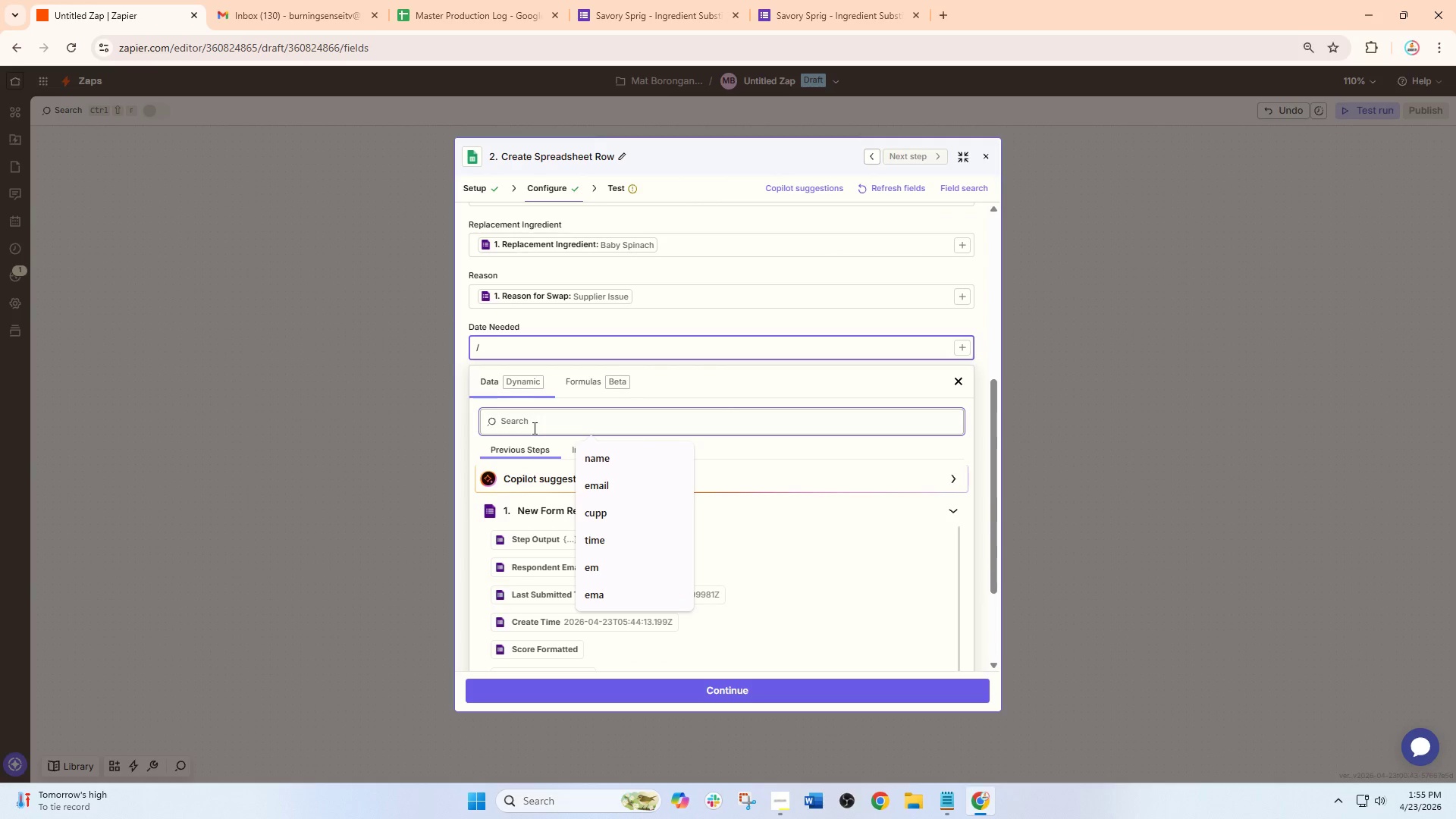 
type(dat)
 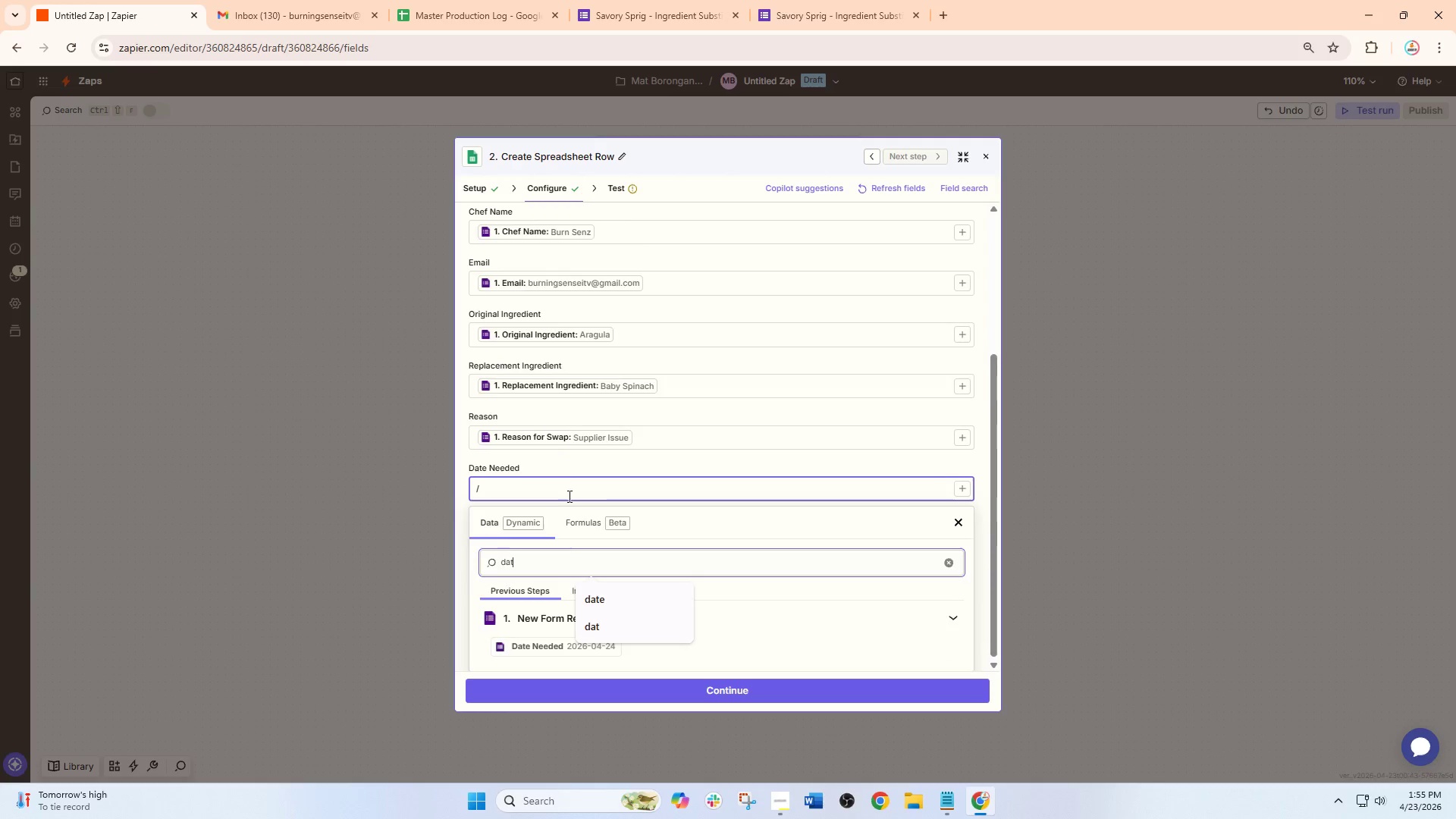 
key(E)
 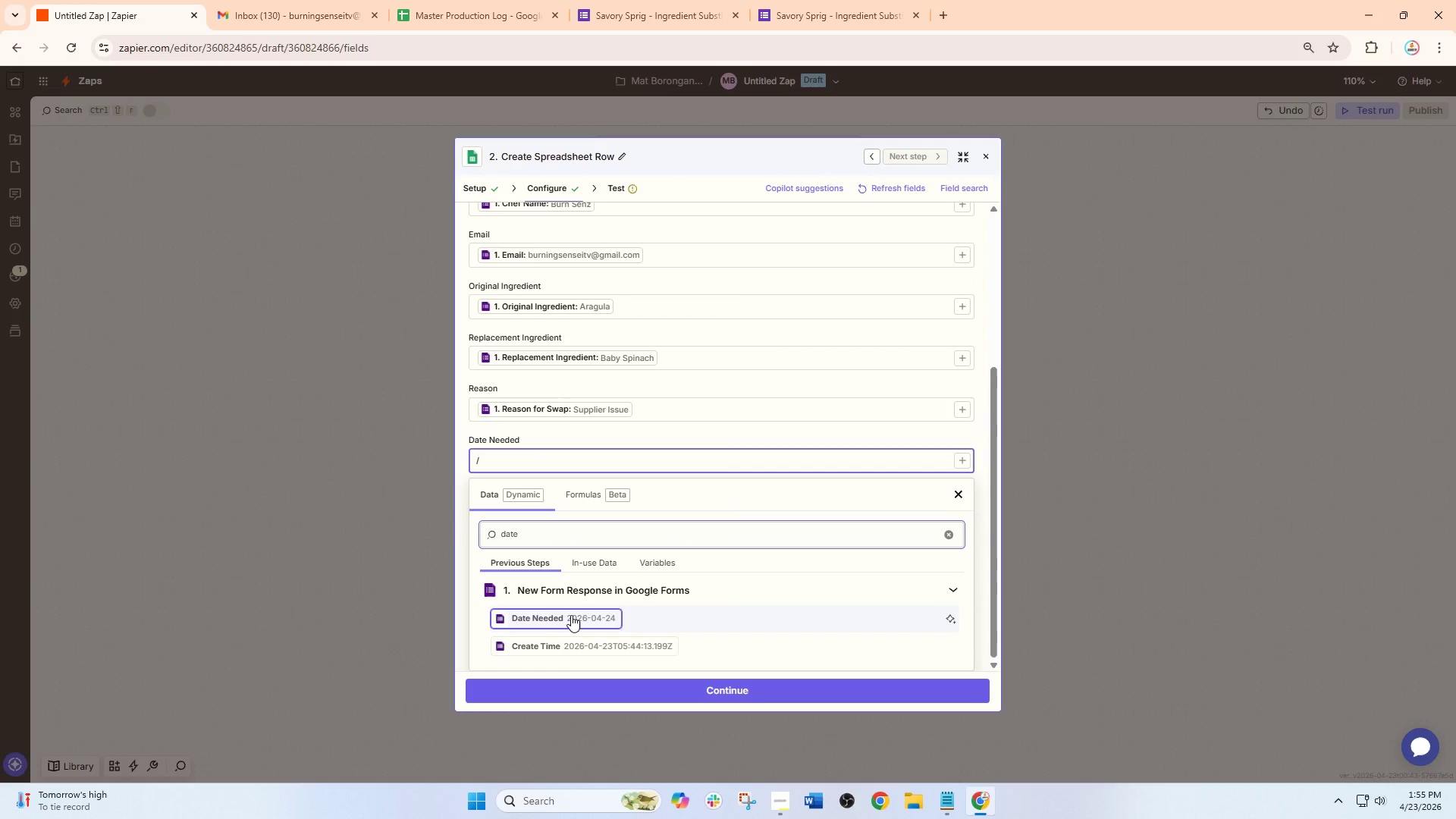 
scroll: coordinate [571, 615], scroll_direction: down, amount: 1.0
 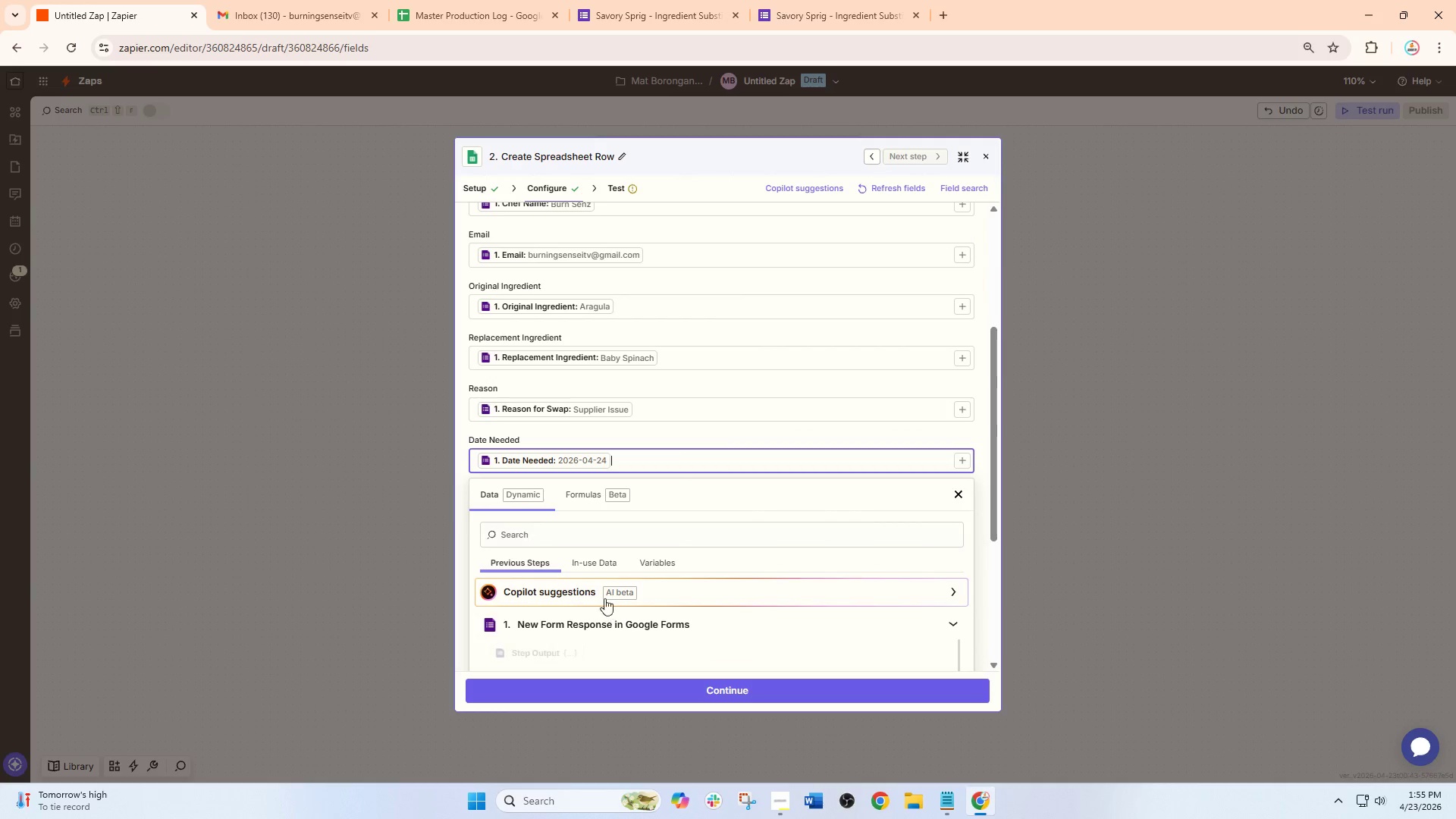 
left_click([371, 502])
 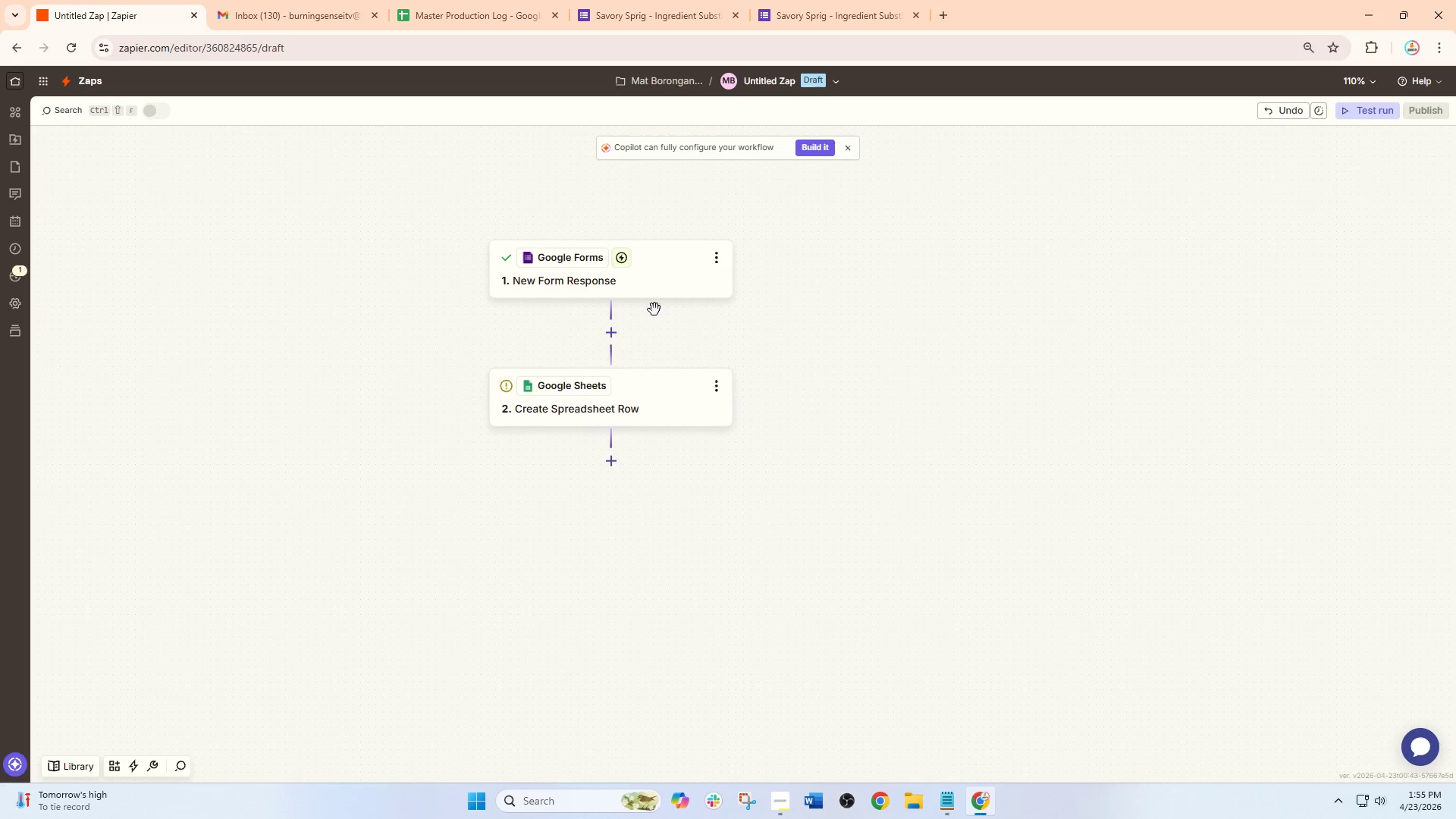 
left_click([608, 401])
 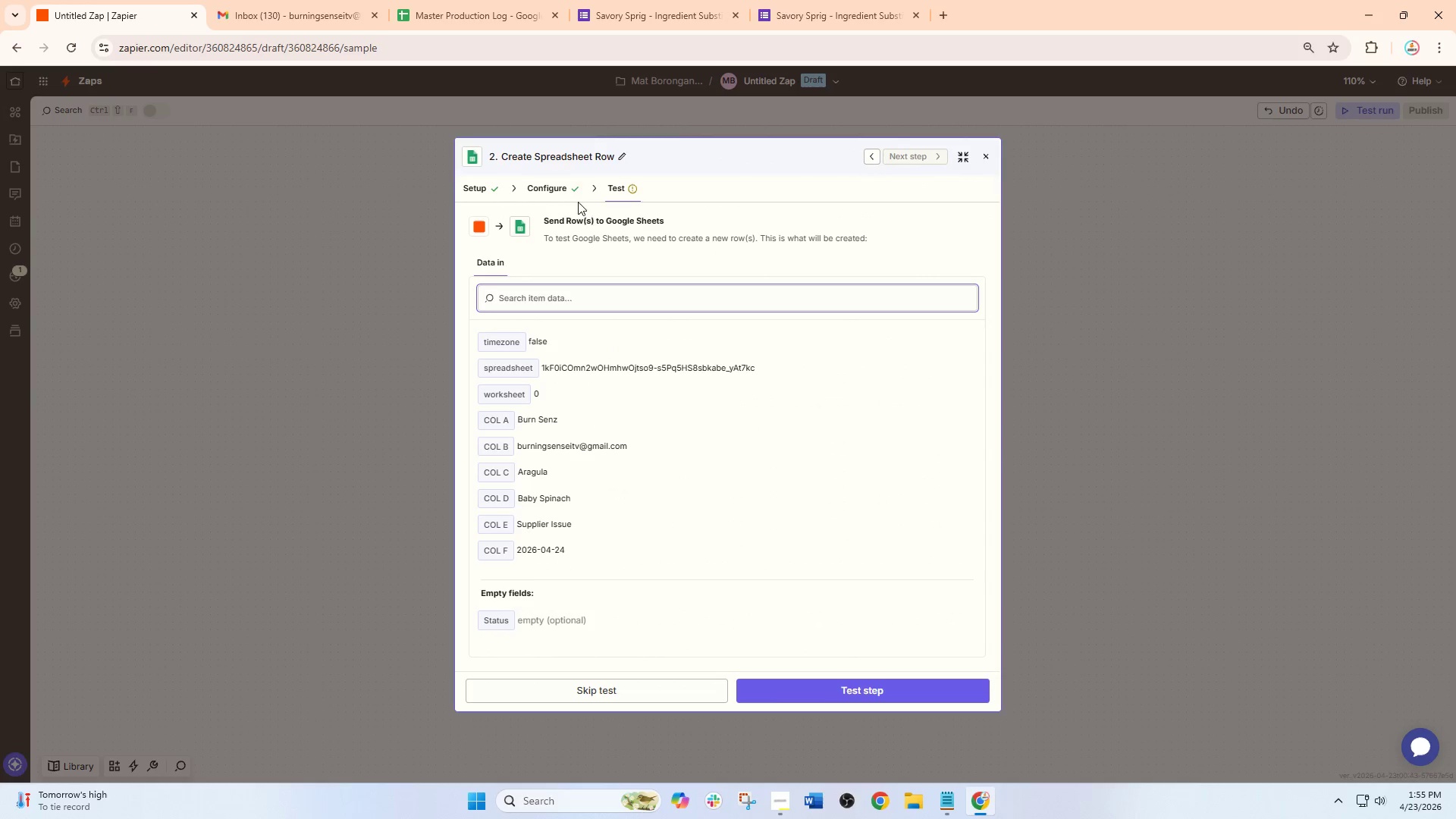 
left_click([563, 181])
 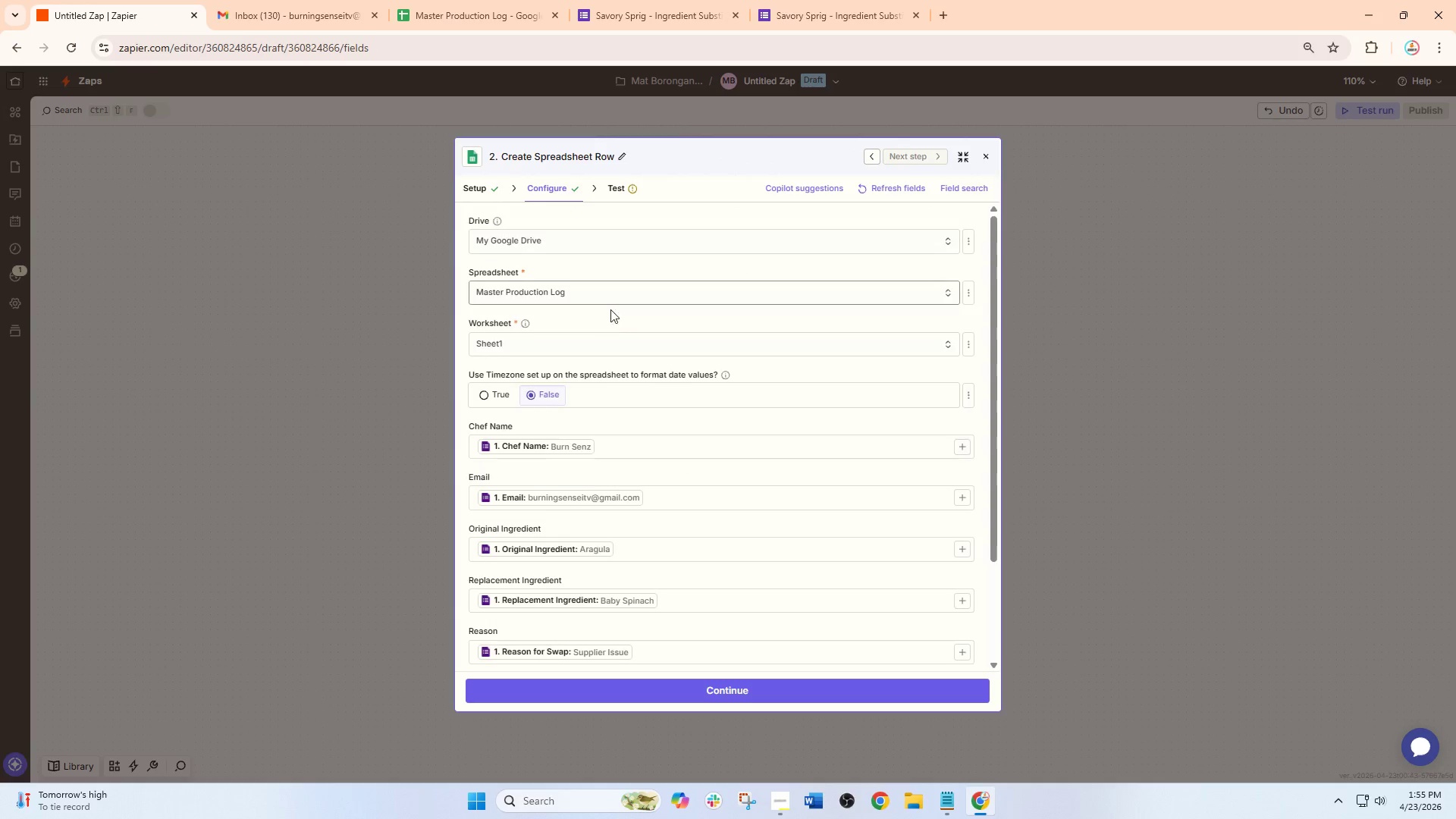 
scroll: coordinate [605, 403], scroll_direction: down, amount: 8.0
 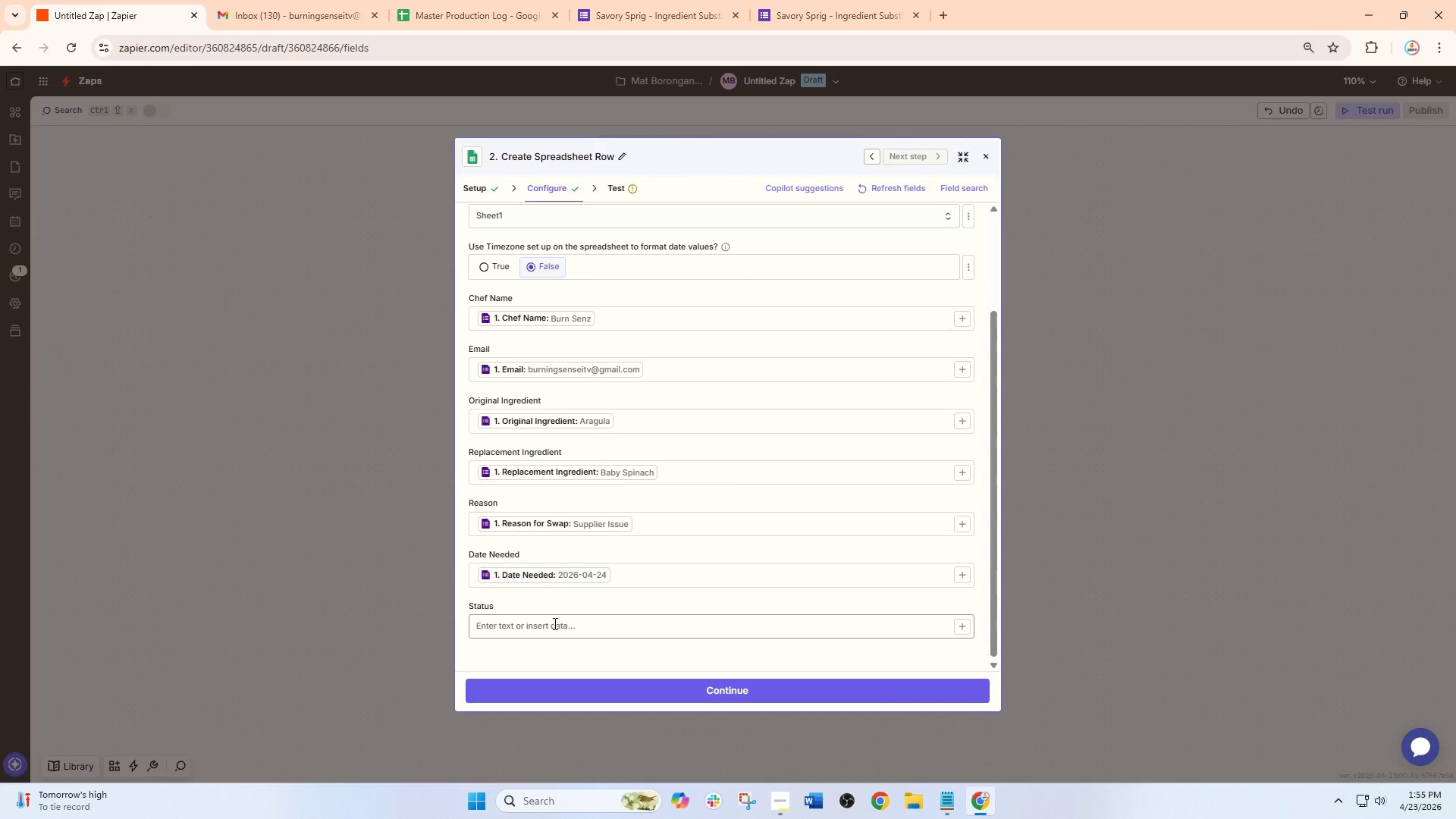 
left_click([554, 623])
 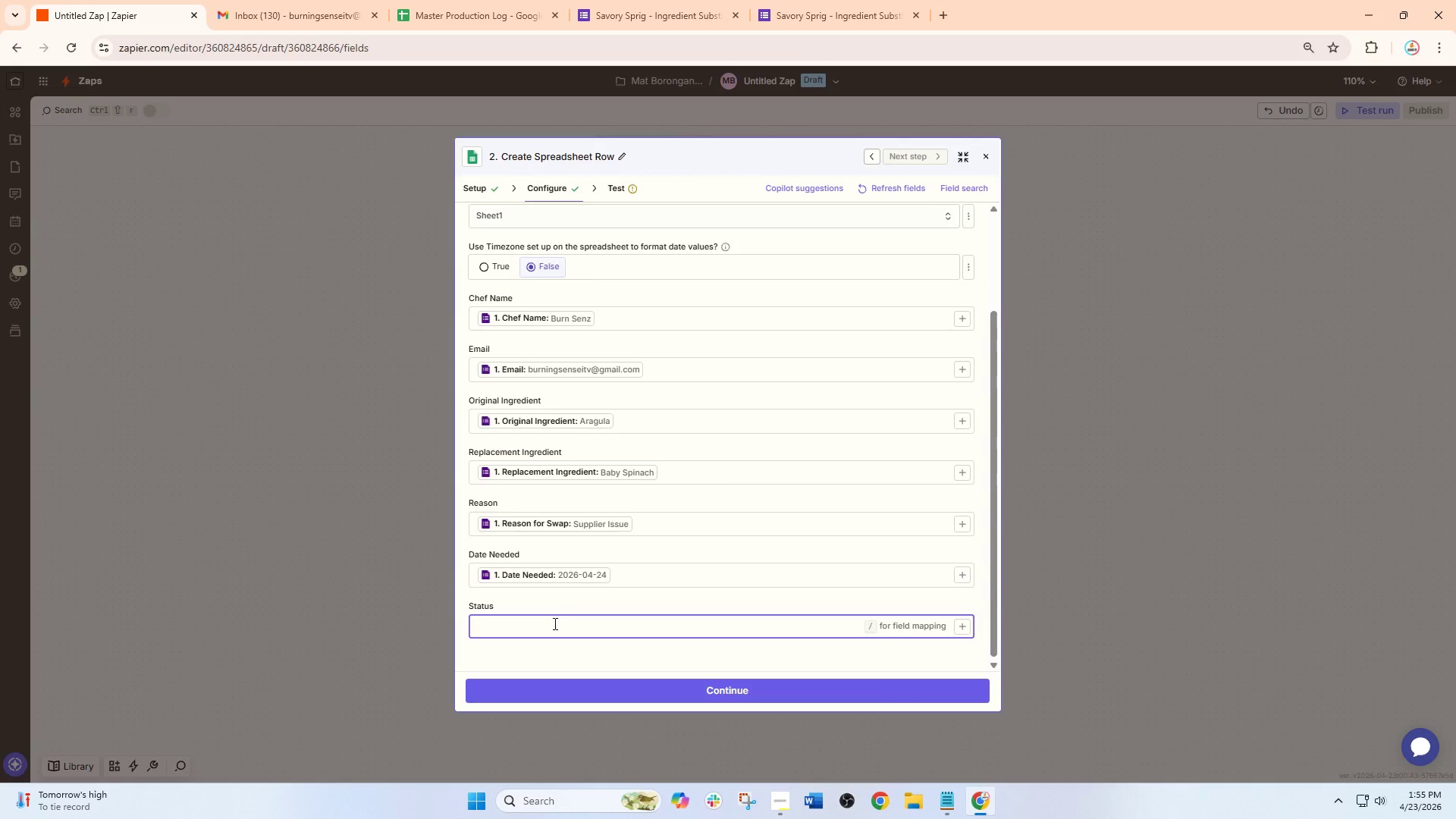 
wait(5.02)
 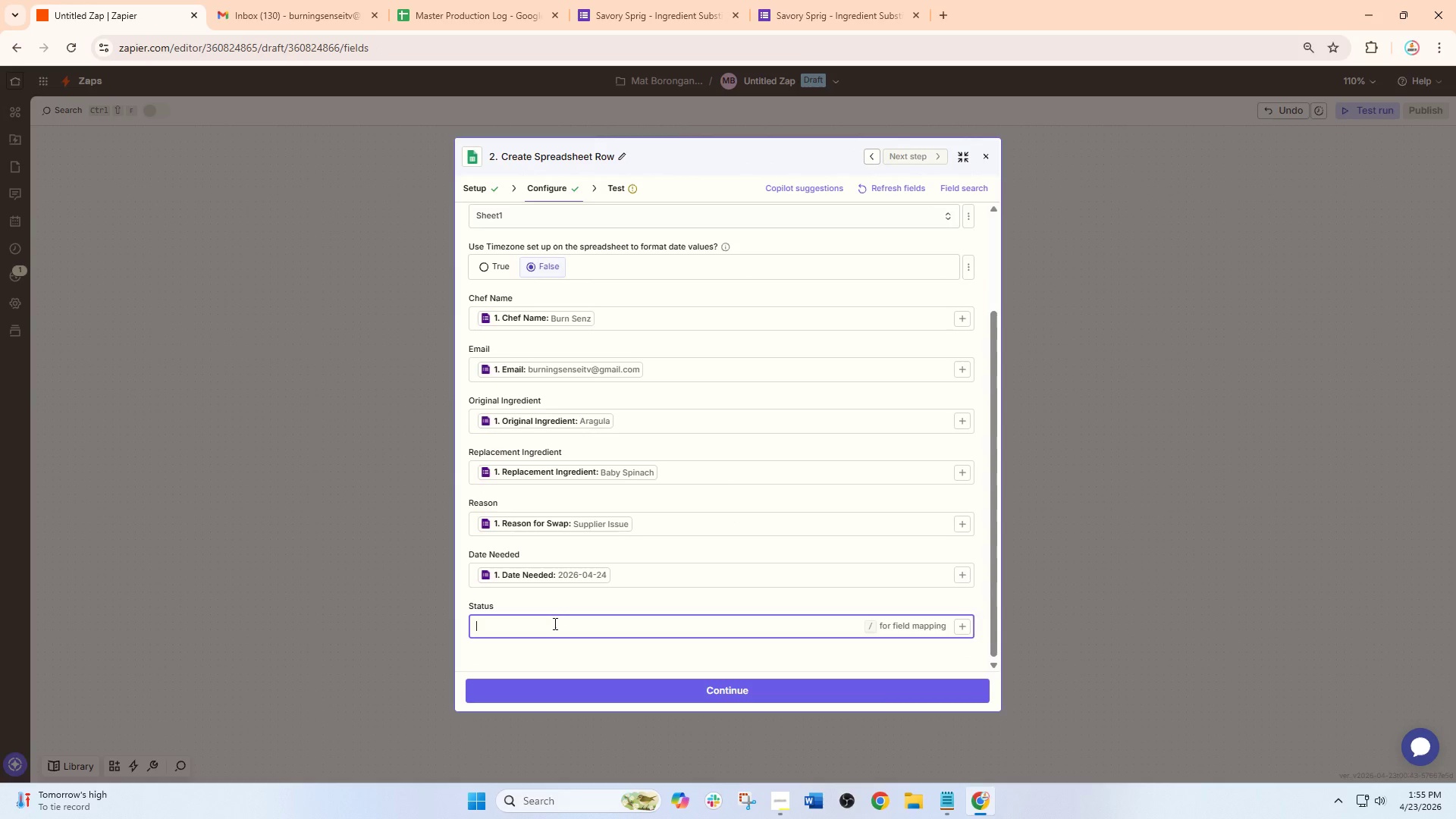 
type(Pending)
 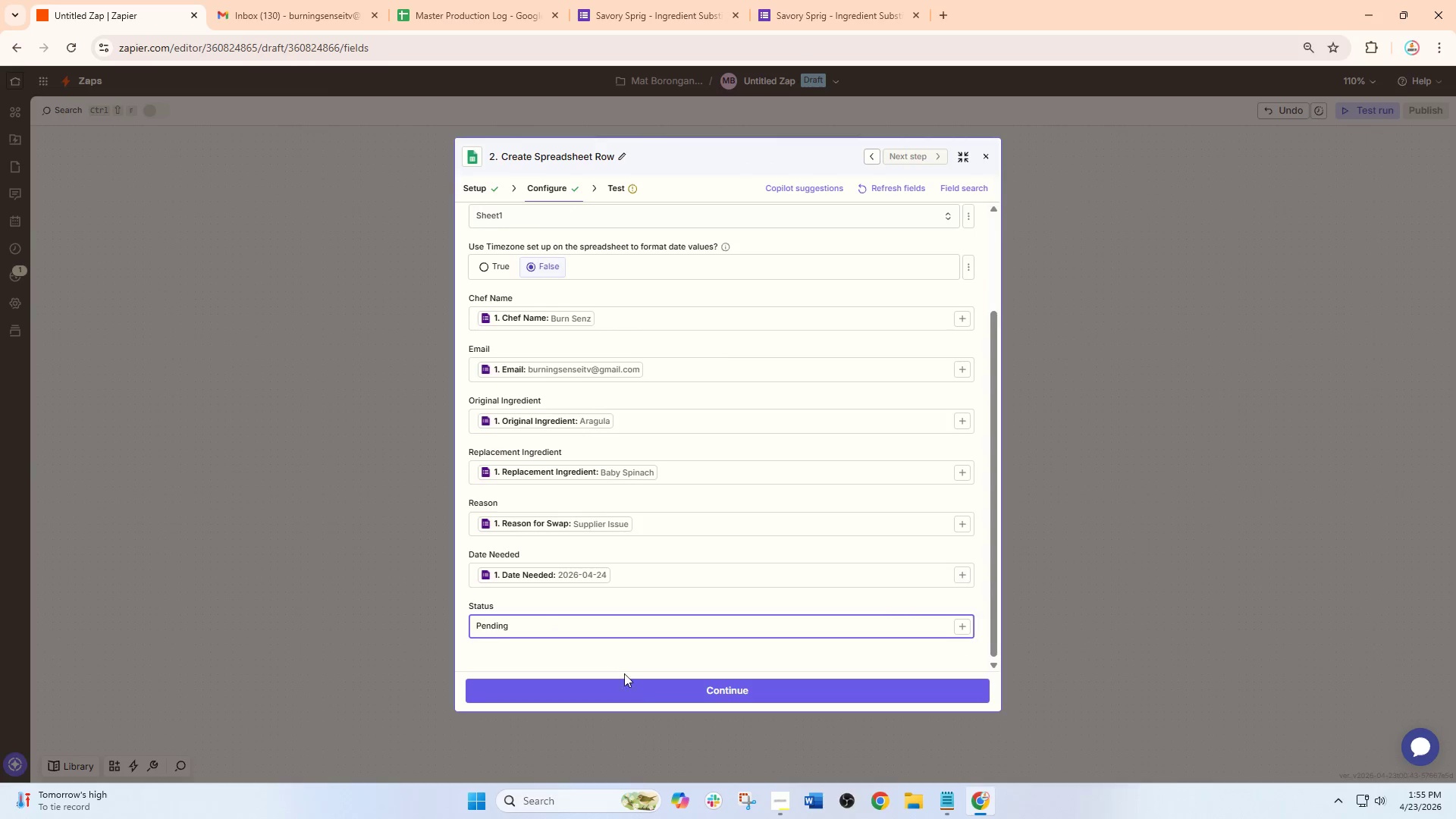 
left_click([649, 683])
 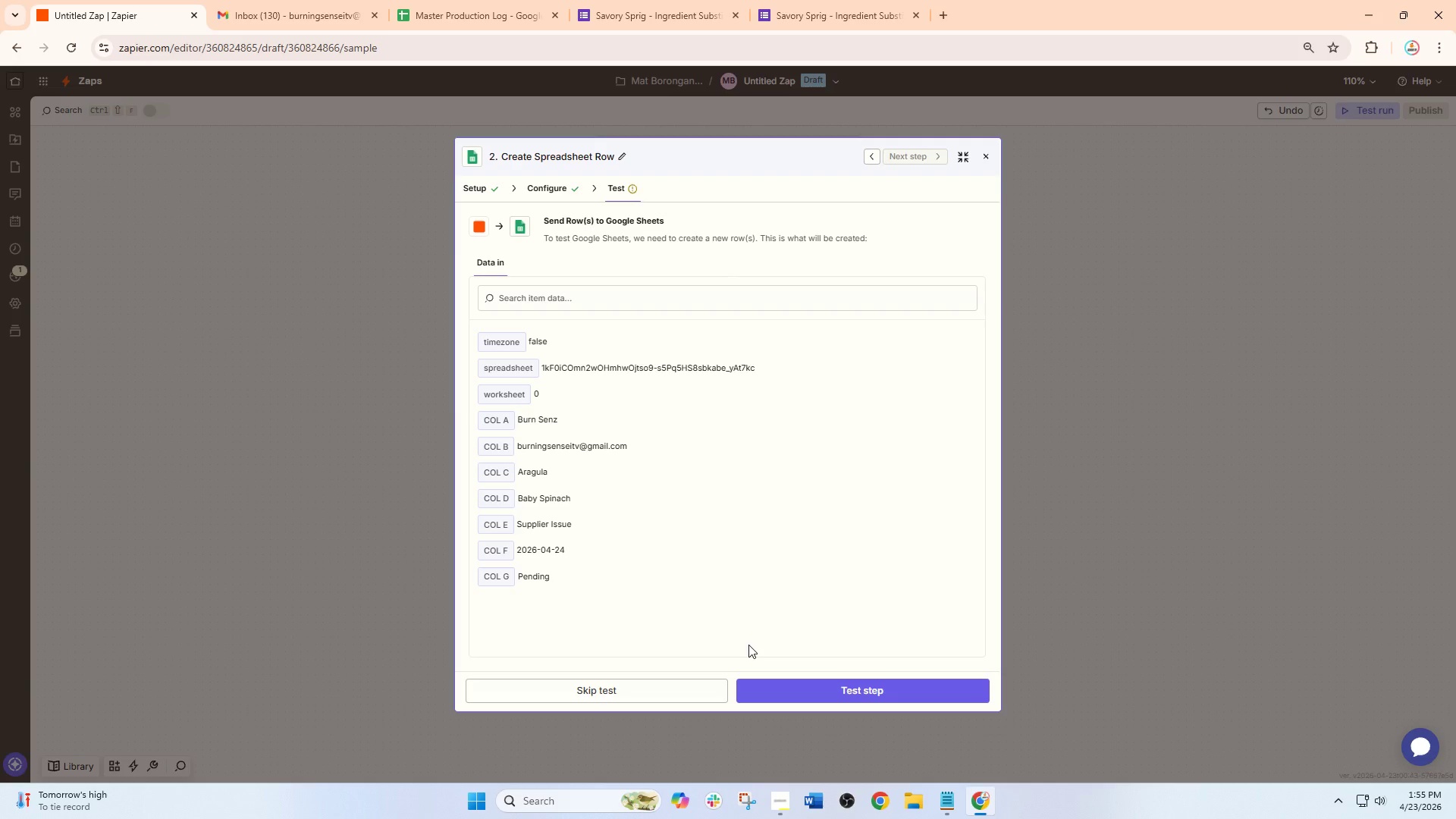 
wait(17.75)
 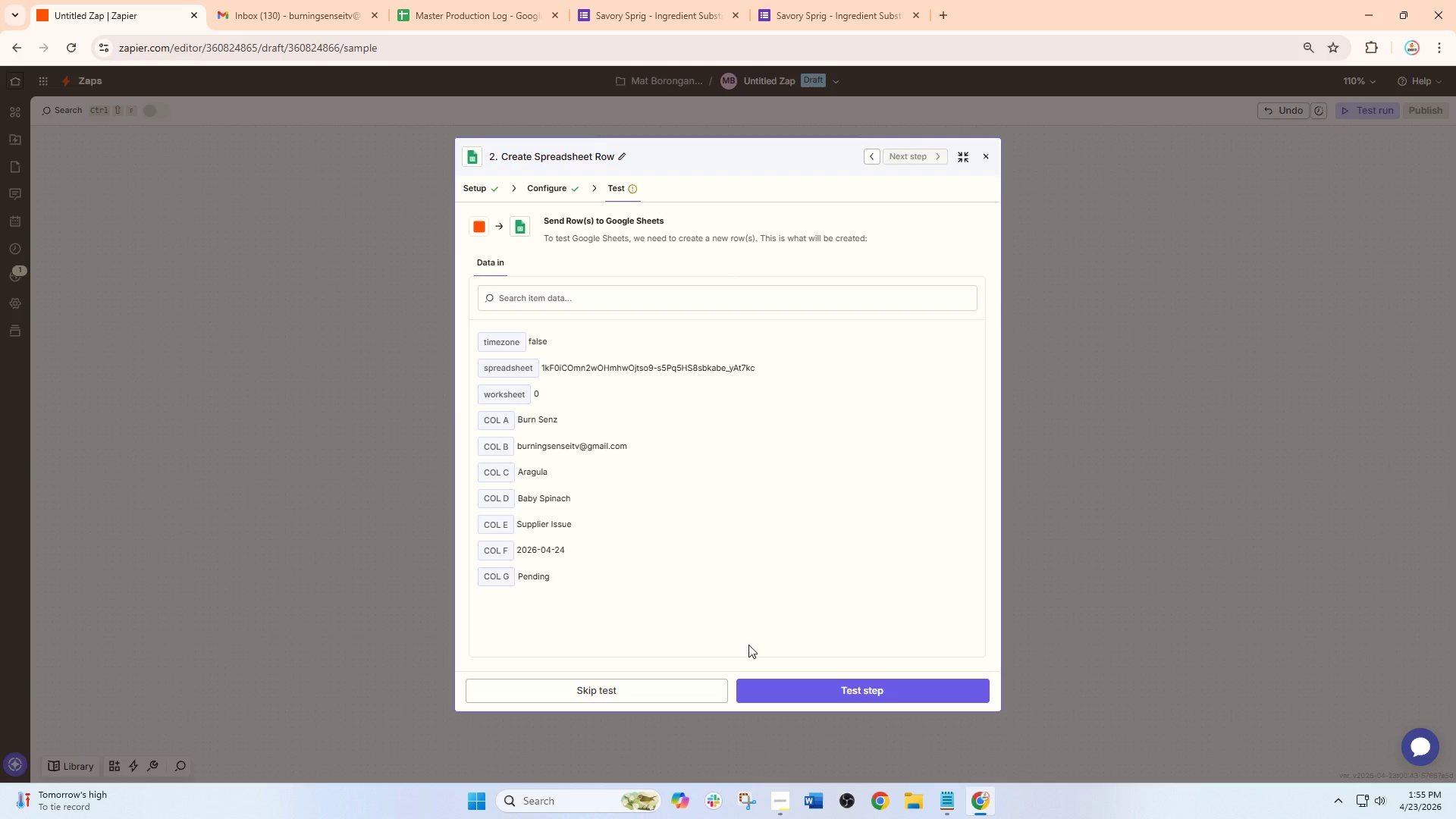 
left_click([821, 689])
 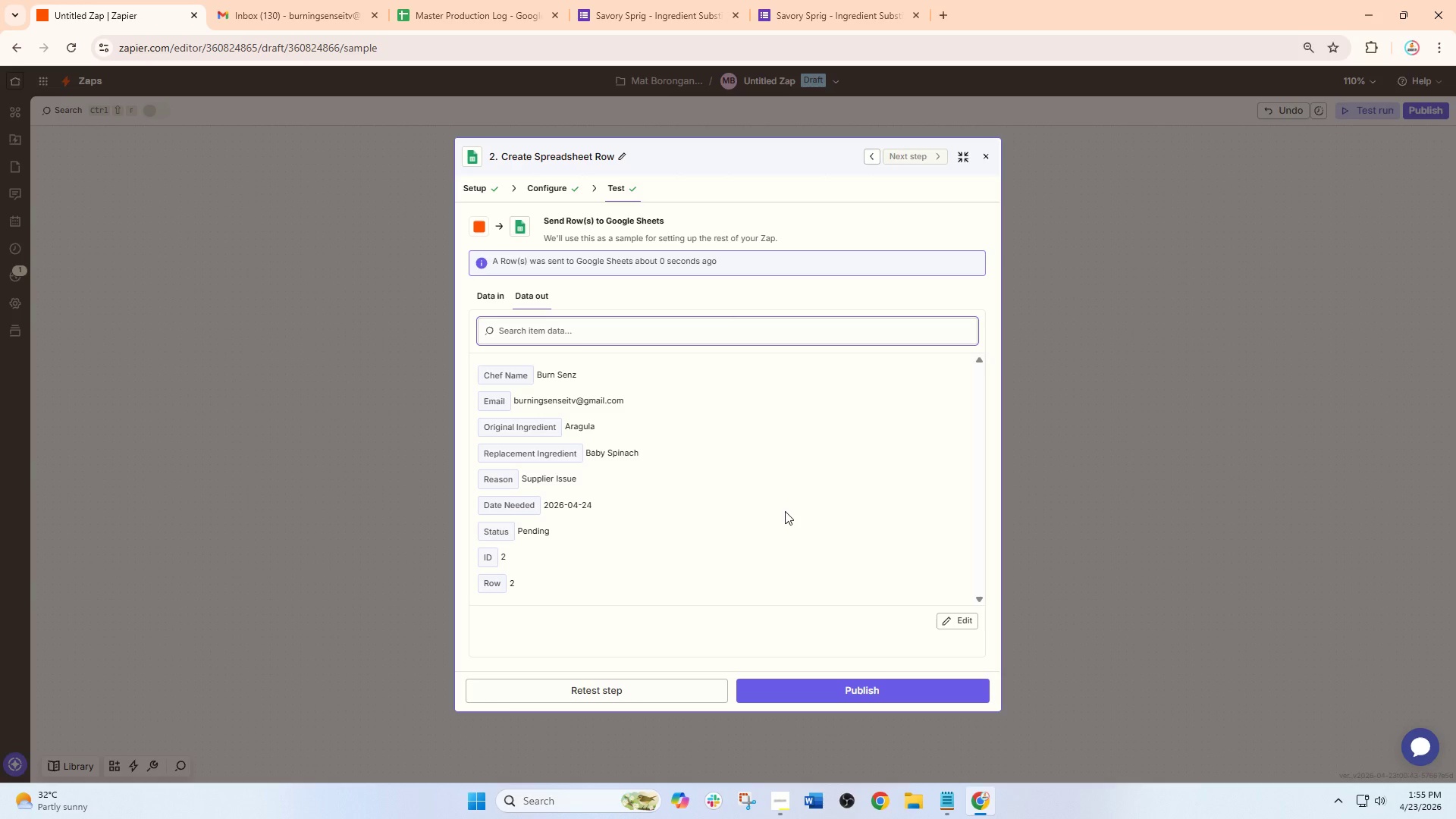 
wait(13.81)
 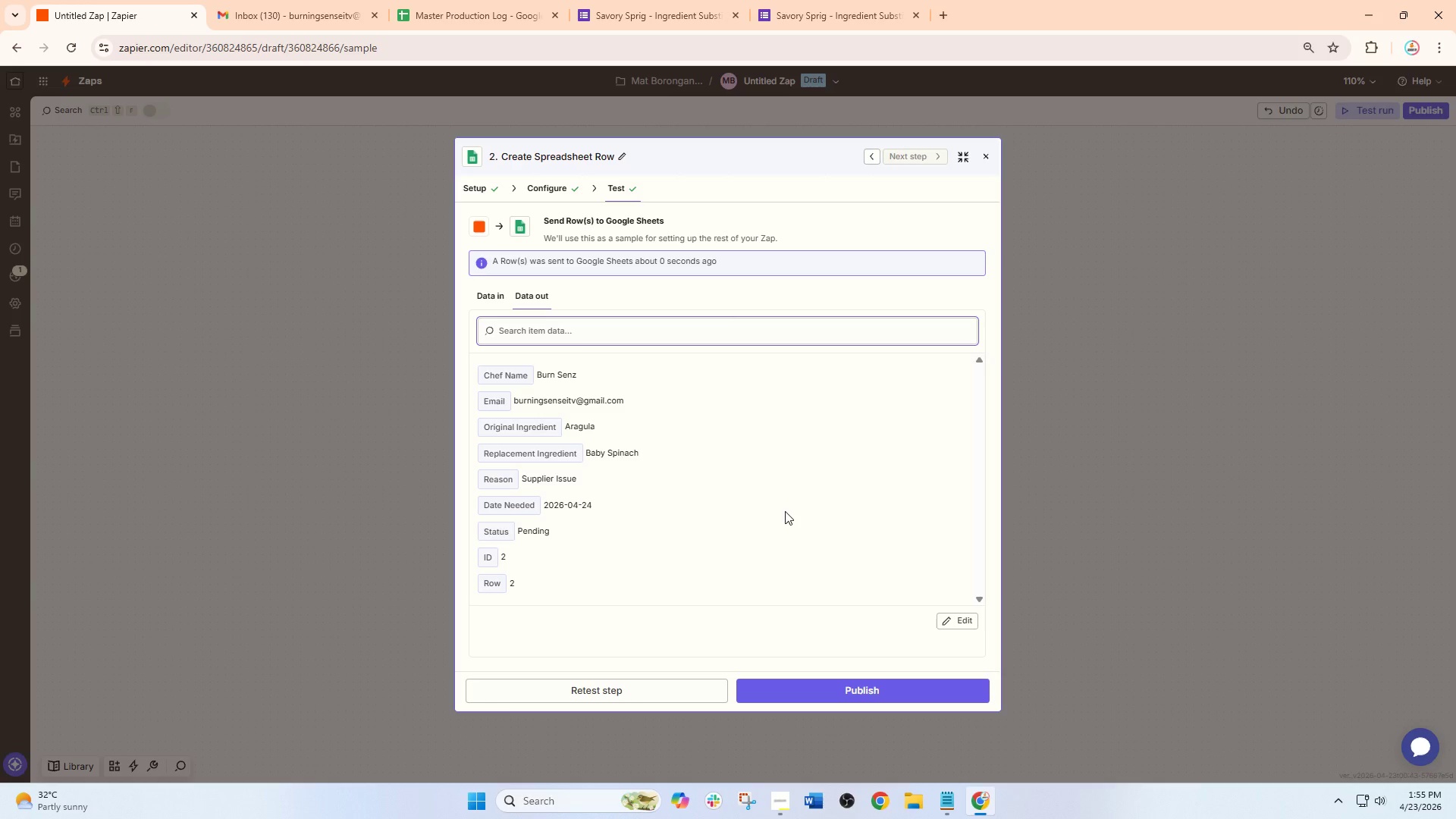 
left_click([993, 156])
 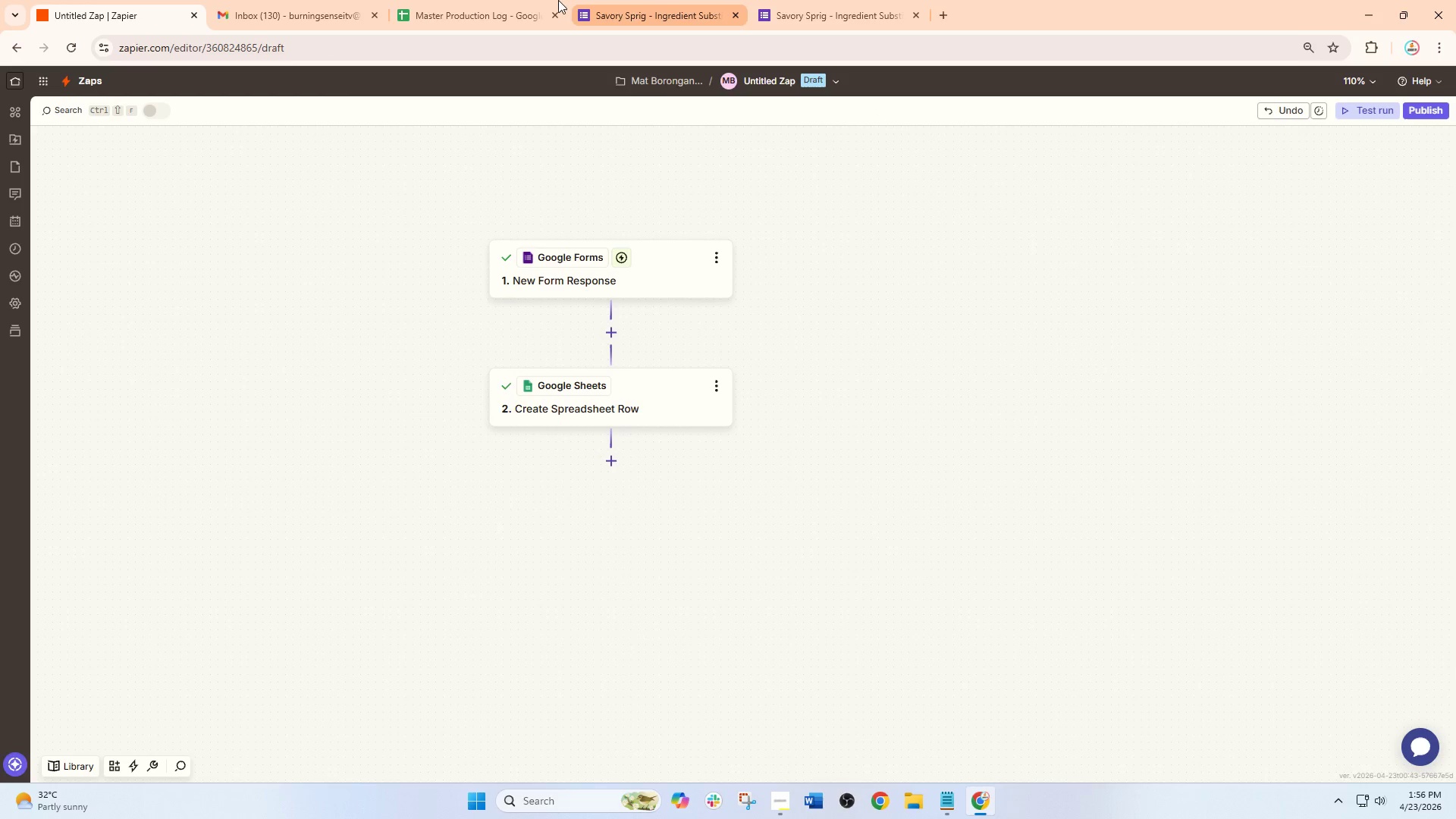 
left_click([503, 0])
 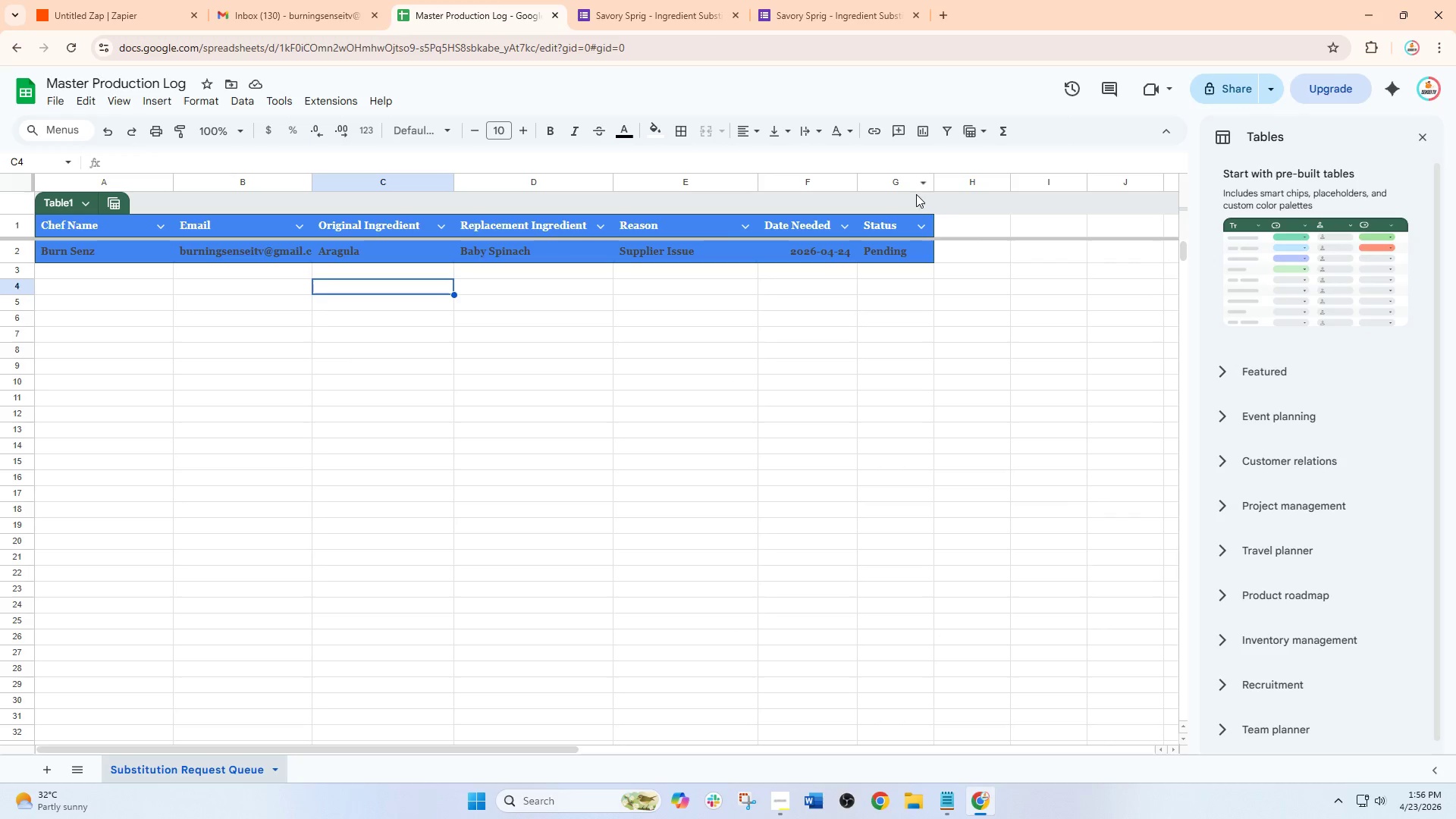 
left_click([954, 215])
 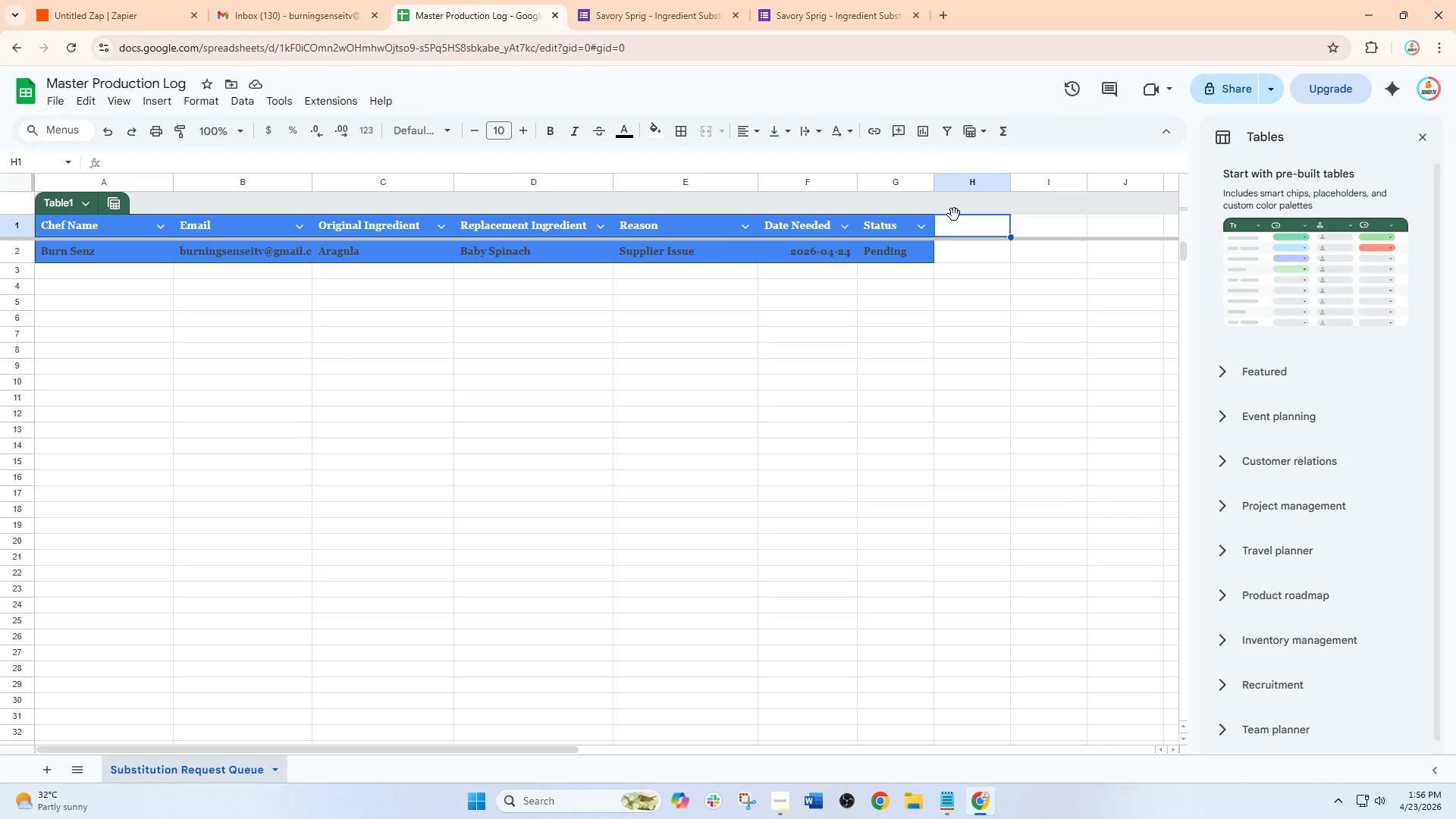 
wait(6.03)
 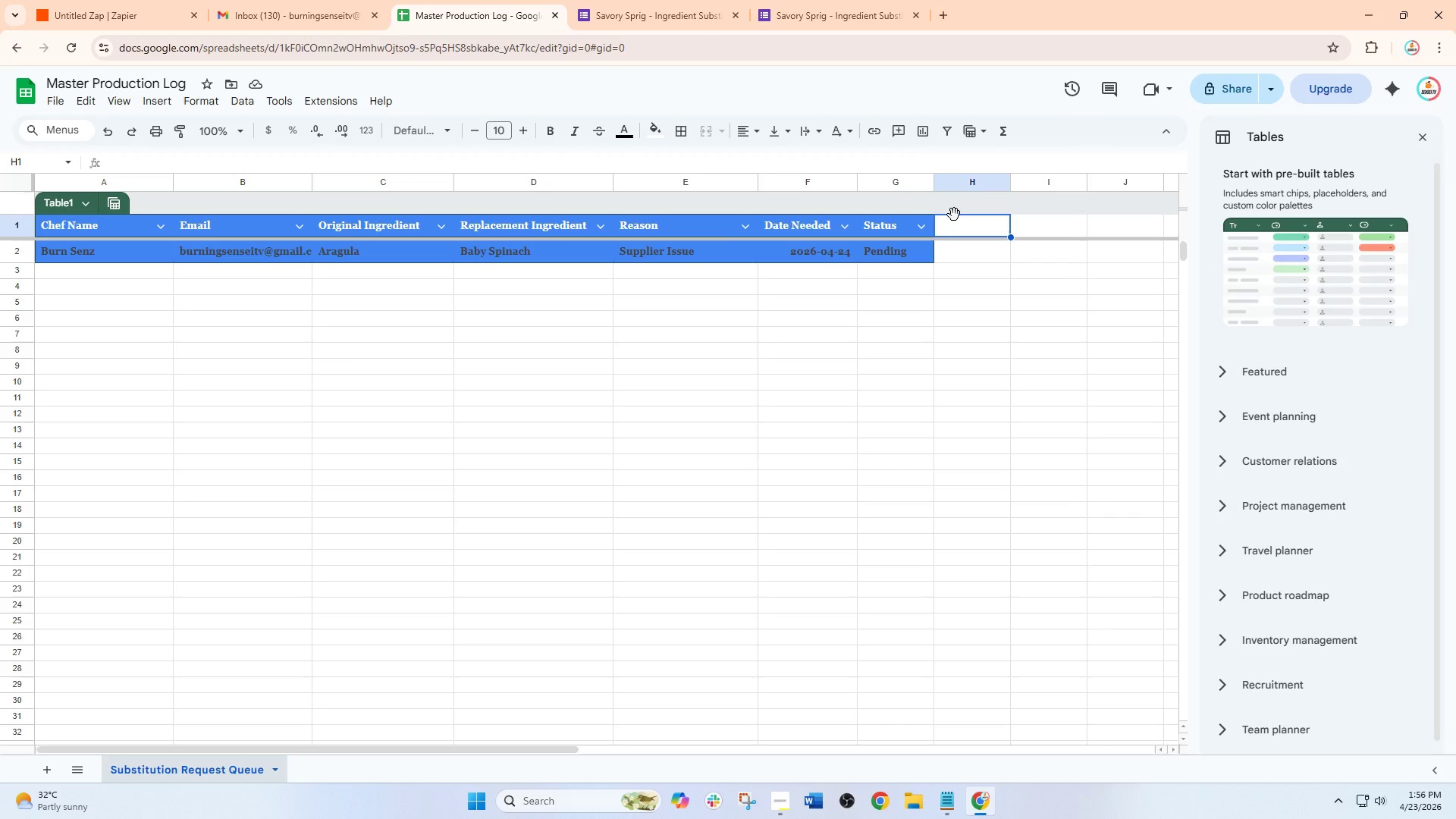 
left_click([130, 85])
 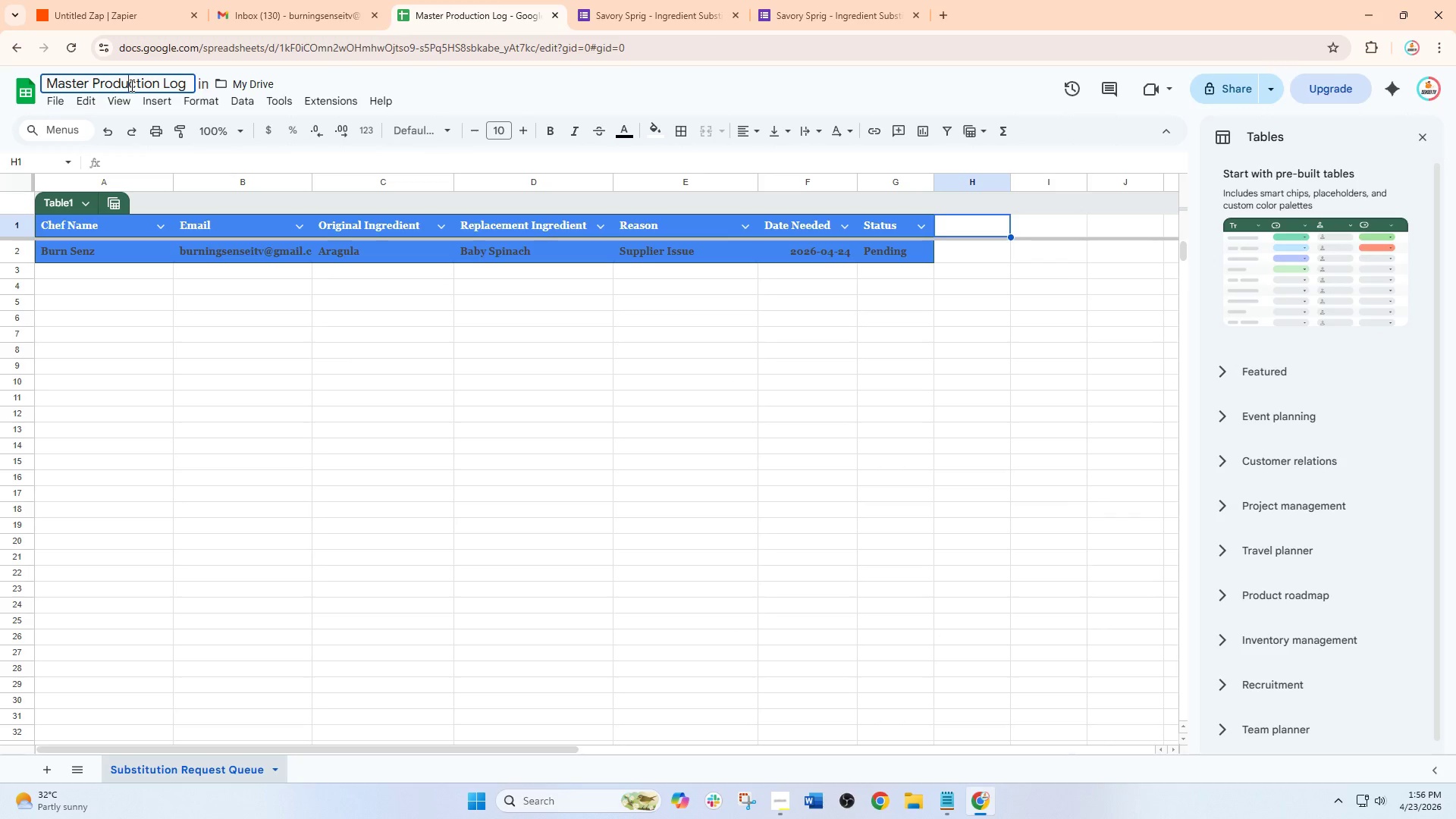 
key(Control+A)
 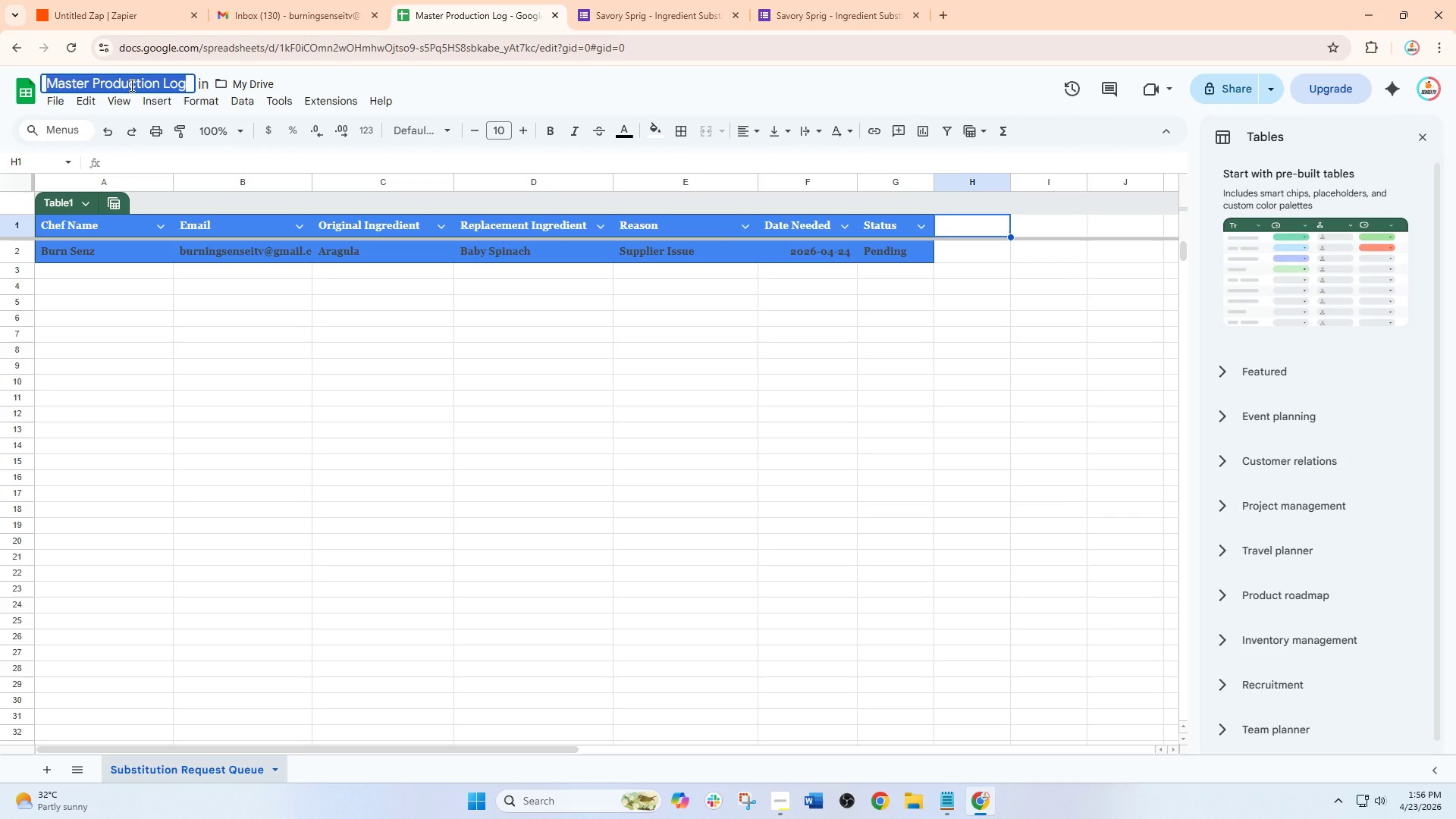 
type(Queue Database)
 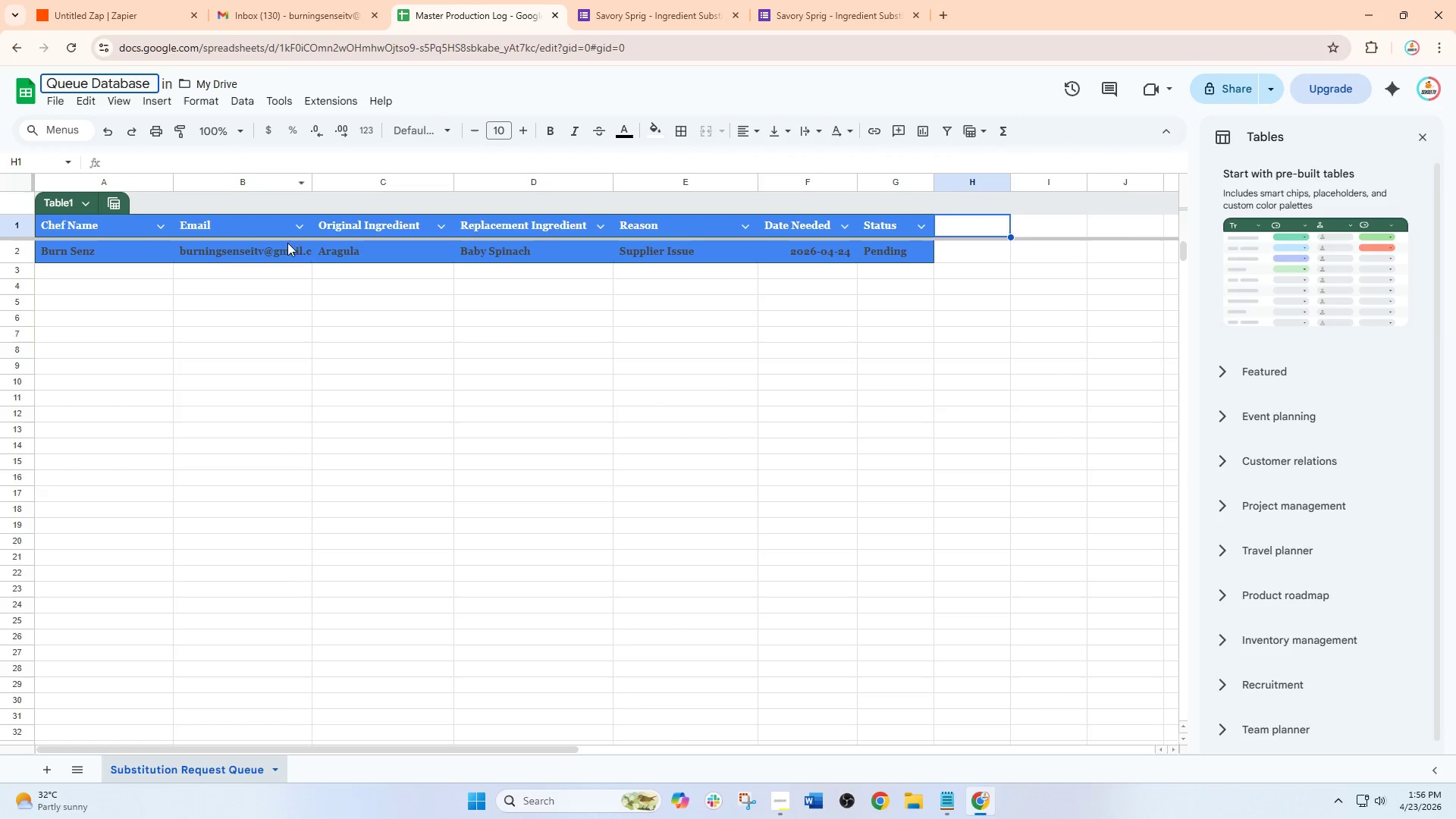 
left_click([303, 379])
 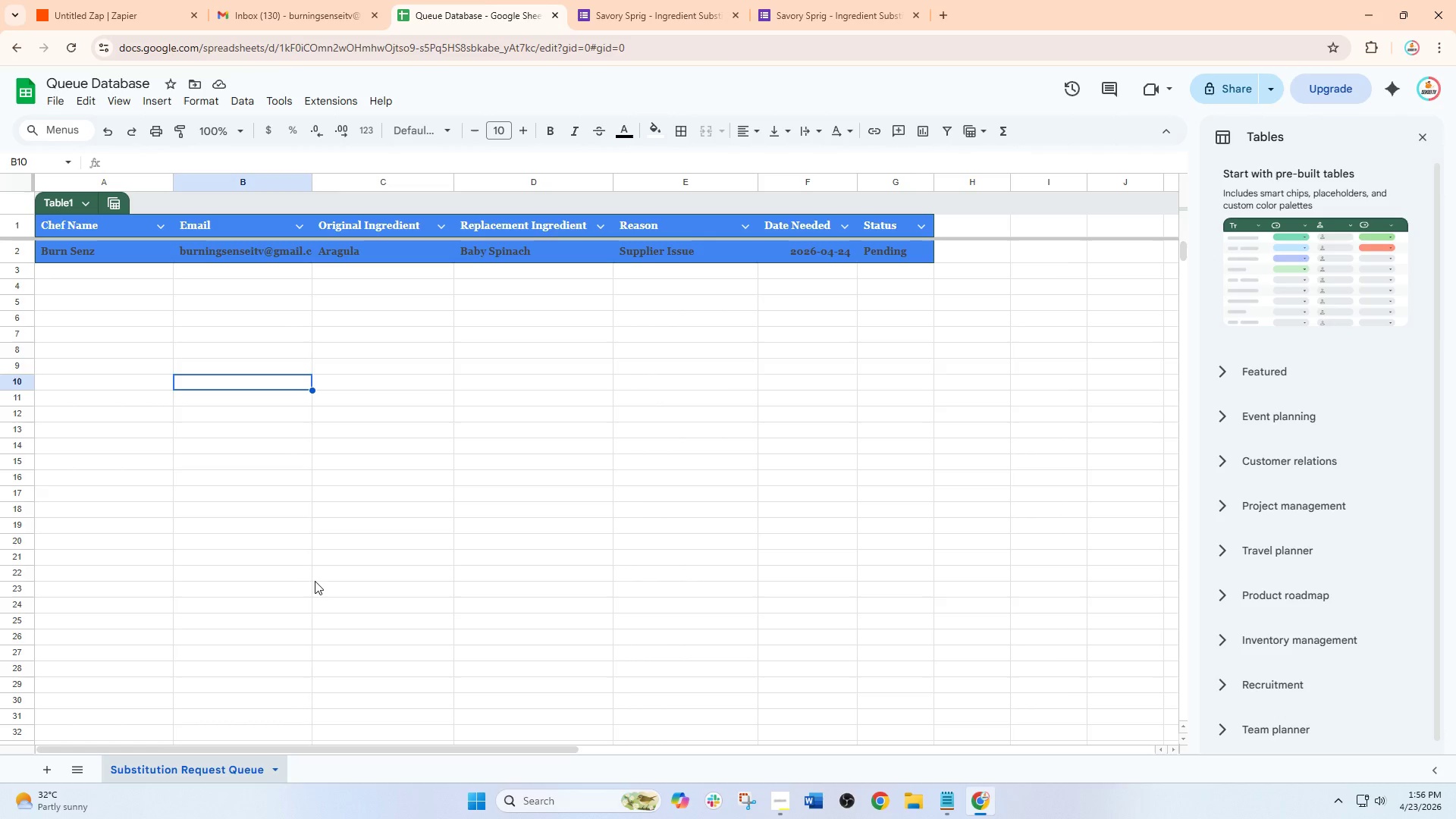 
wait(6.58)
 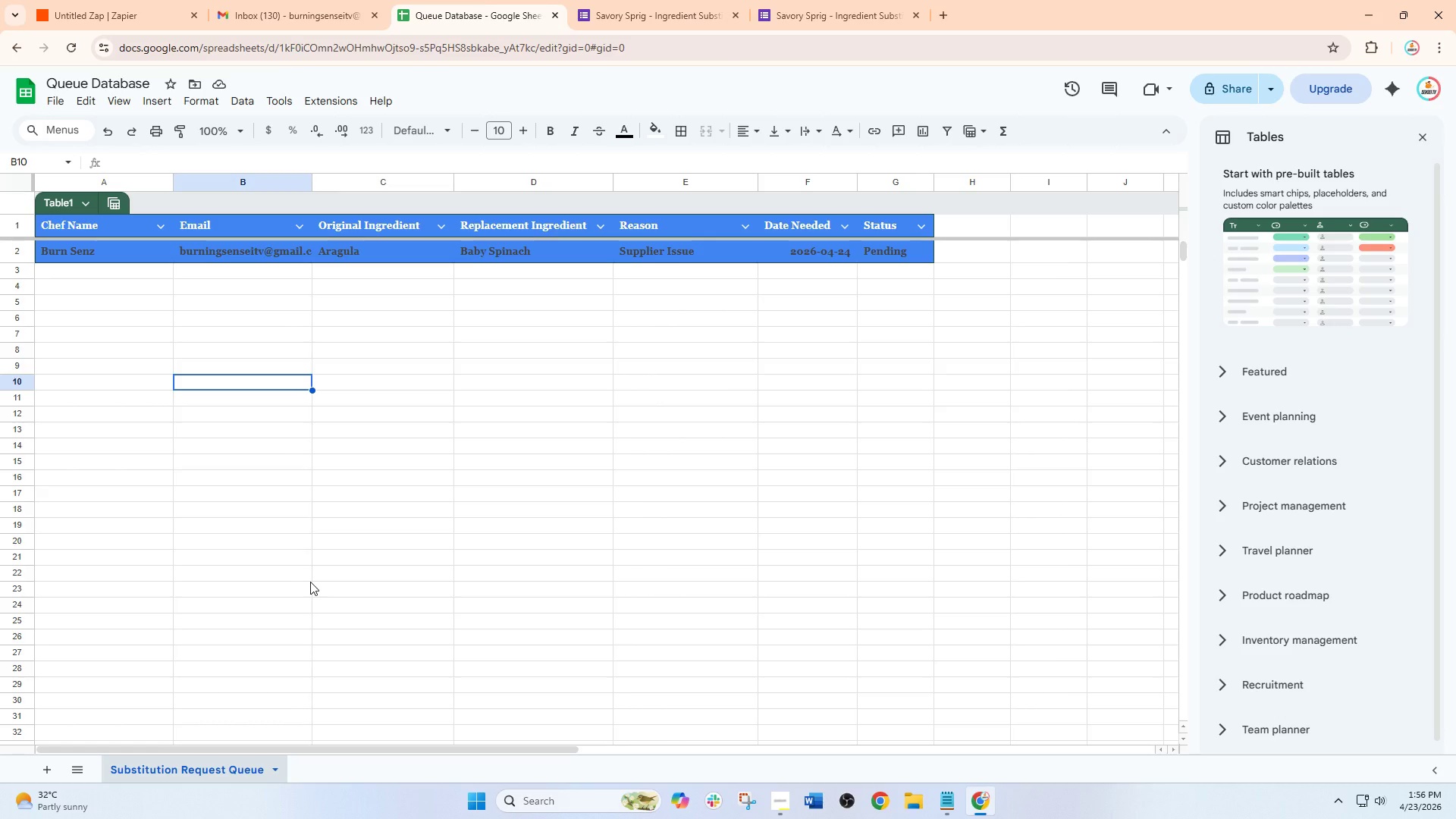 
left_click([280, 761])
 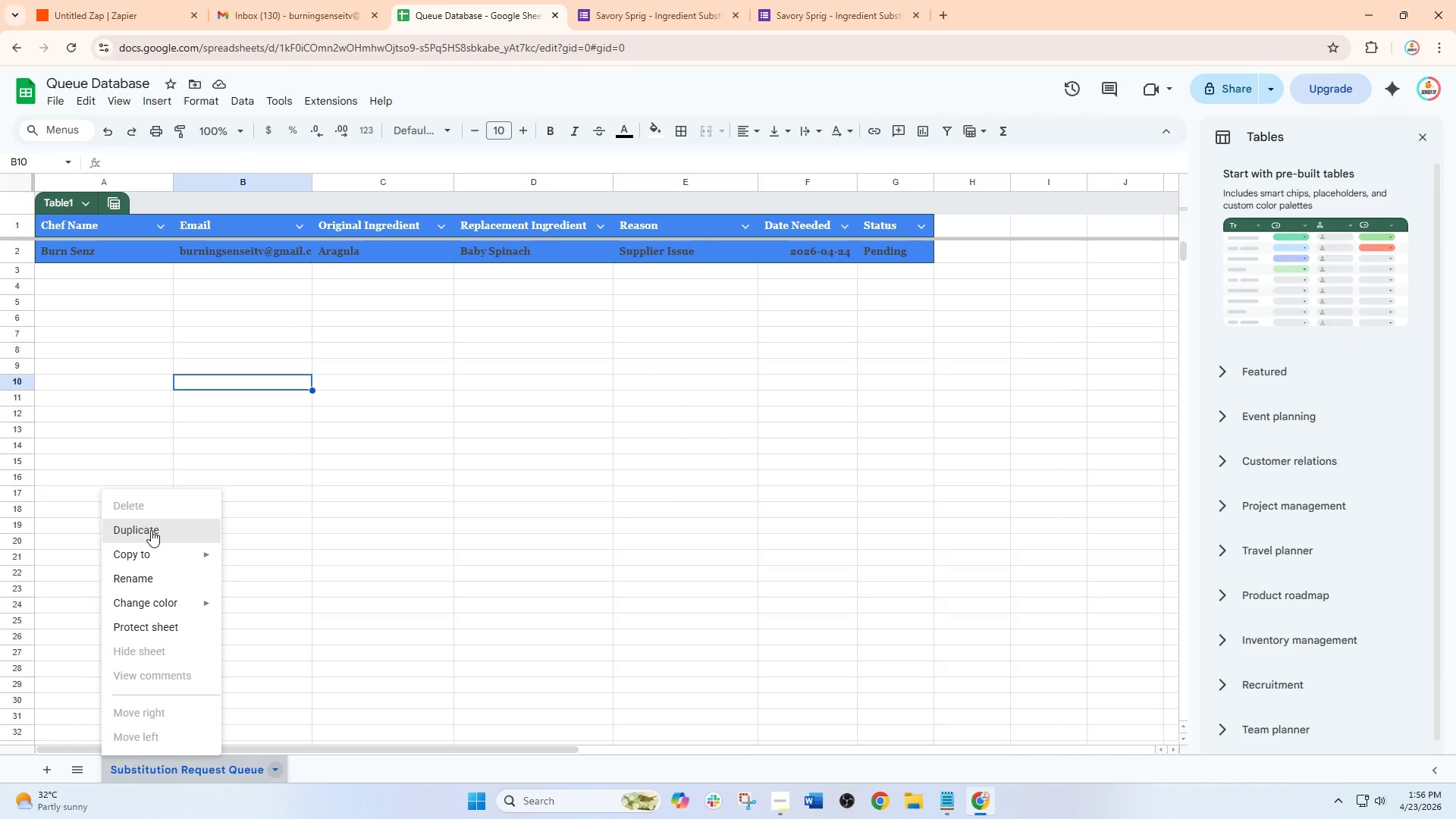 
wait(8.36)
 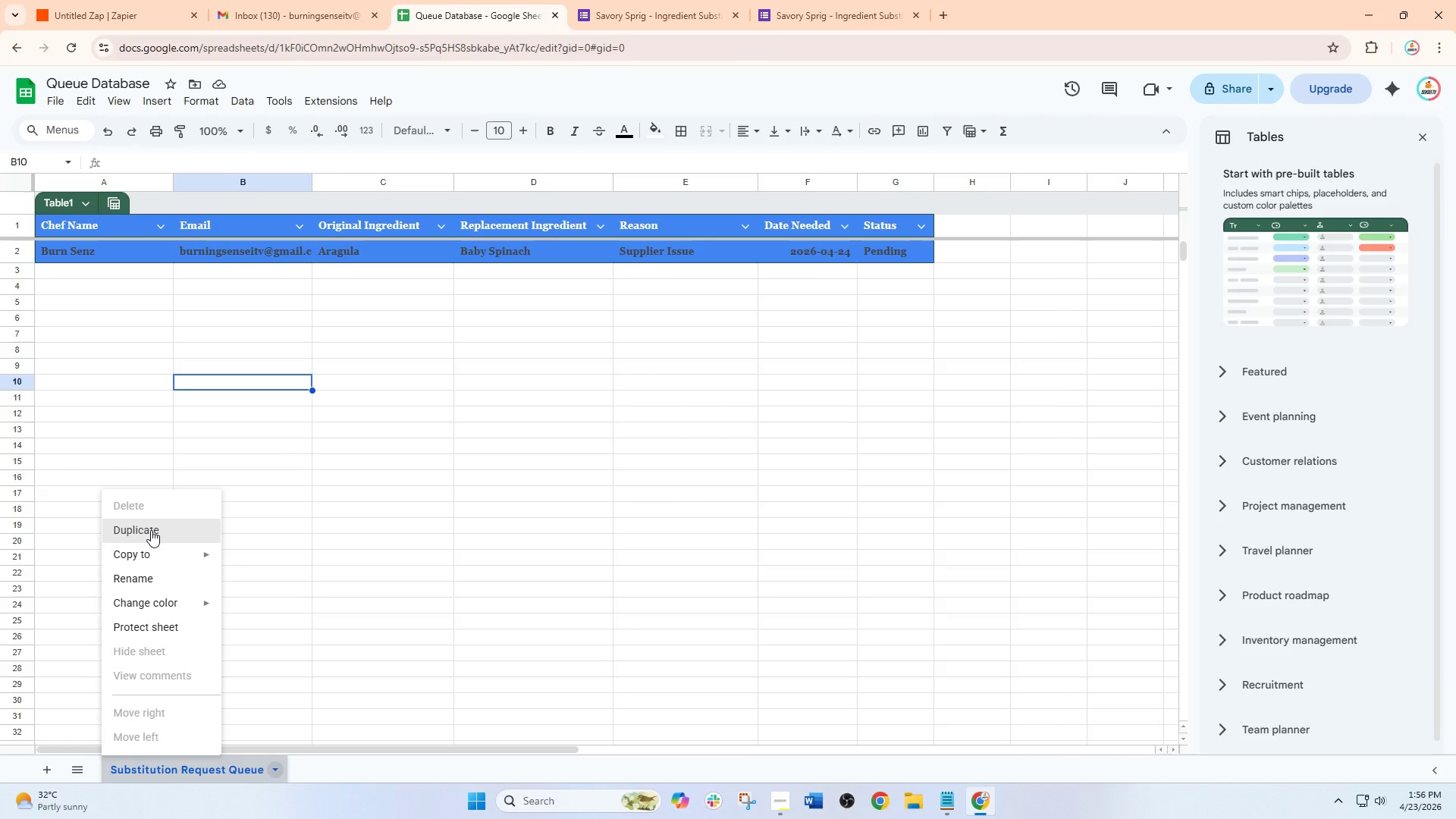 
left_click([39, 773])
 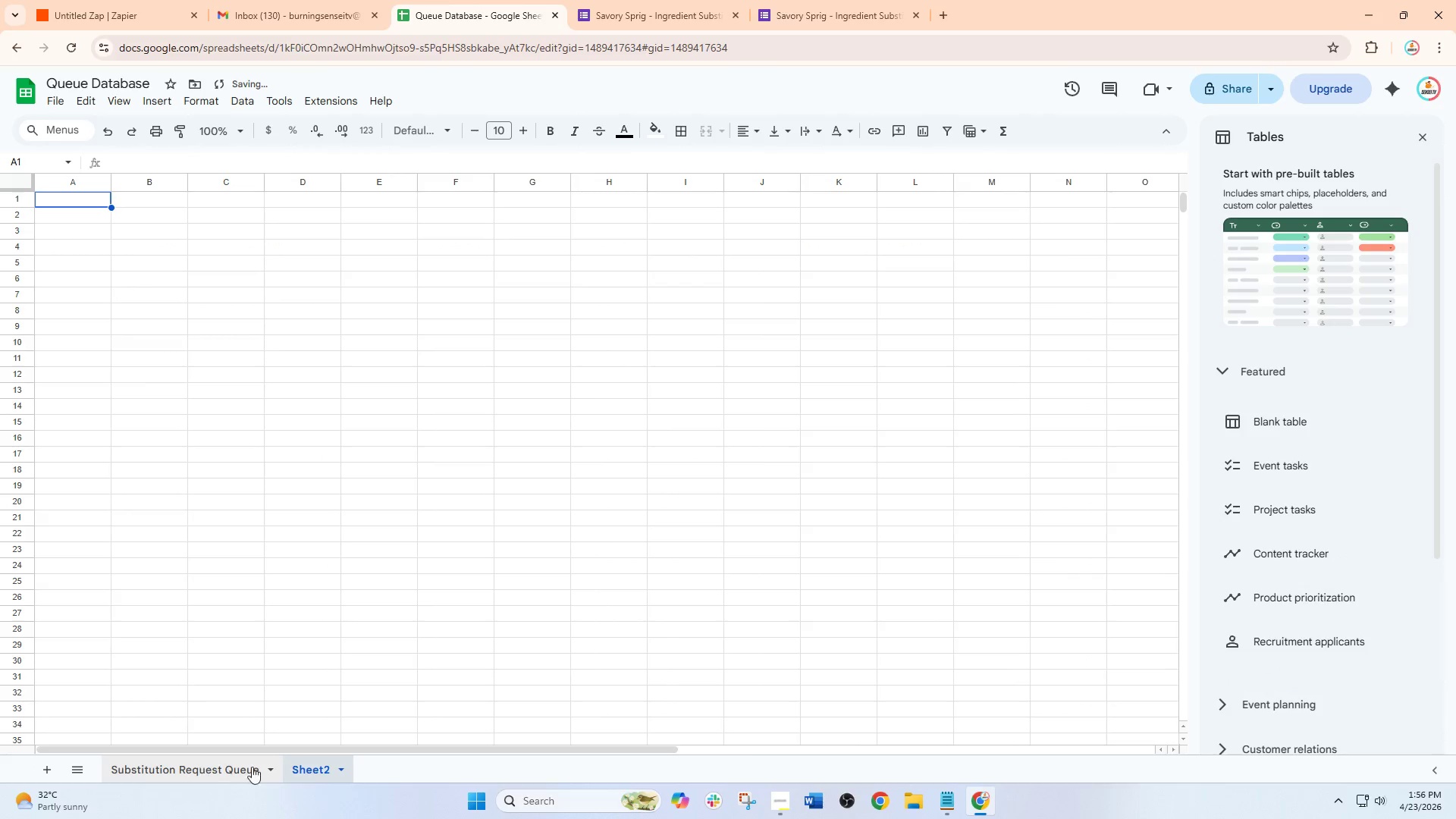 
left_click_drag(start_coordinate=[317, 763], to_coordinate=[96, 765])
 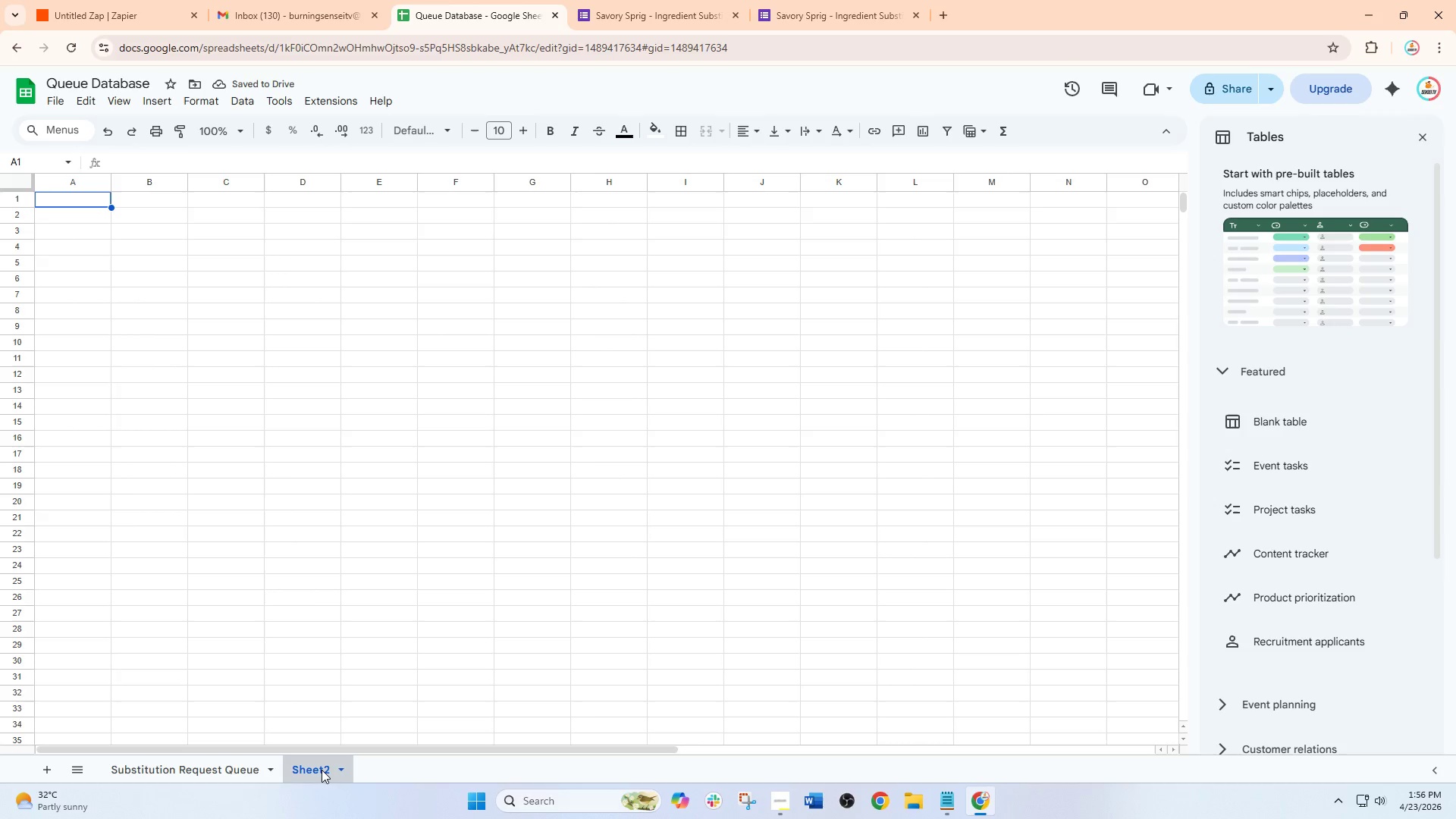 
left_click_drag(start_coordinate=[328, 770], to_coordinate=[312, 774])
 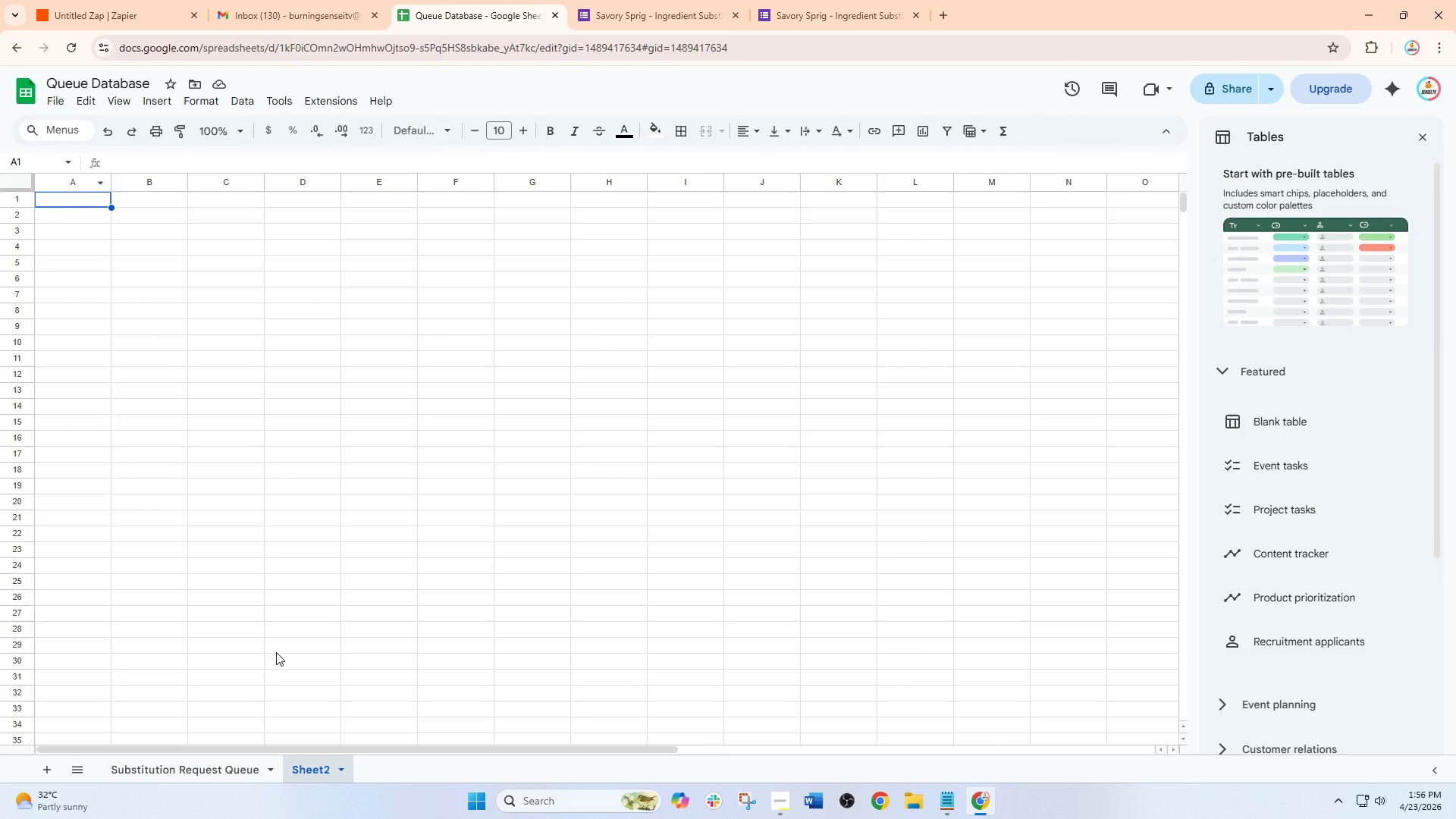 
left_click([344, 761])
 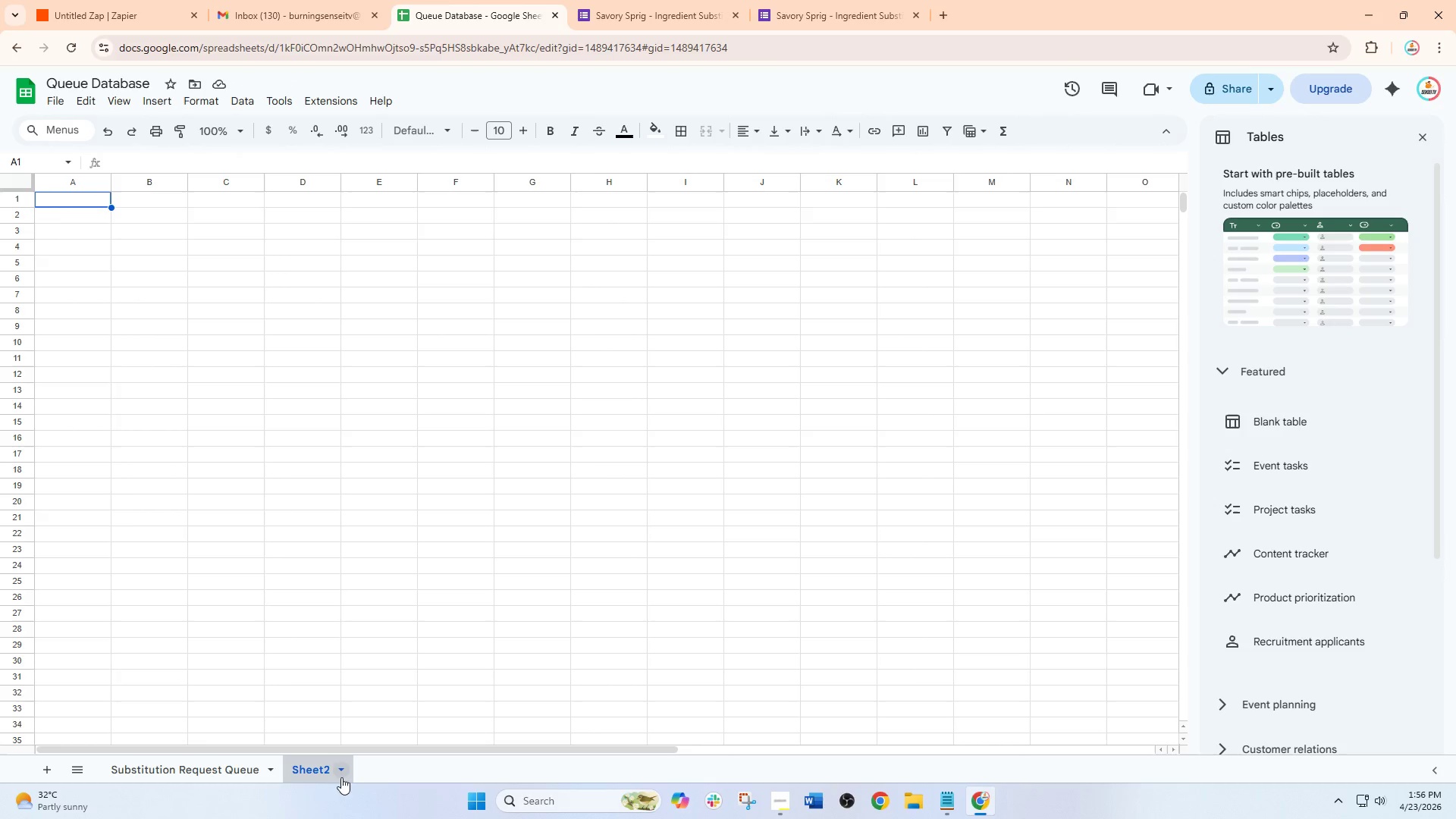 
left_click([337, 772])
 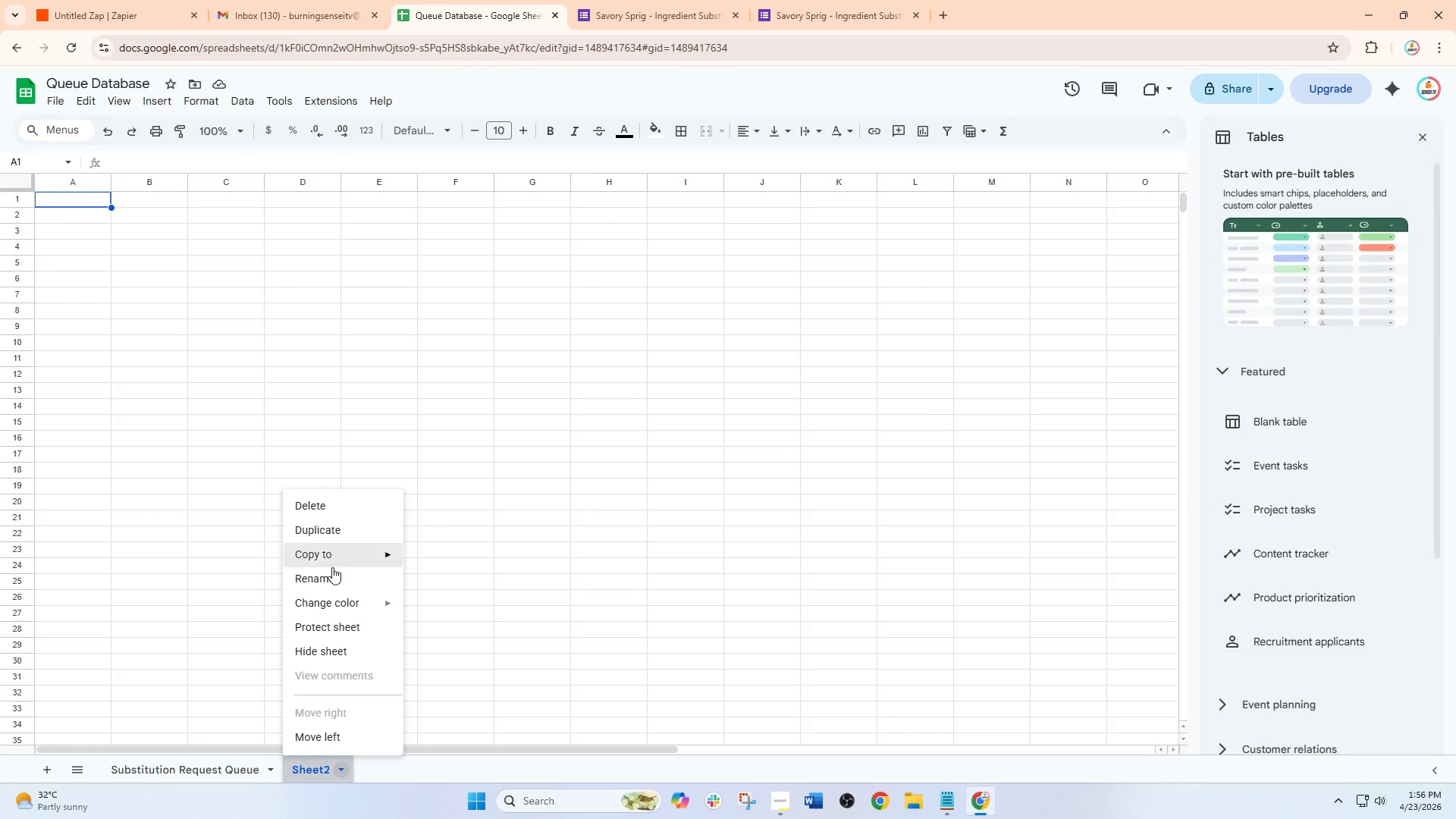 
left_click([328, 575])
 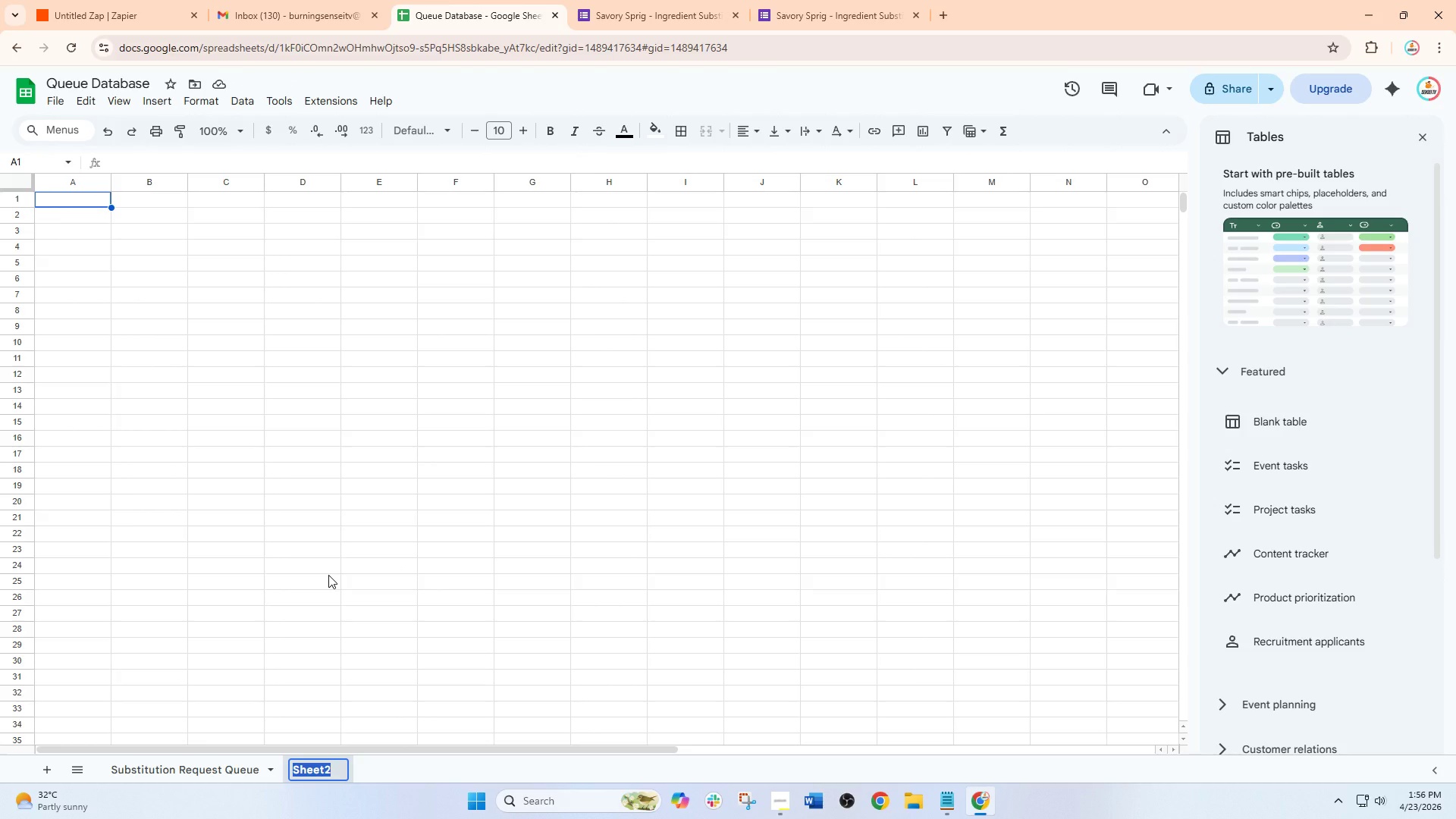 
type(Master Production Log)
 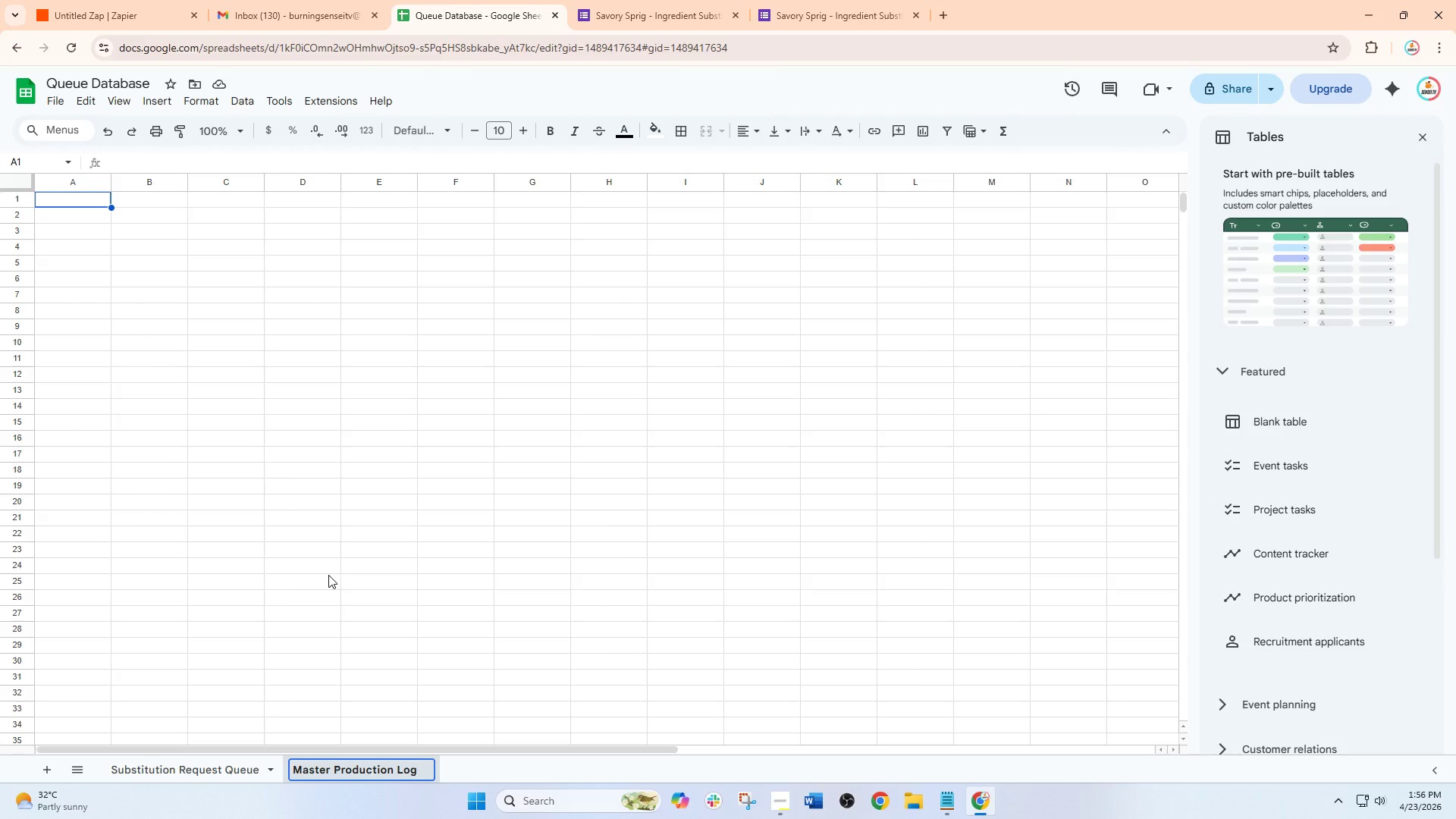 
left_click_drag(start_coordinate=[249, 428], to_coordinate=[249, 422])
 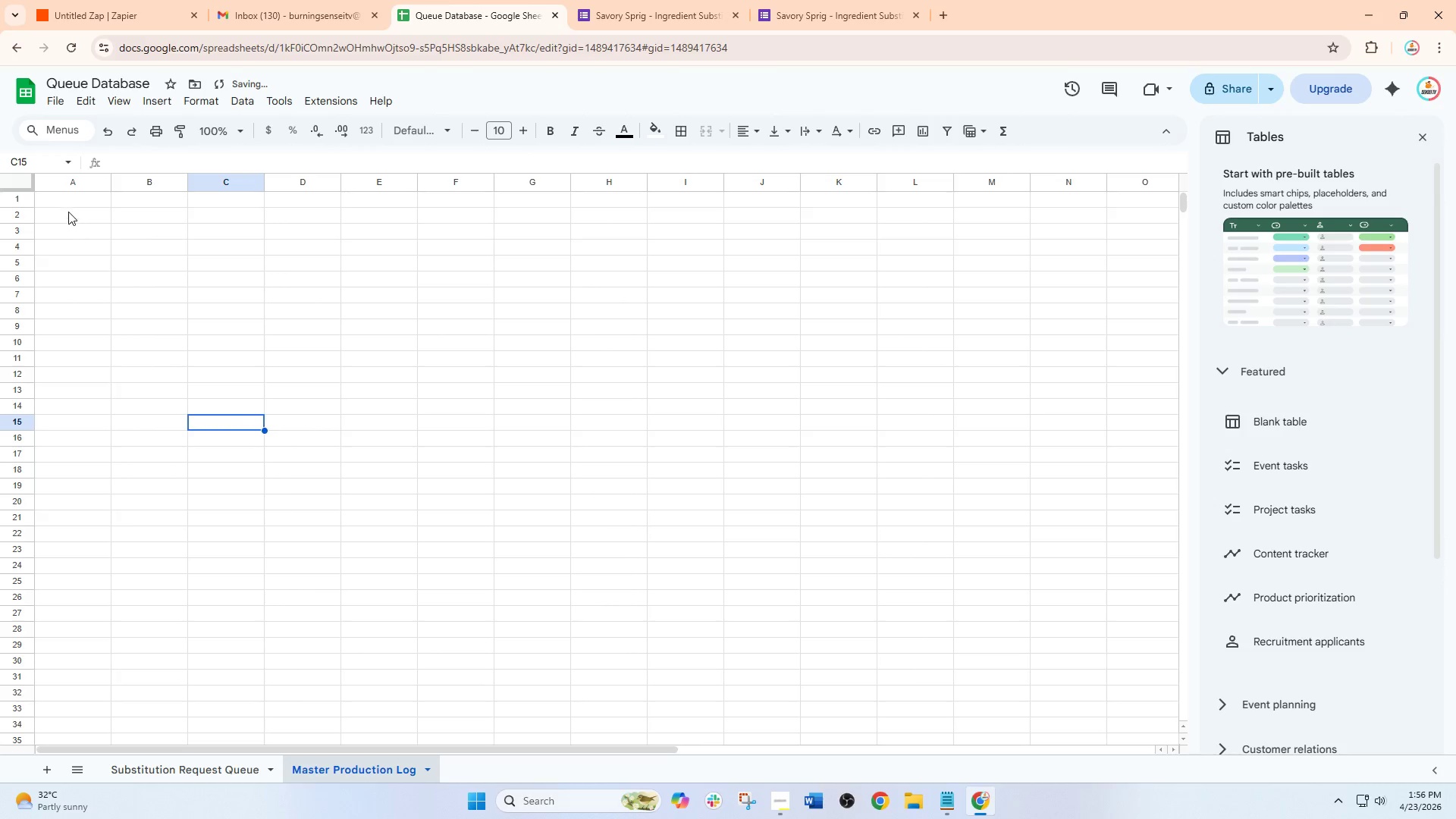 
left_click([71, 201])
 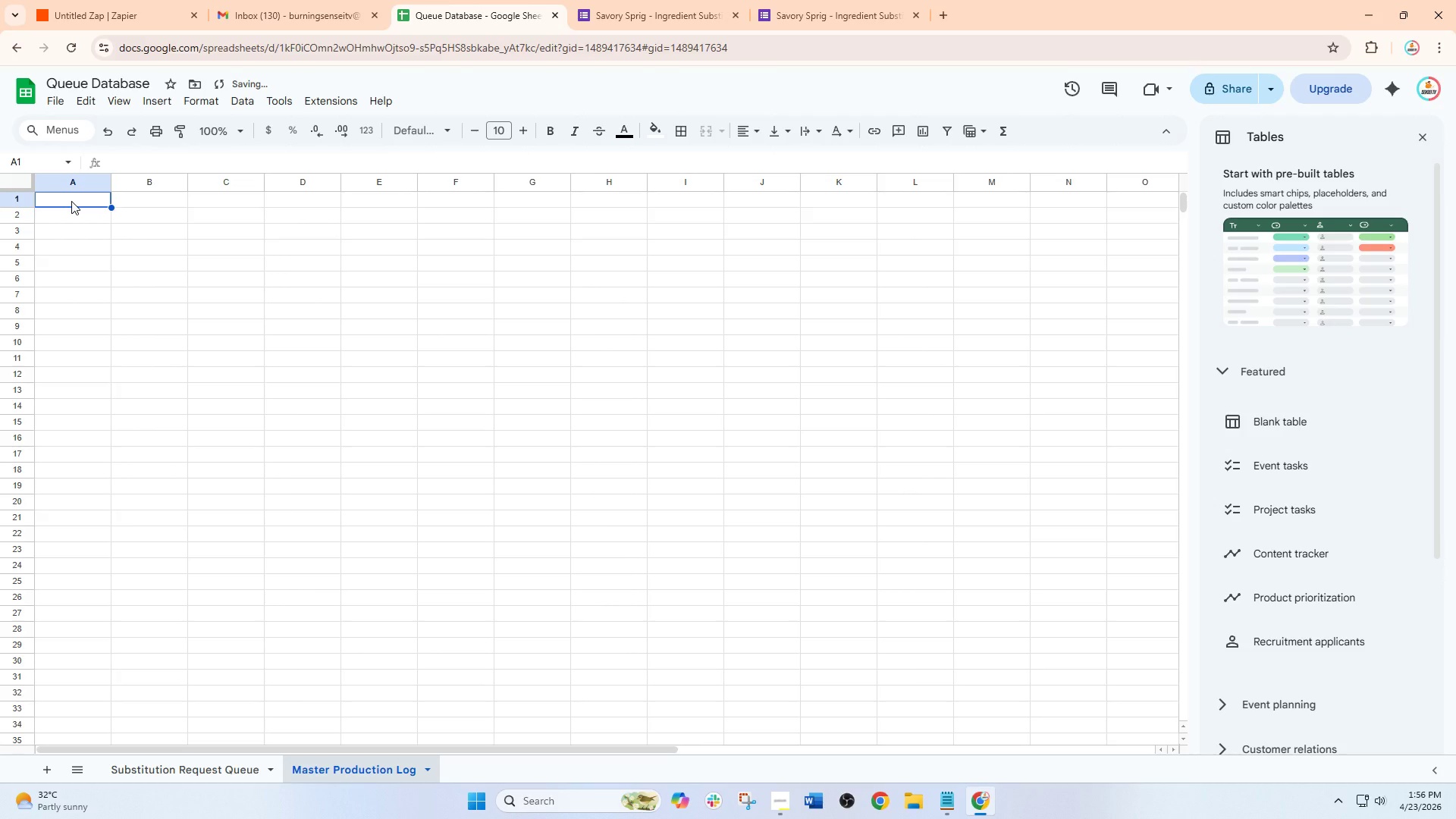 
type(Date)
 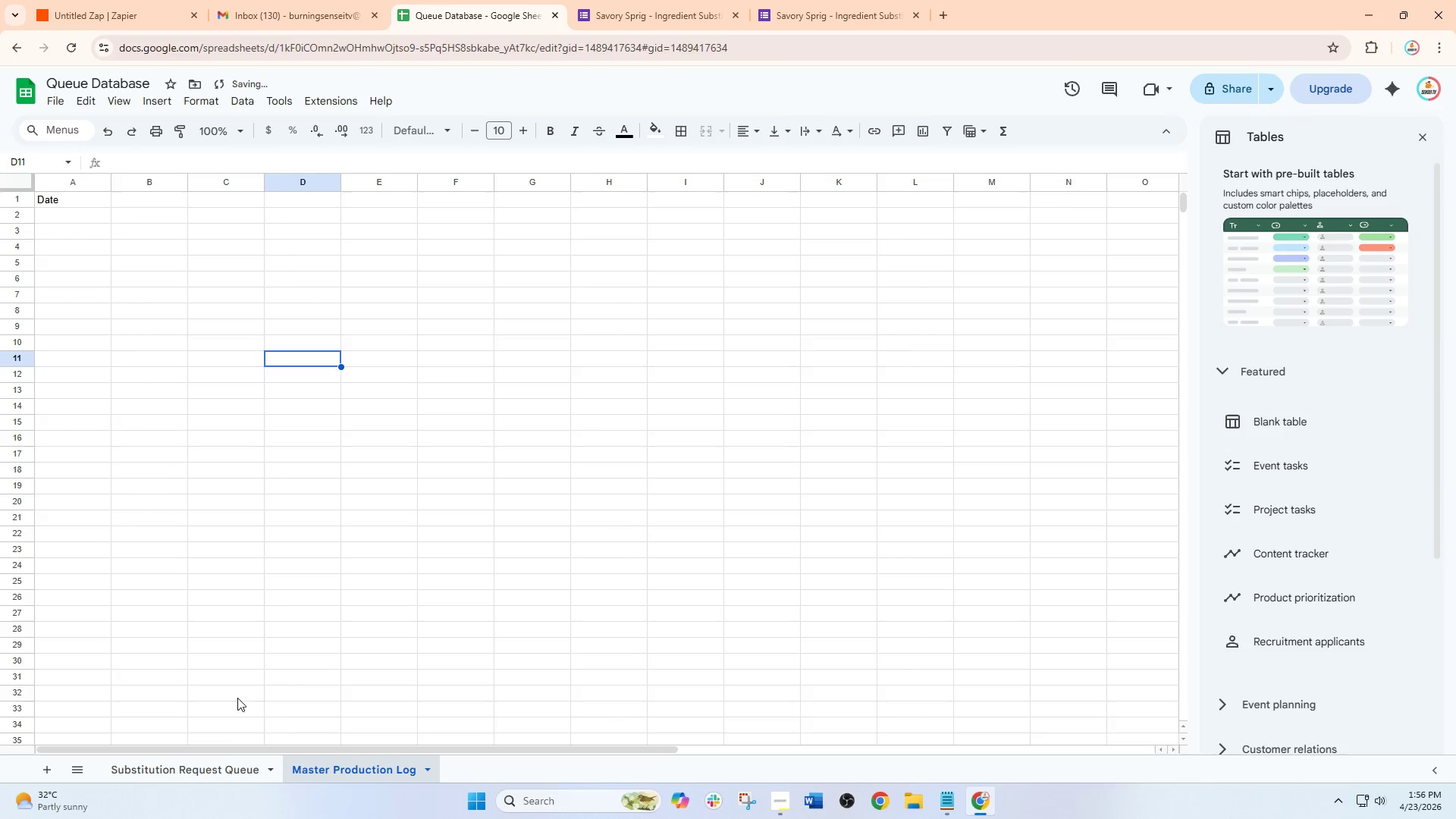 
left_click([221, 761])
 